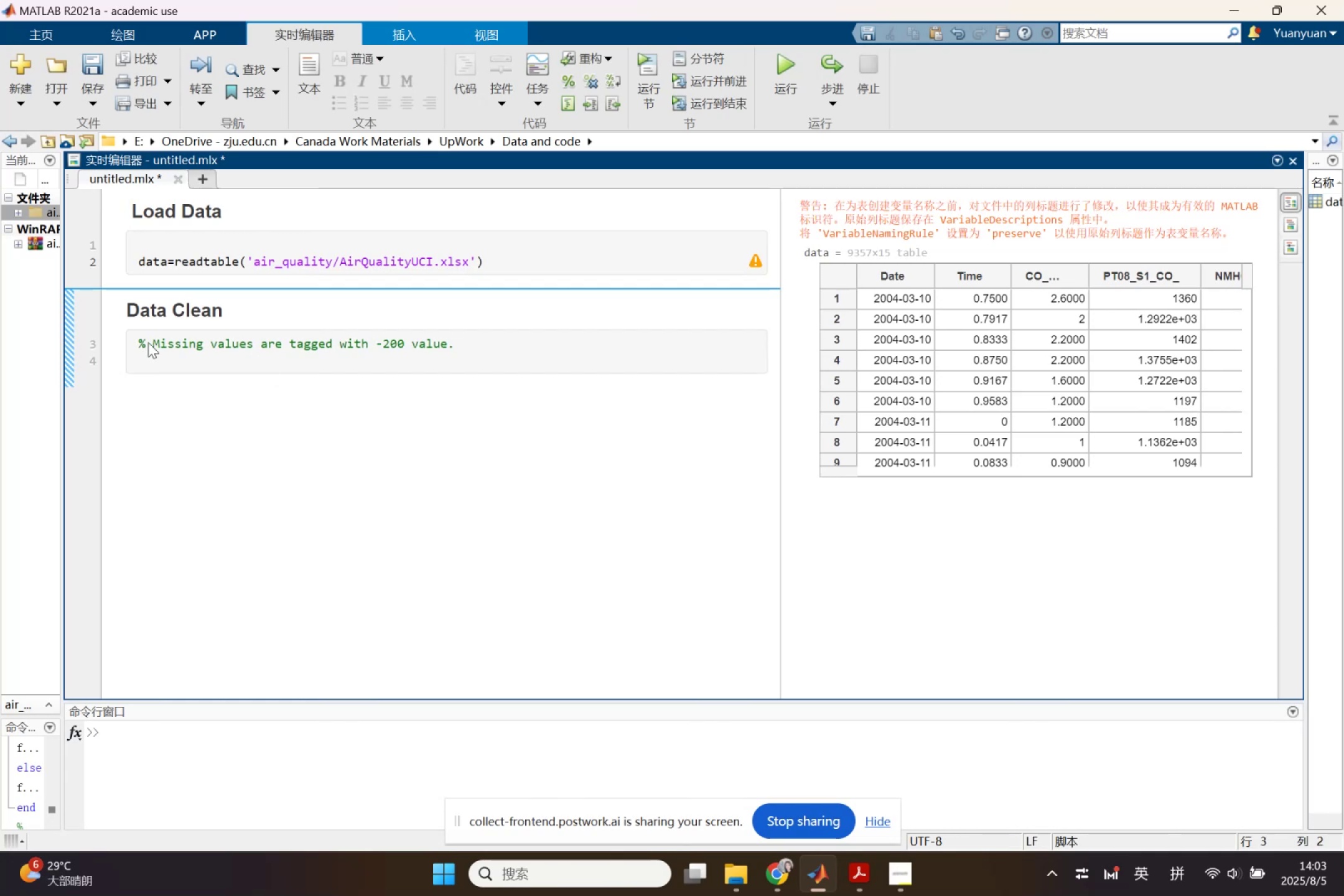 
type(Re)
key(Backspace)
key(Backspace)
type( Replace -200 to Nan as)
 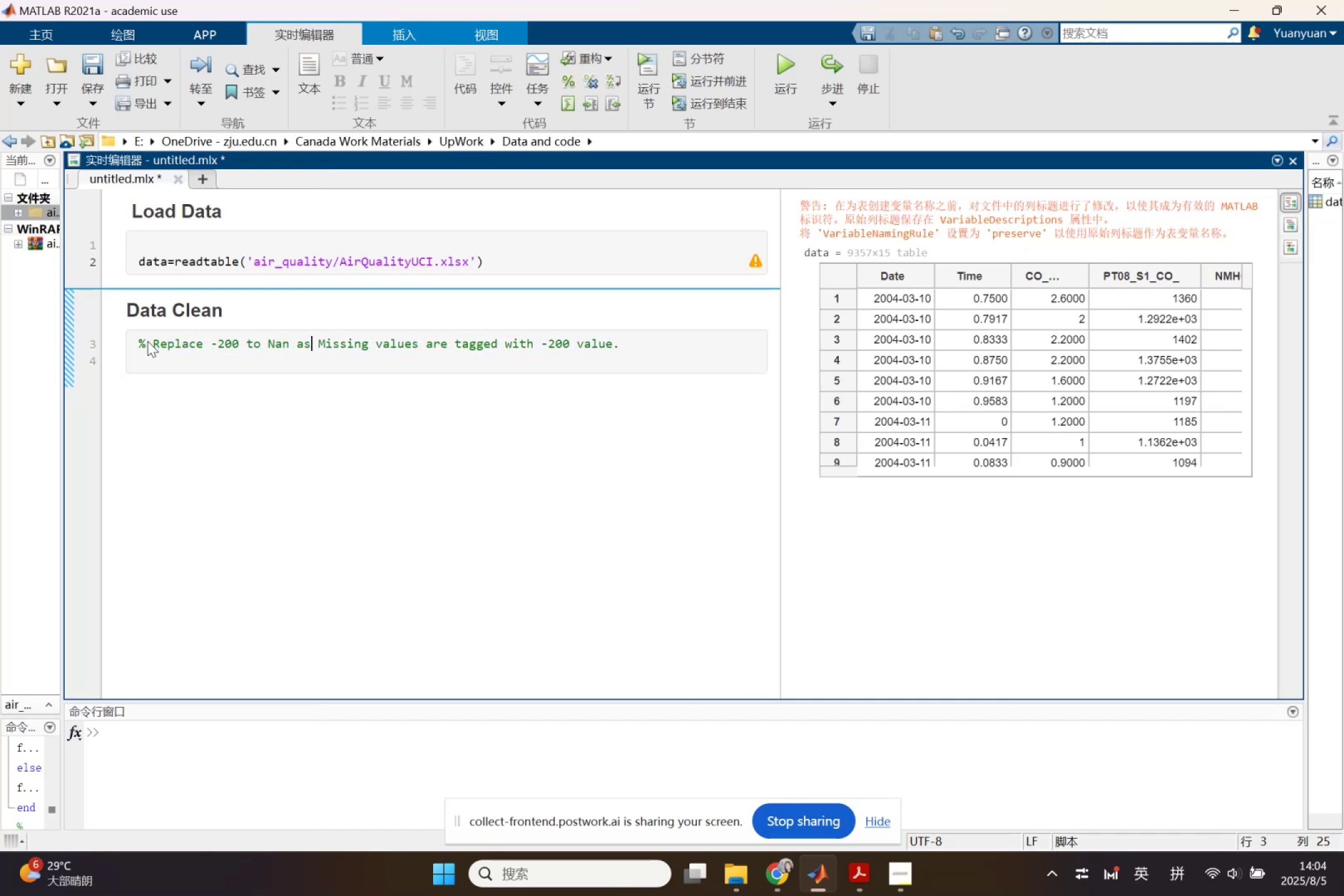 
key(Shift+Quote)
 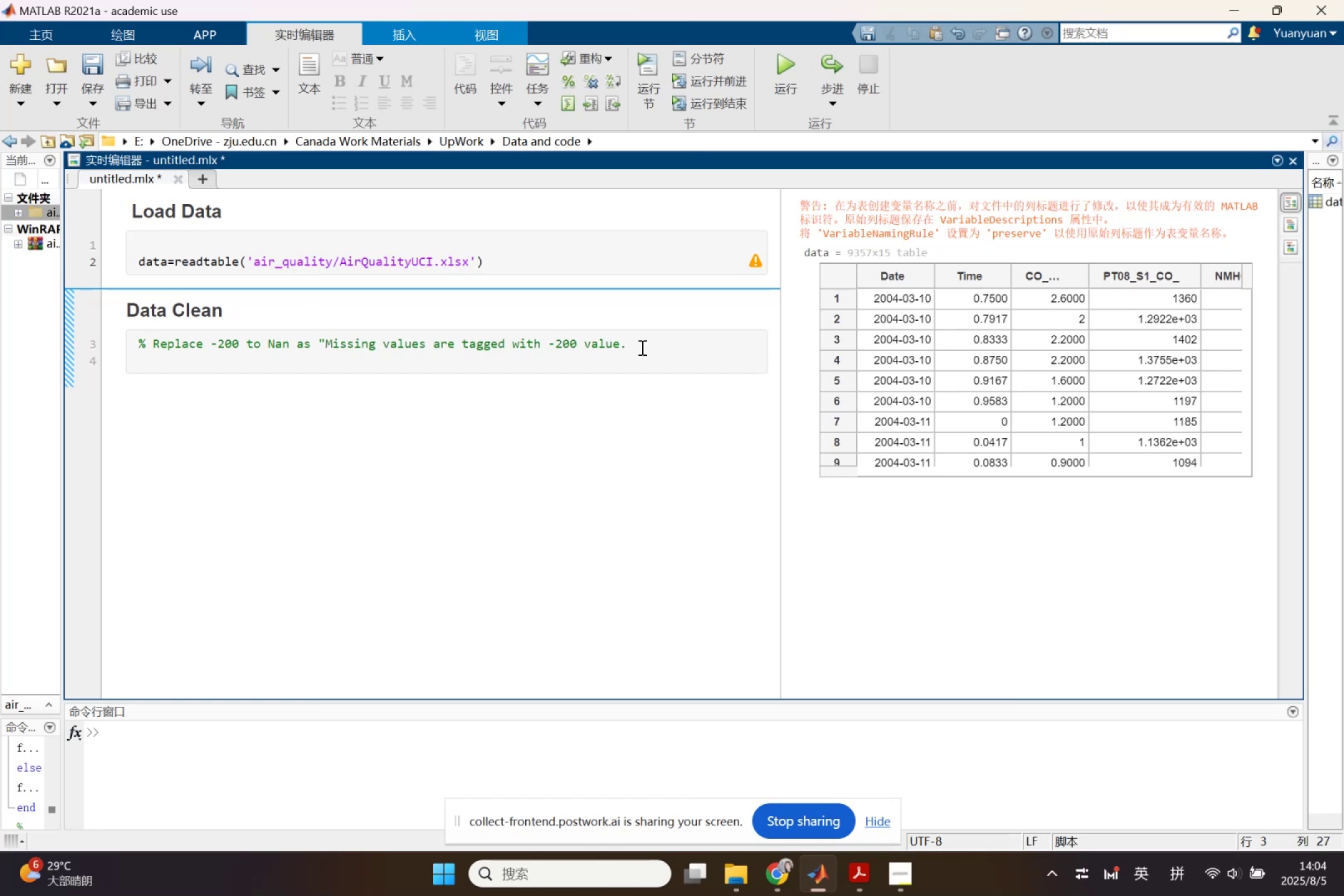 
left_click([685, 344])
 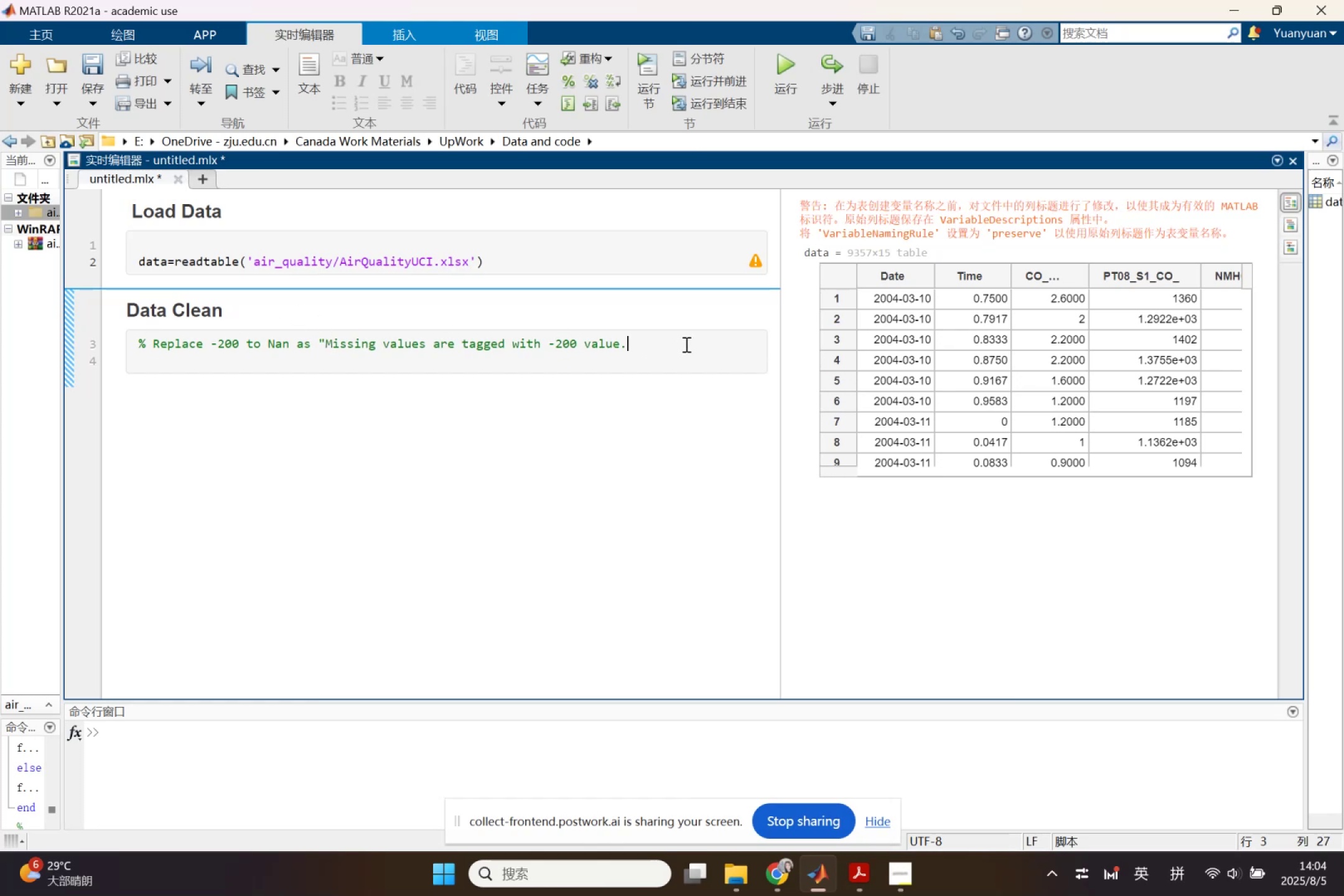 
key(Shift+Quote)
 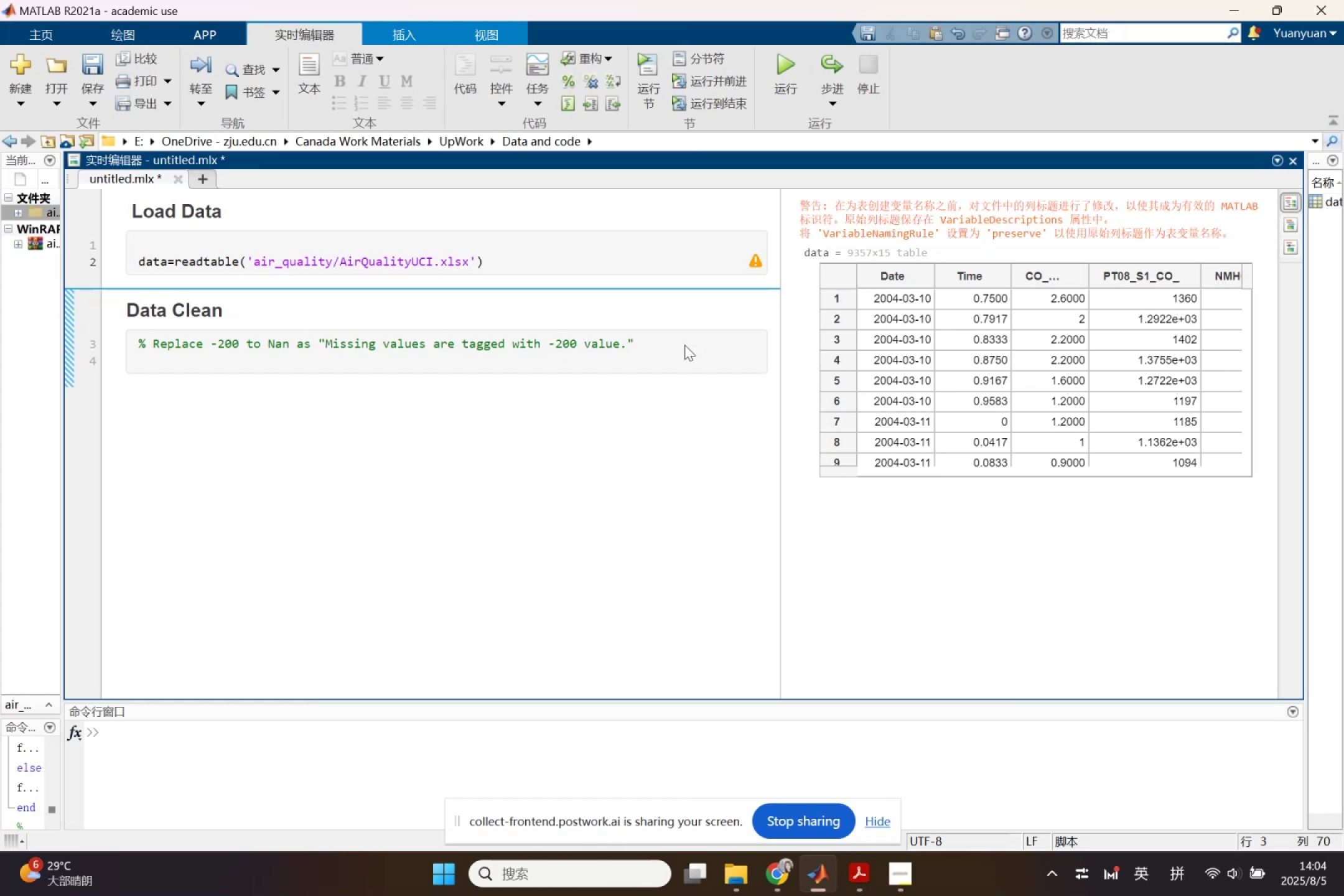 
key(Enter)
 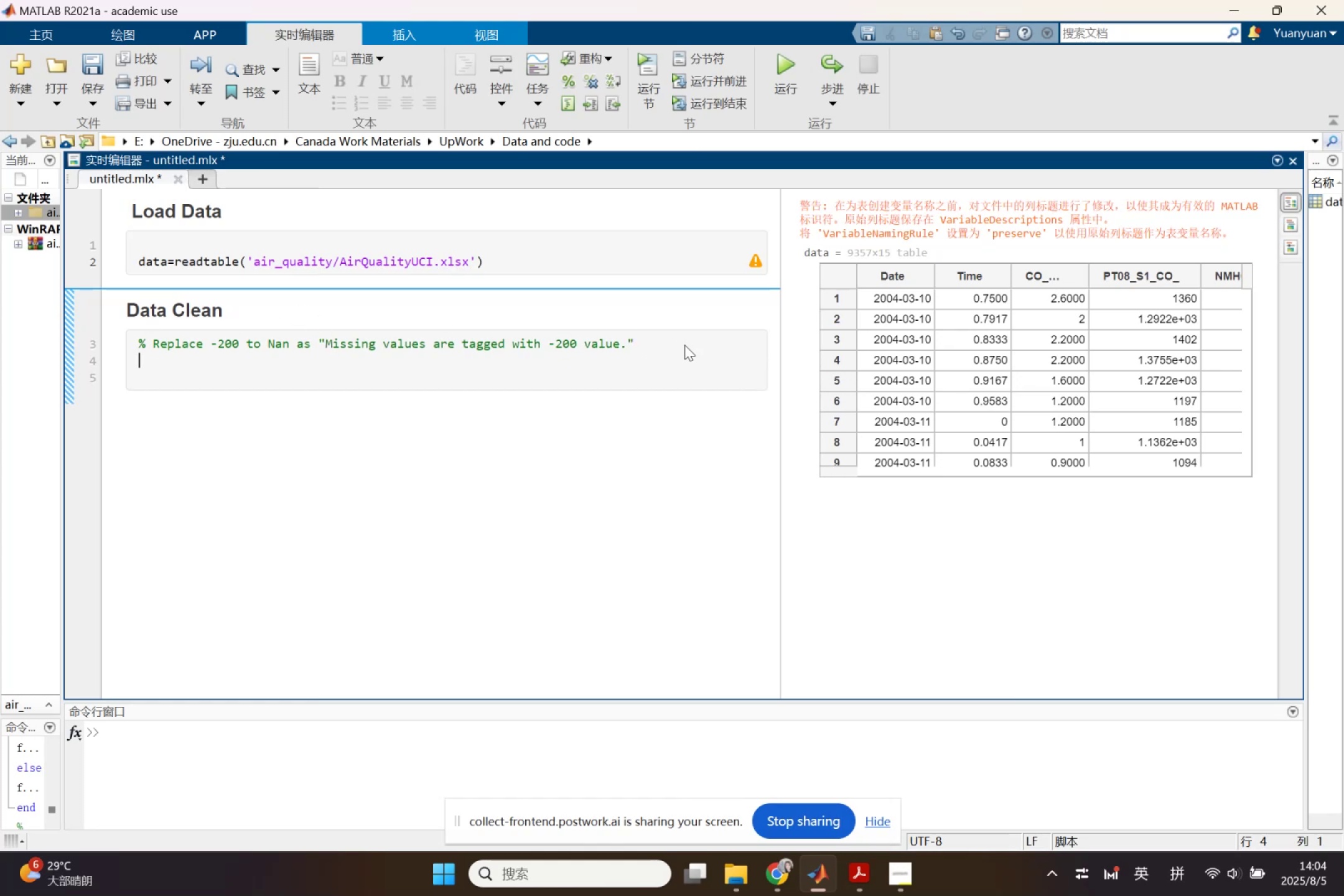 
hold_key(key=ShiftLeft, duration=0.44)
 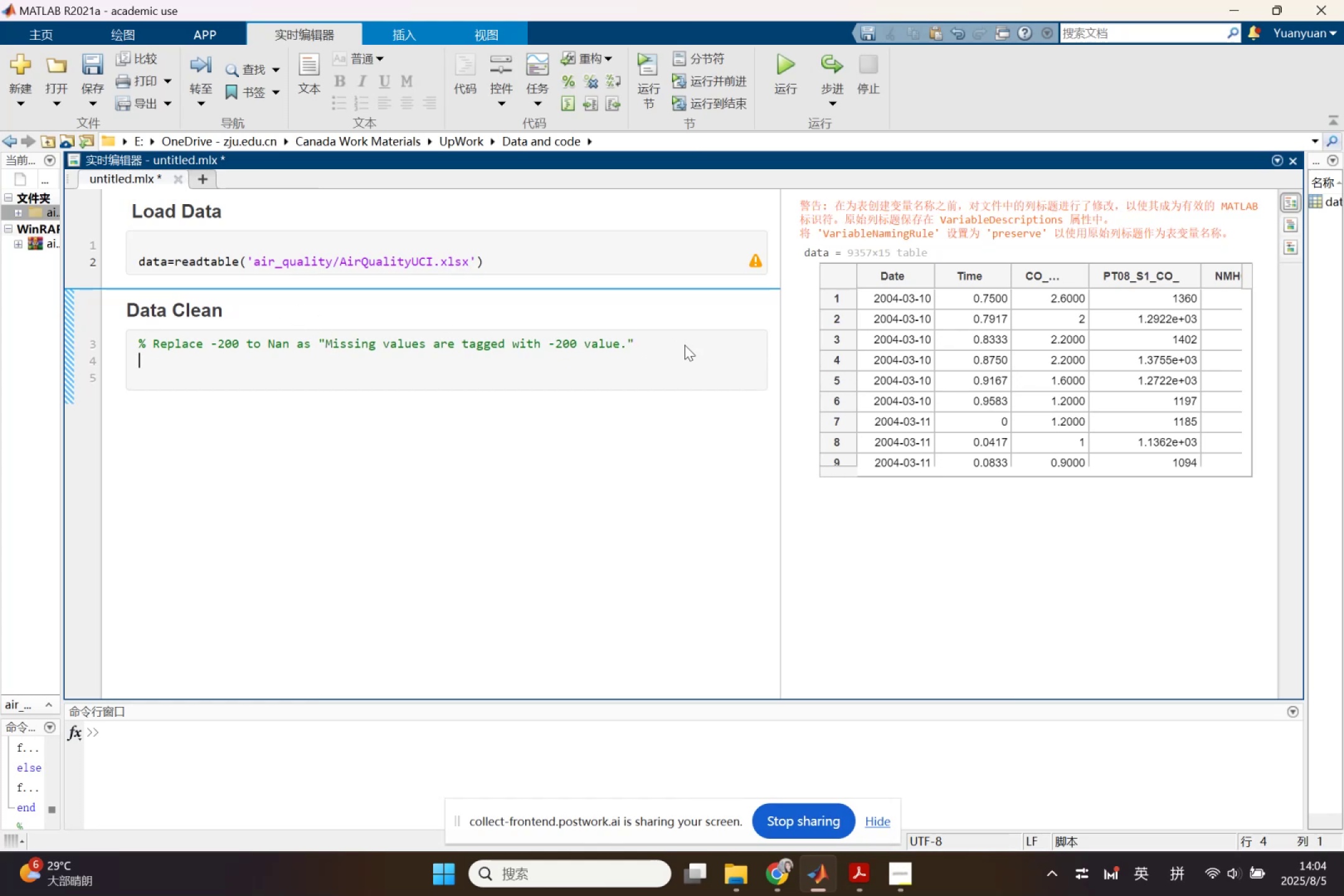 
type(data)
 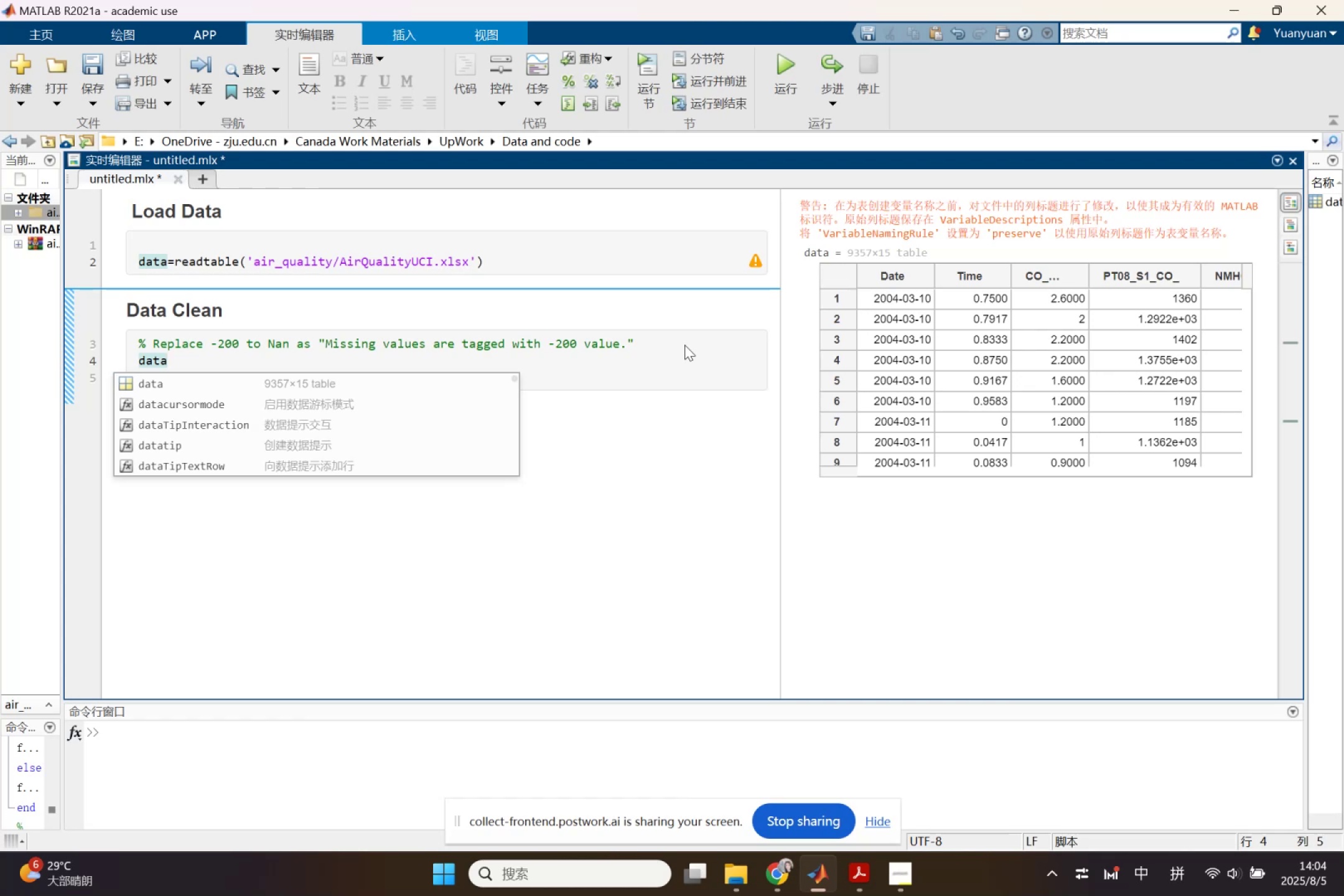 
key(ArrowDown)
 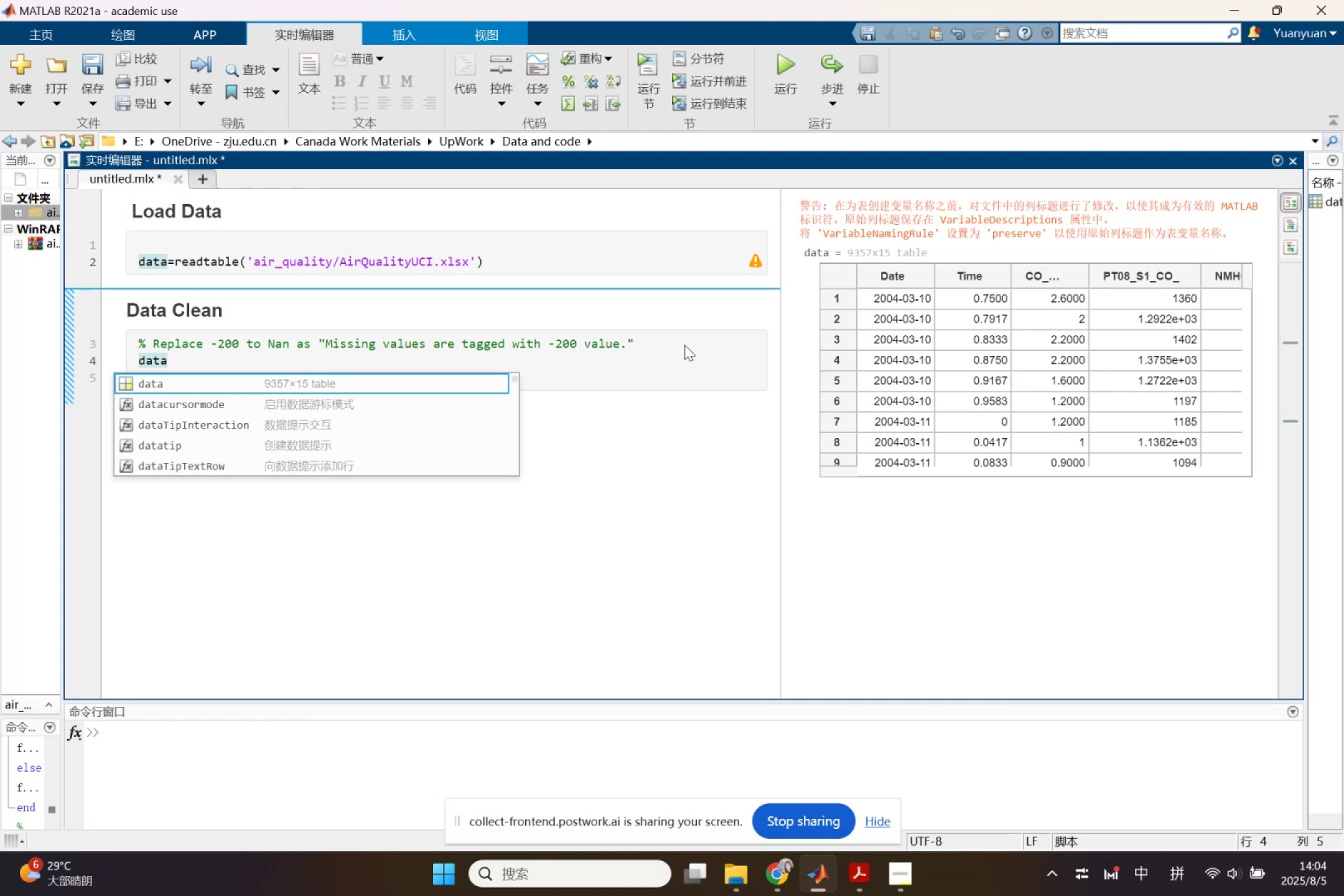 
key(Enter)
 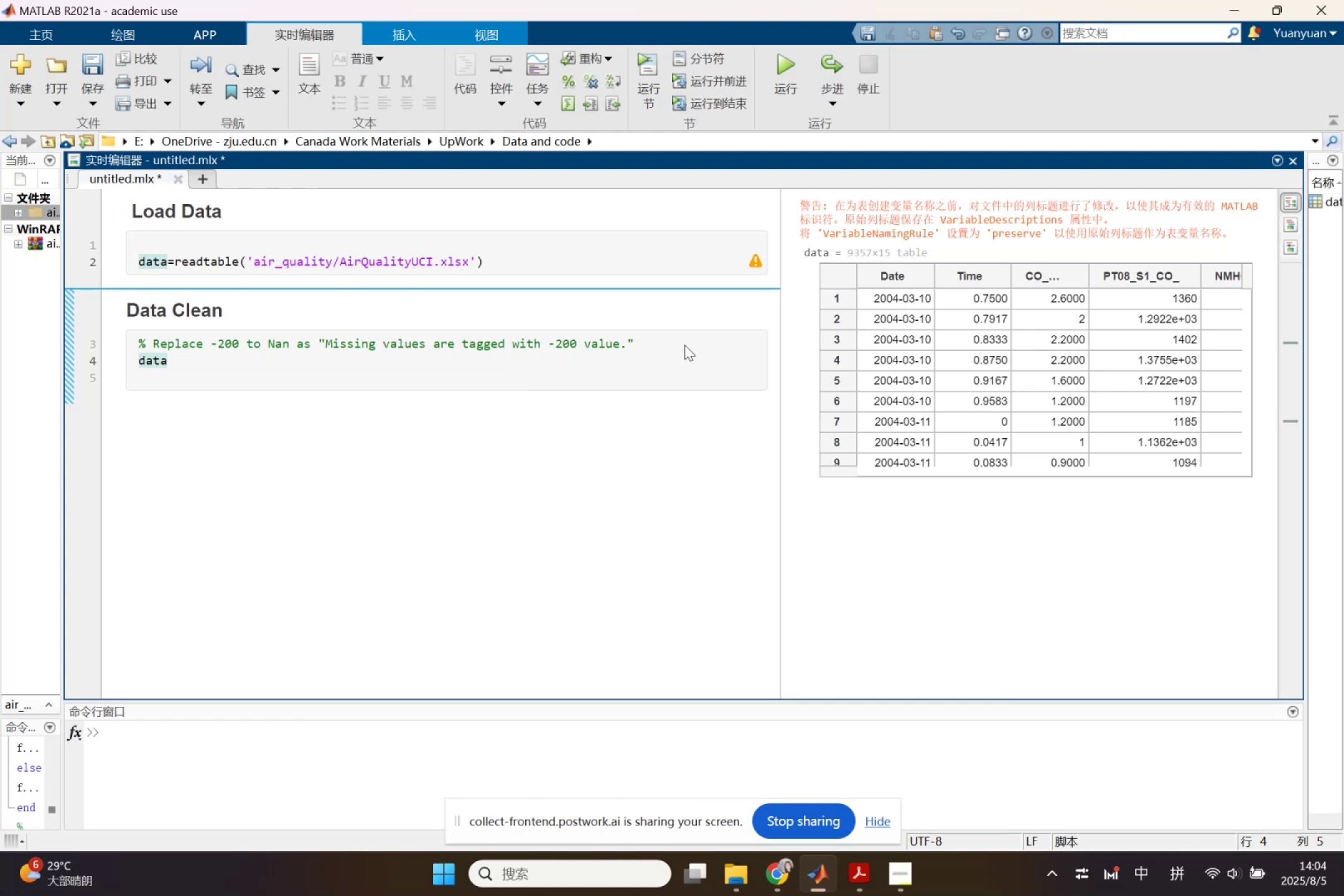 
key(Shift+BracketLeft)
 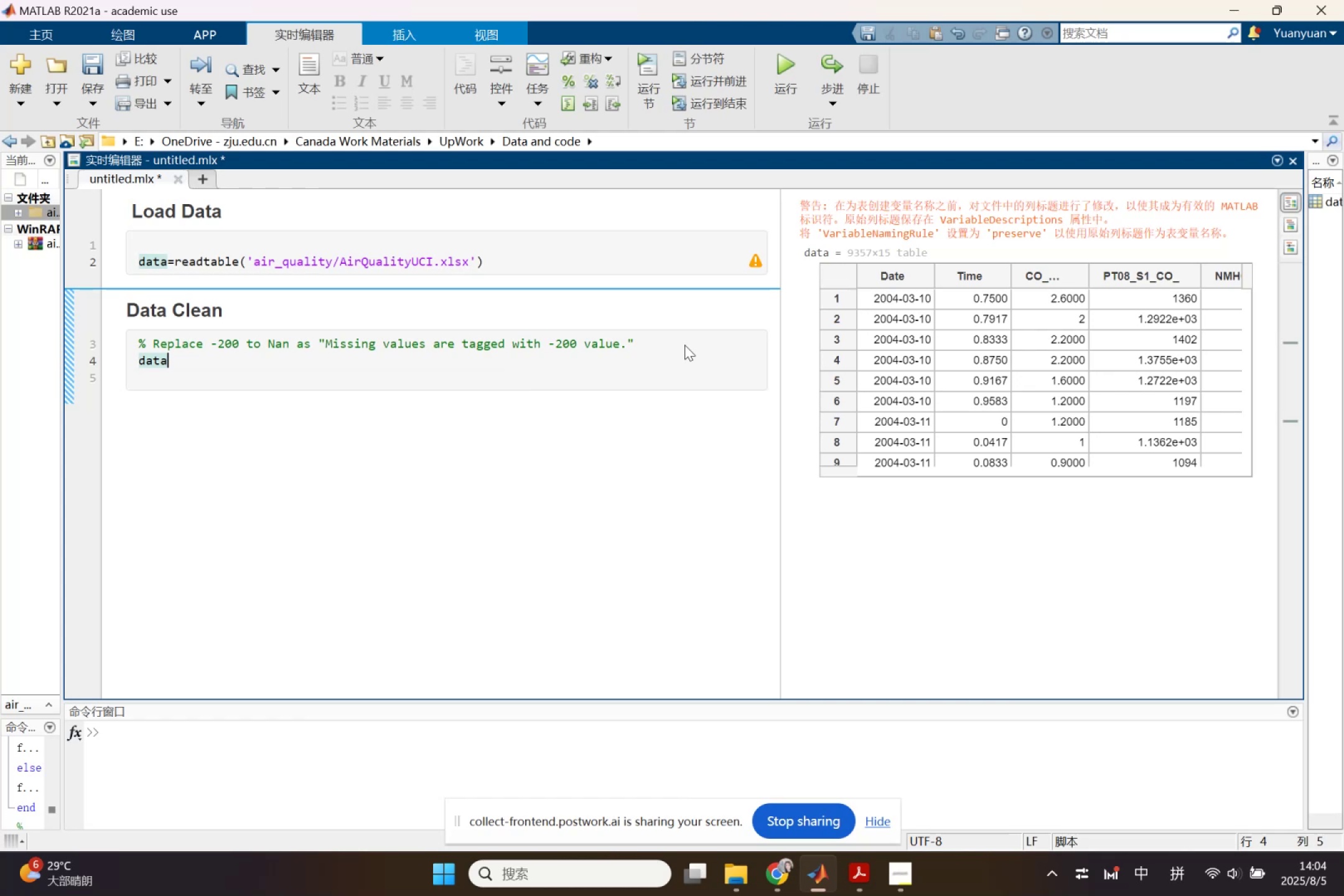 
key(Shift+BracketRight)
 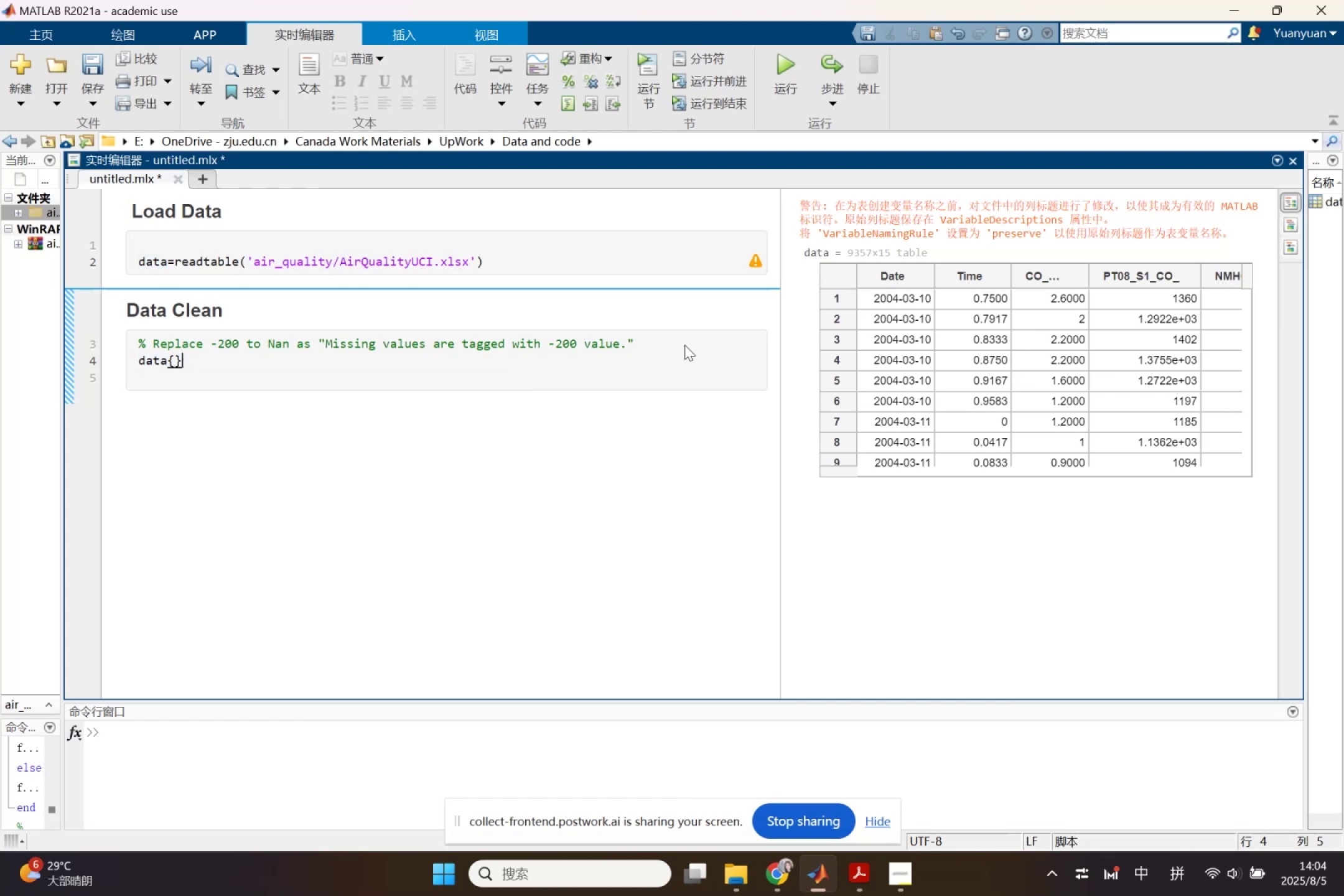 
key(ArrowLeft)
 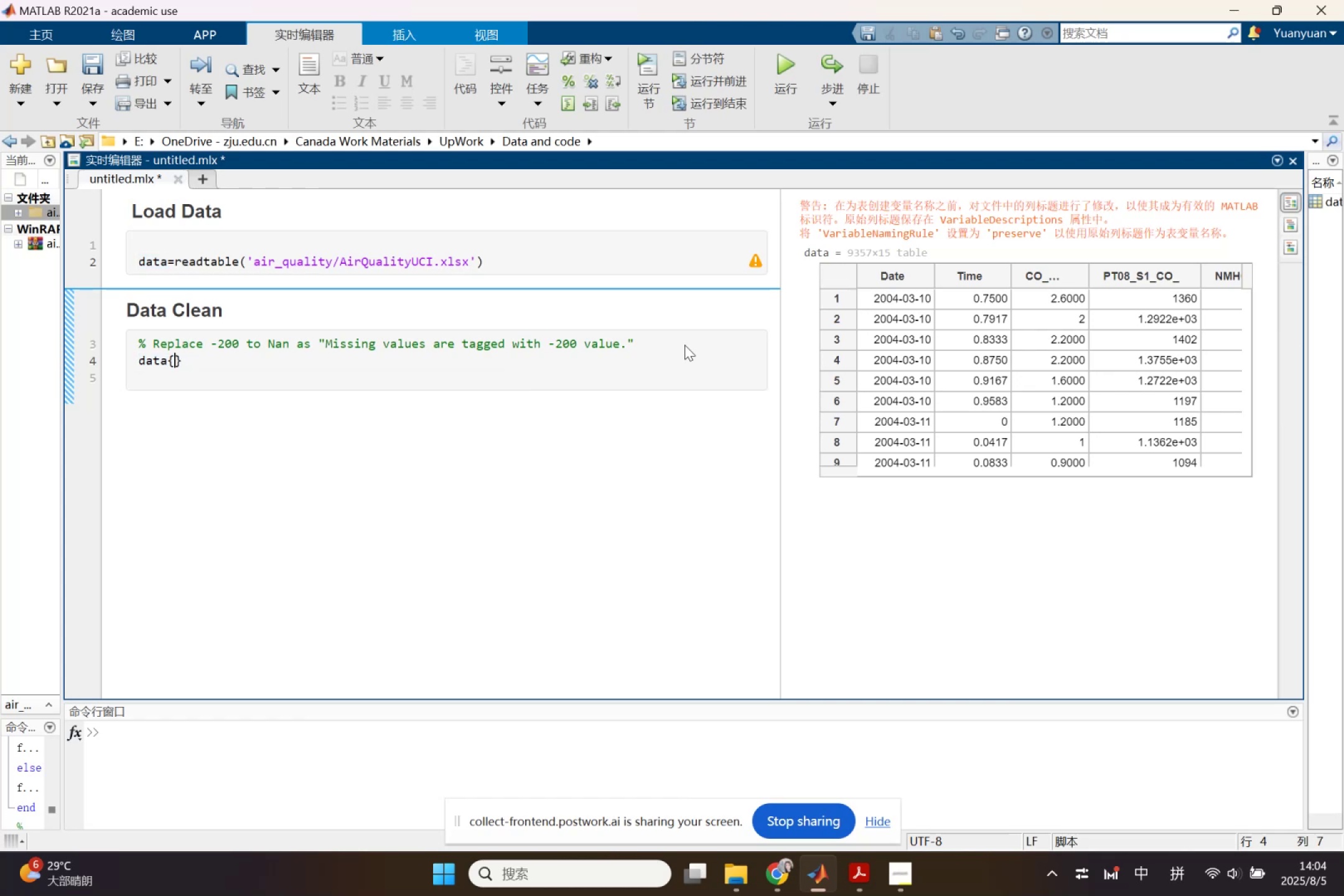 
type(data)
 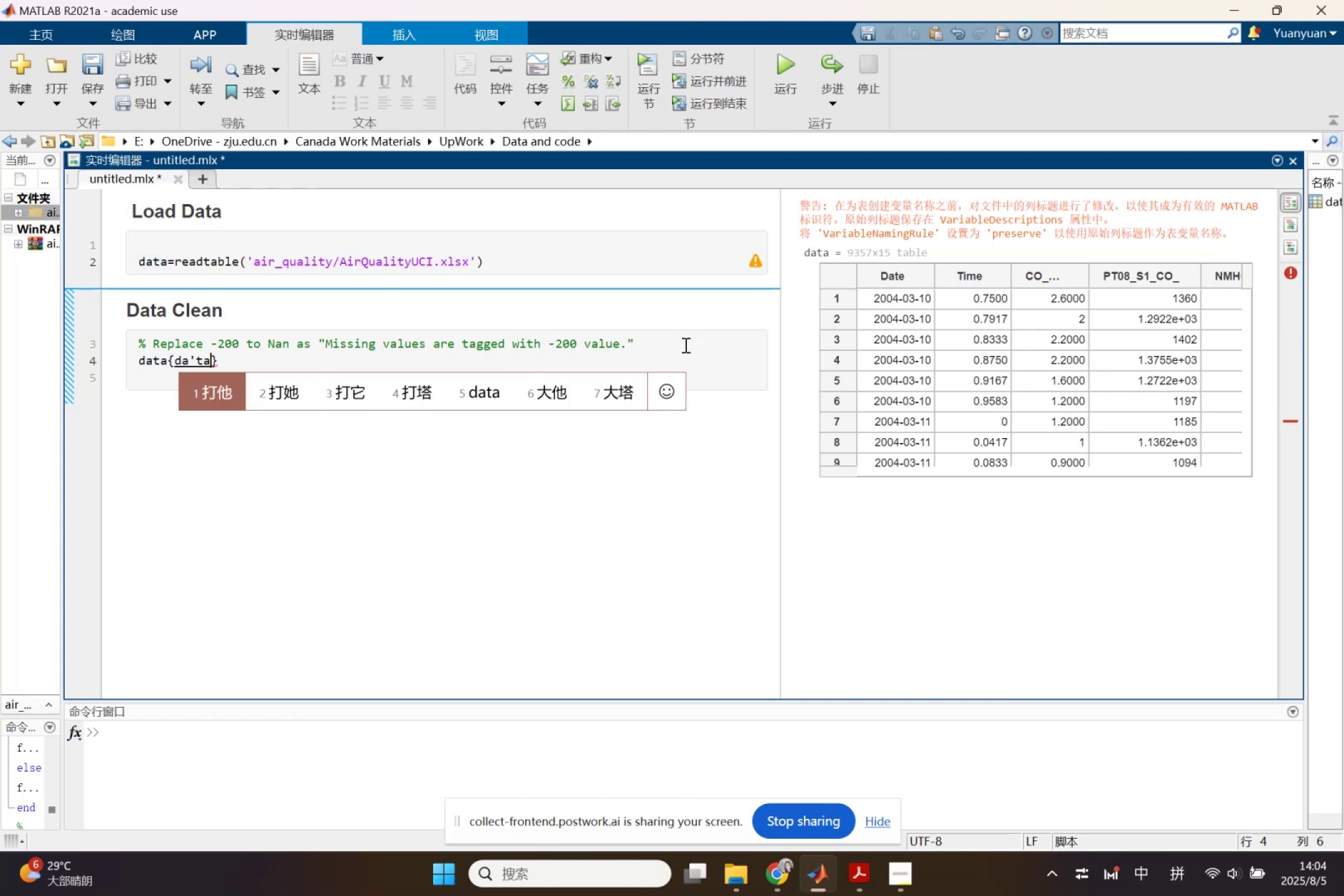 
key(Enter)
 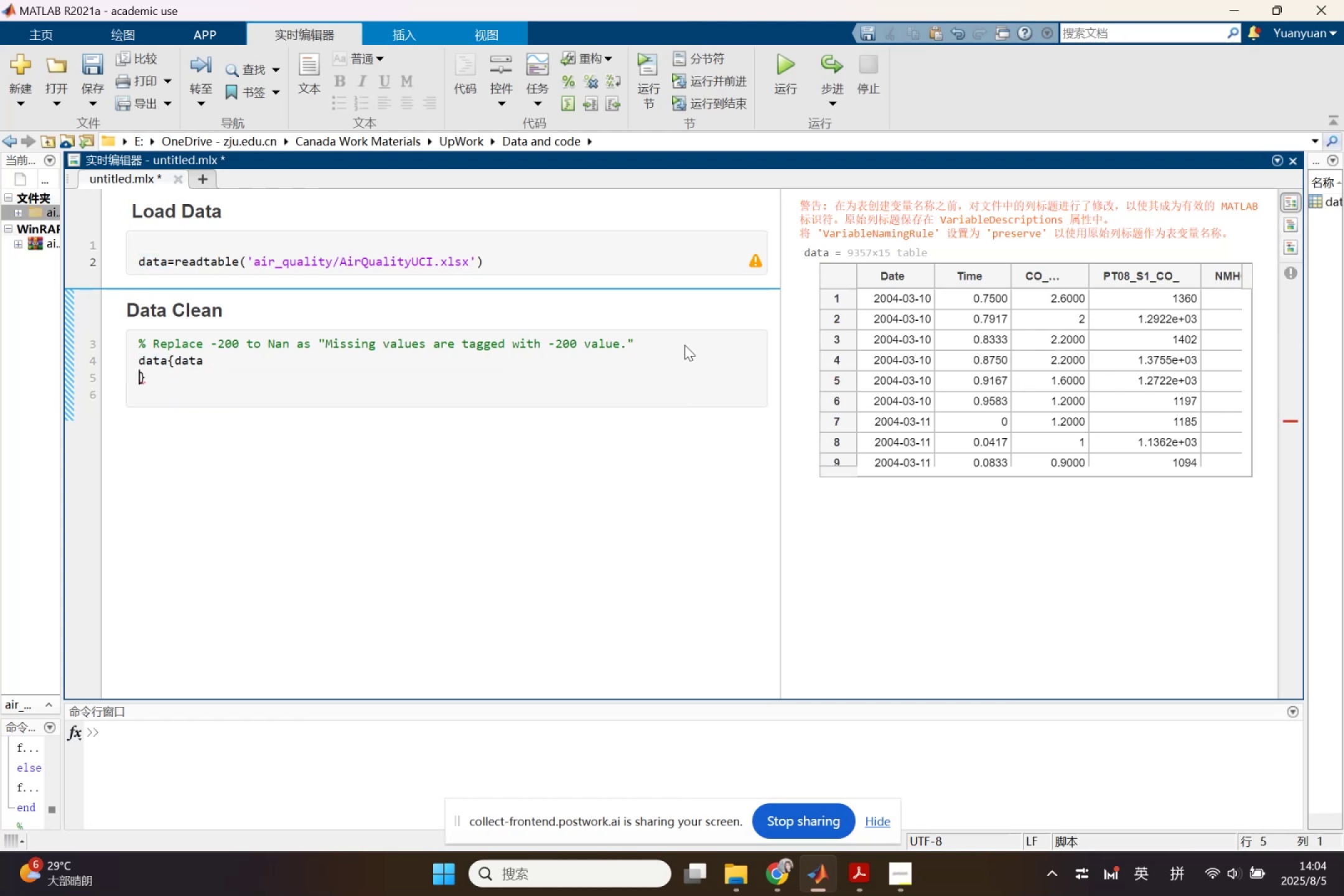 
key(Backspace)
type(==-200)
 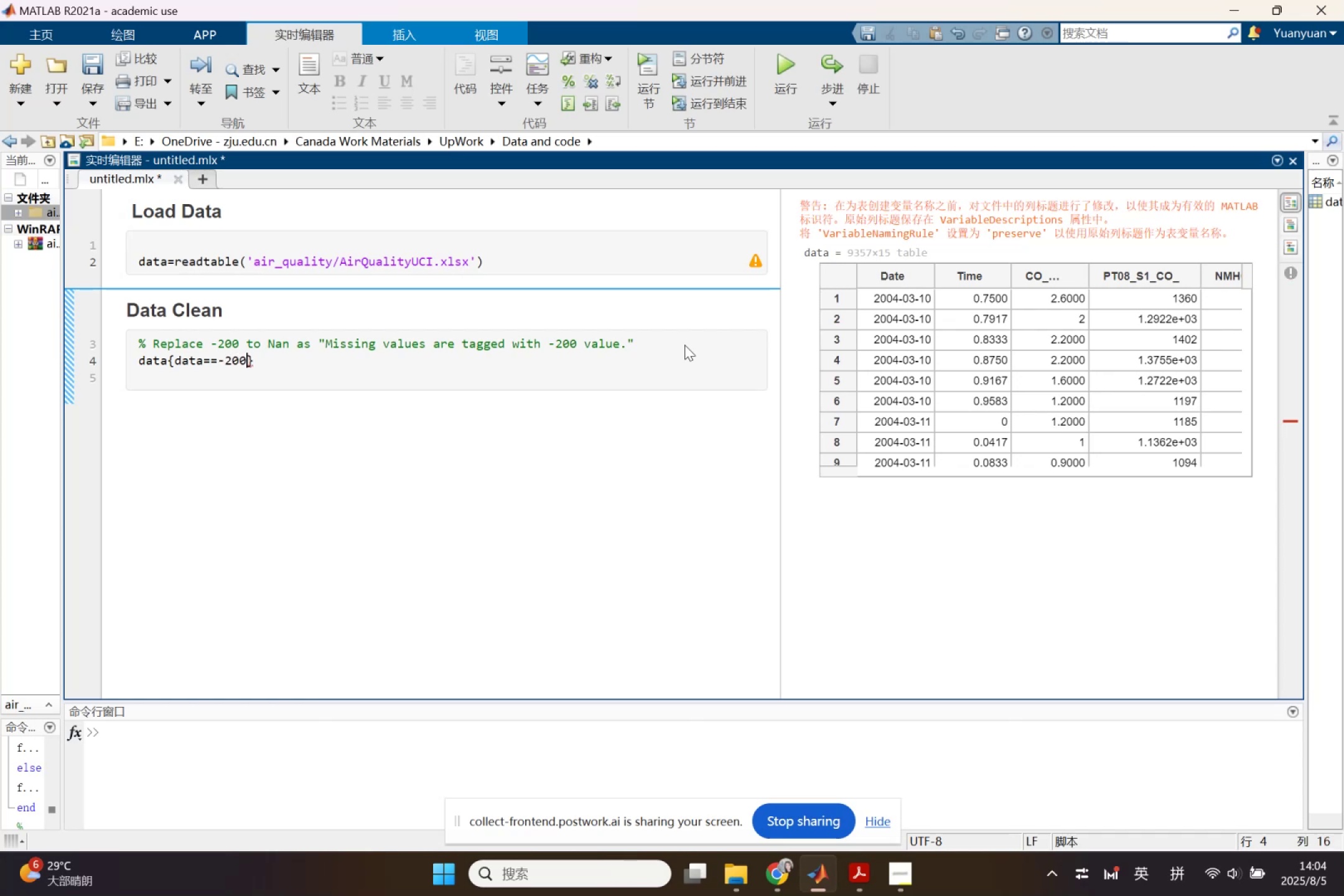 
key(ArrowRight)
 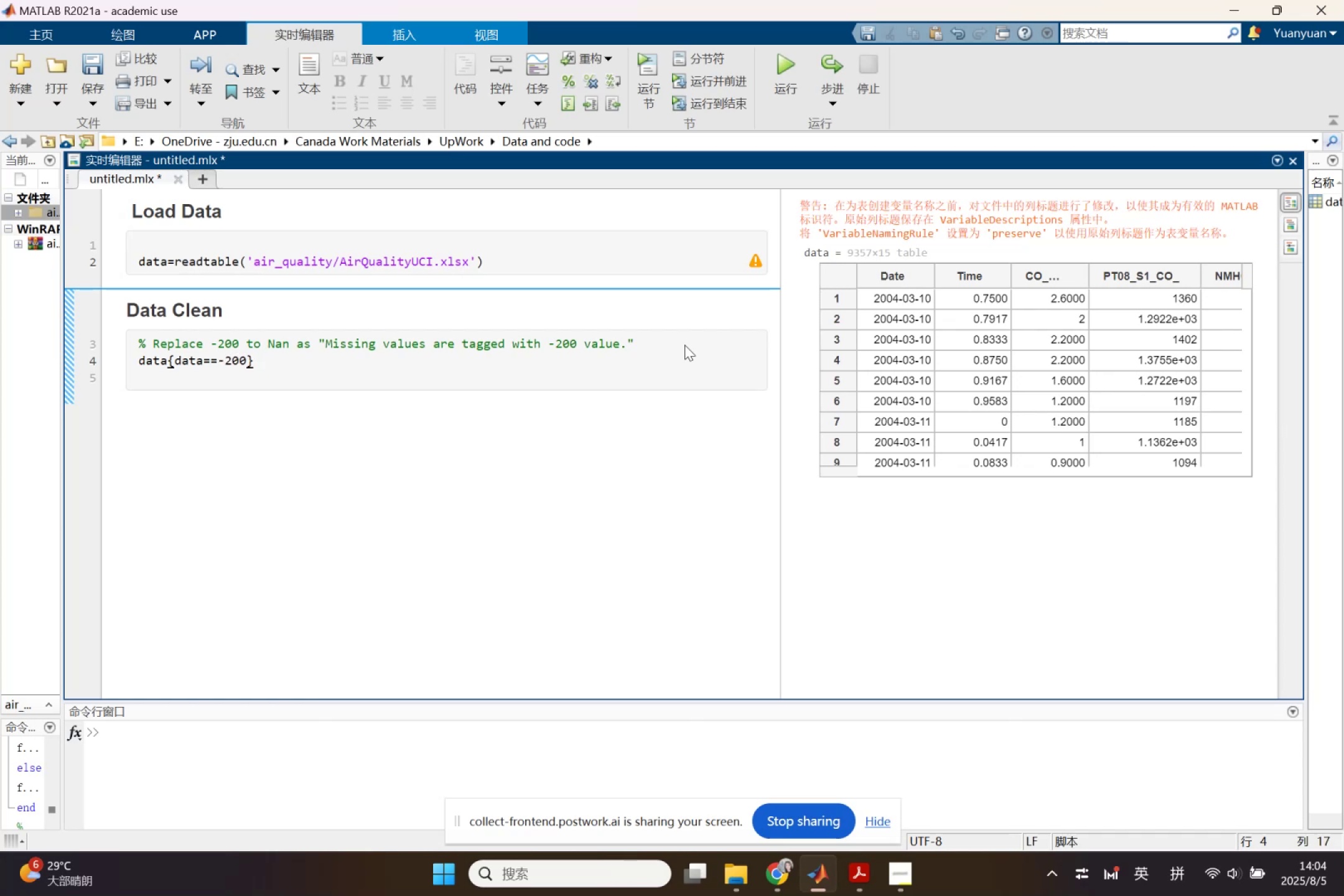 
key(Equal)
 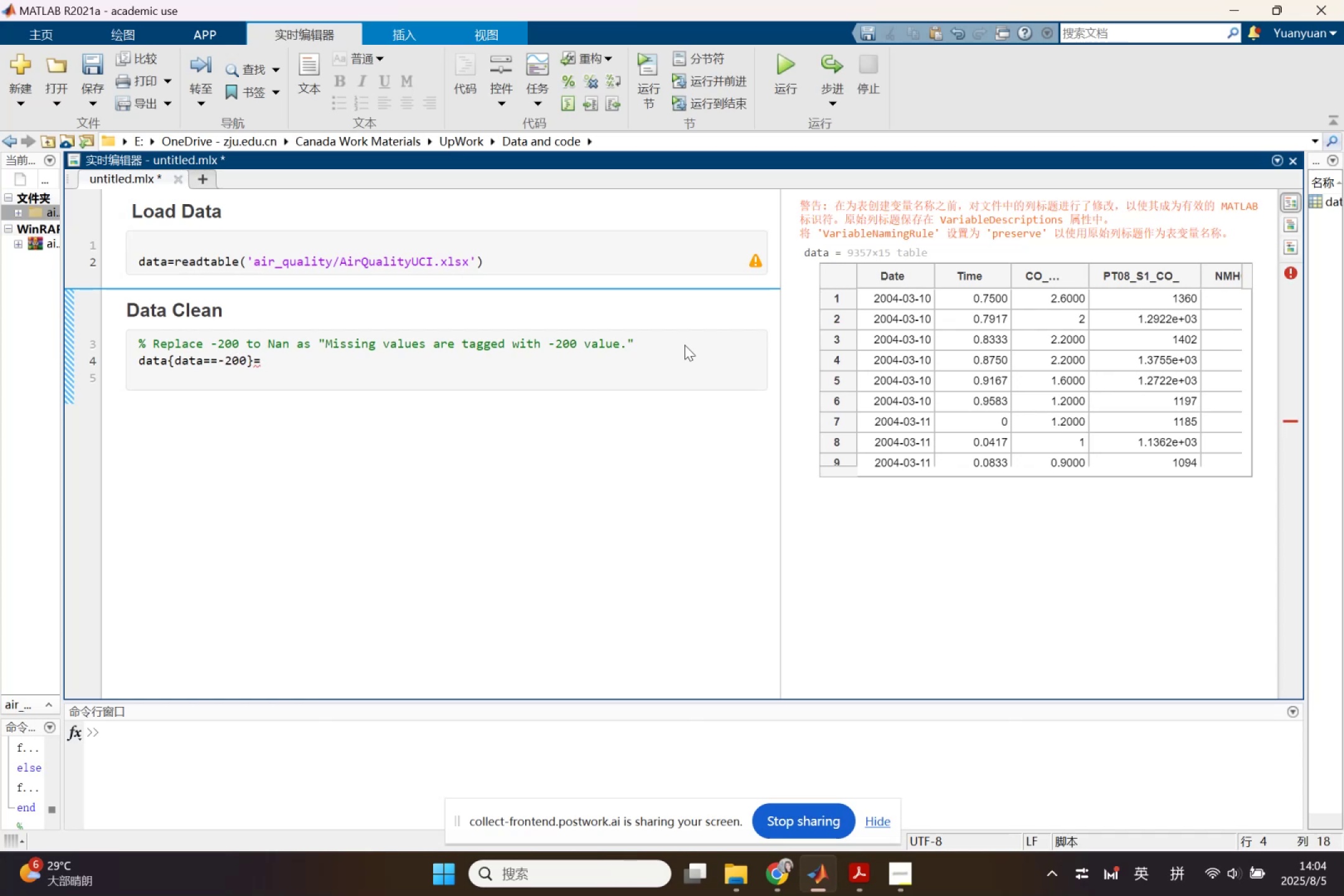 
key(Shift+ShiftLeft)
 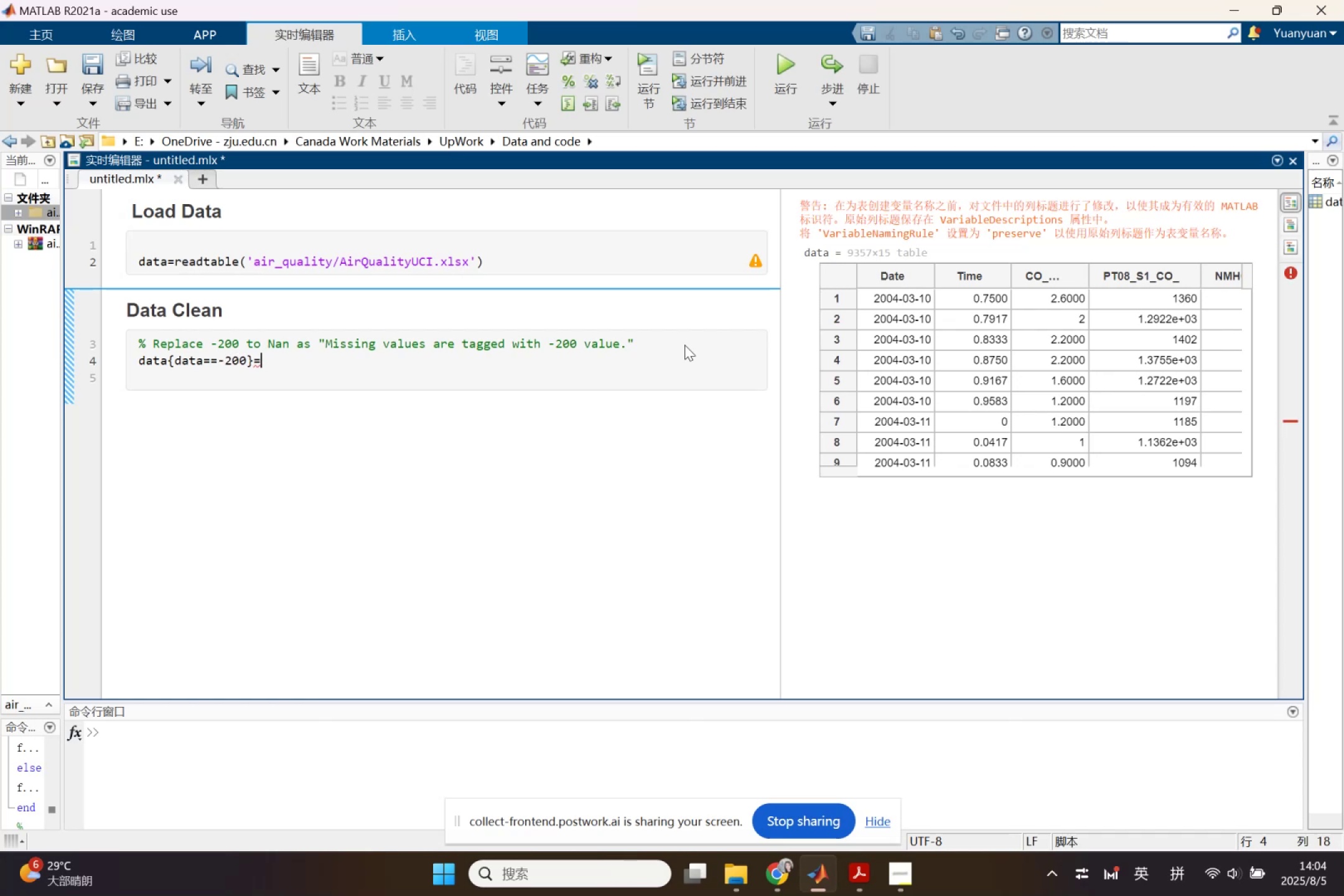 
key(Shift+N)
 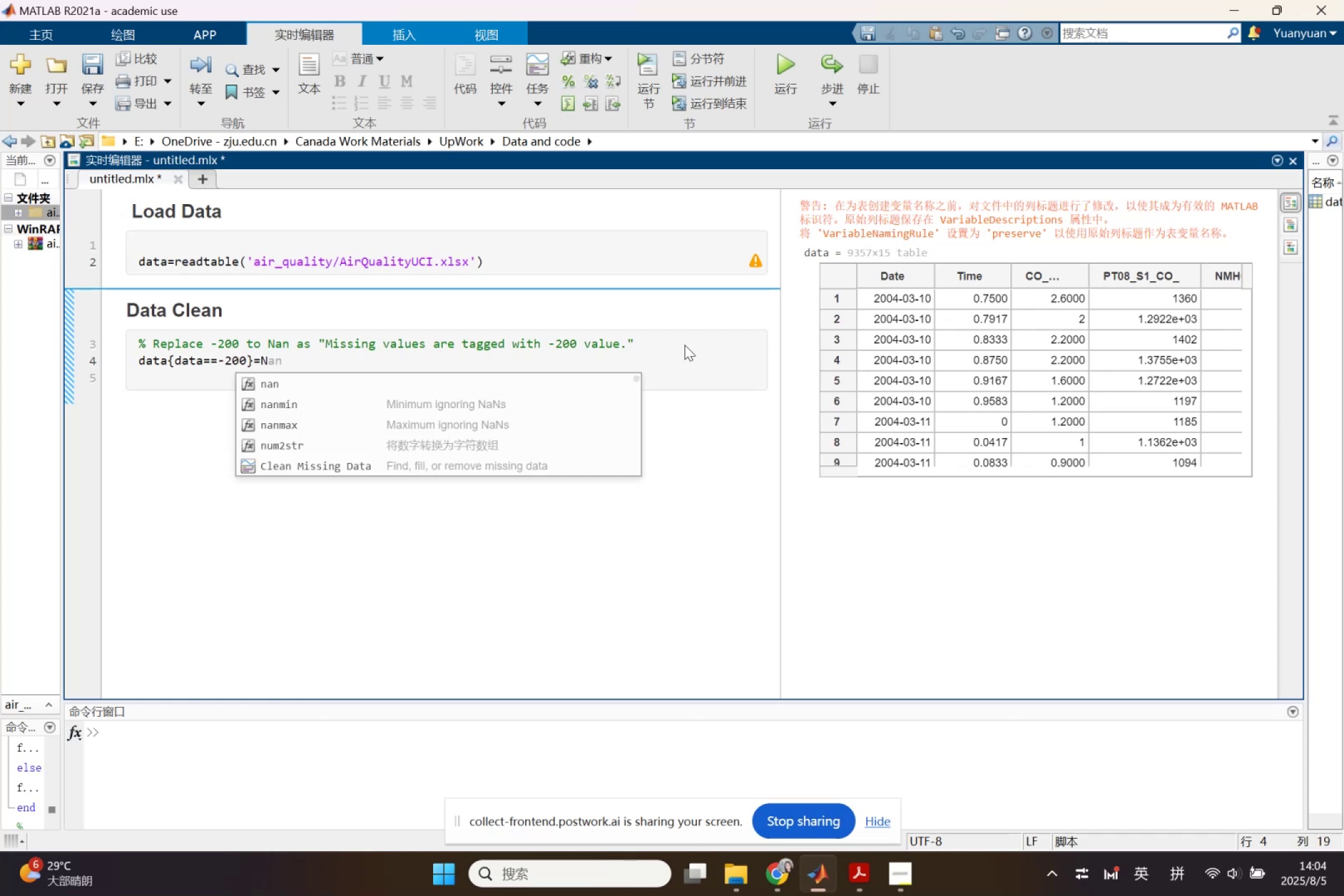 
key(ArrowDown)
 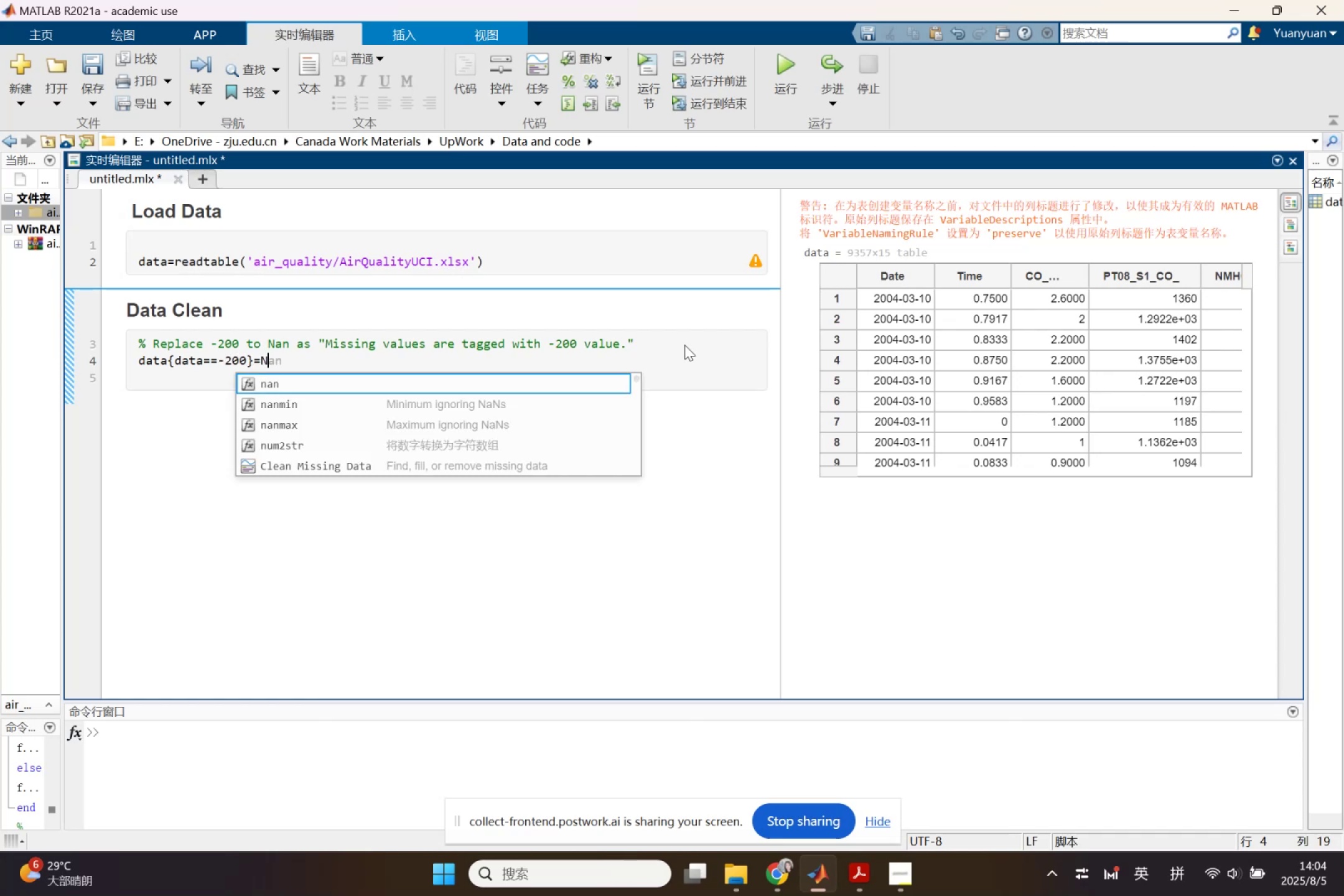 
key(Enter)
 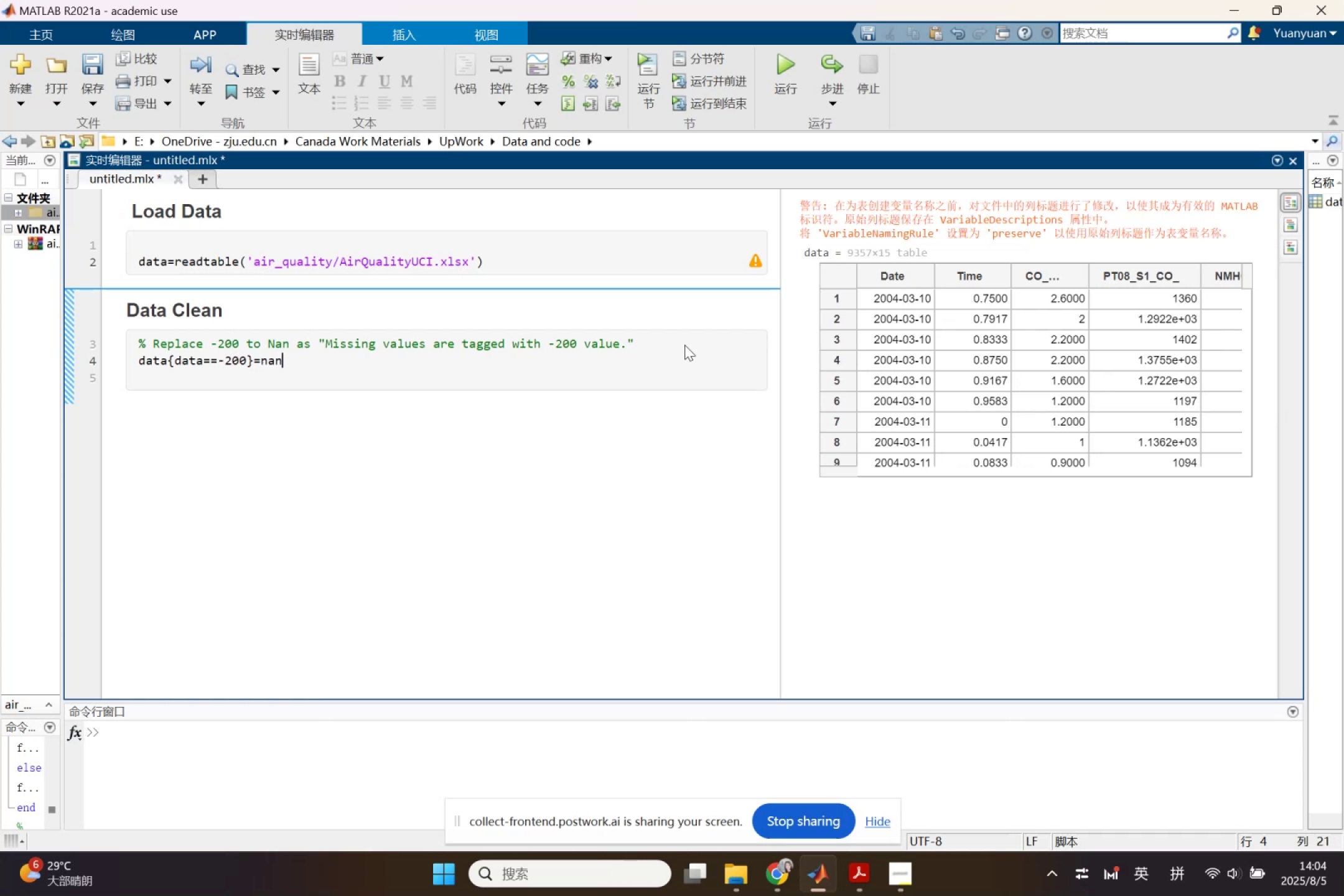 
key(Semicolon)
 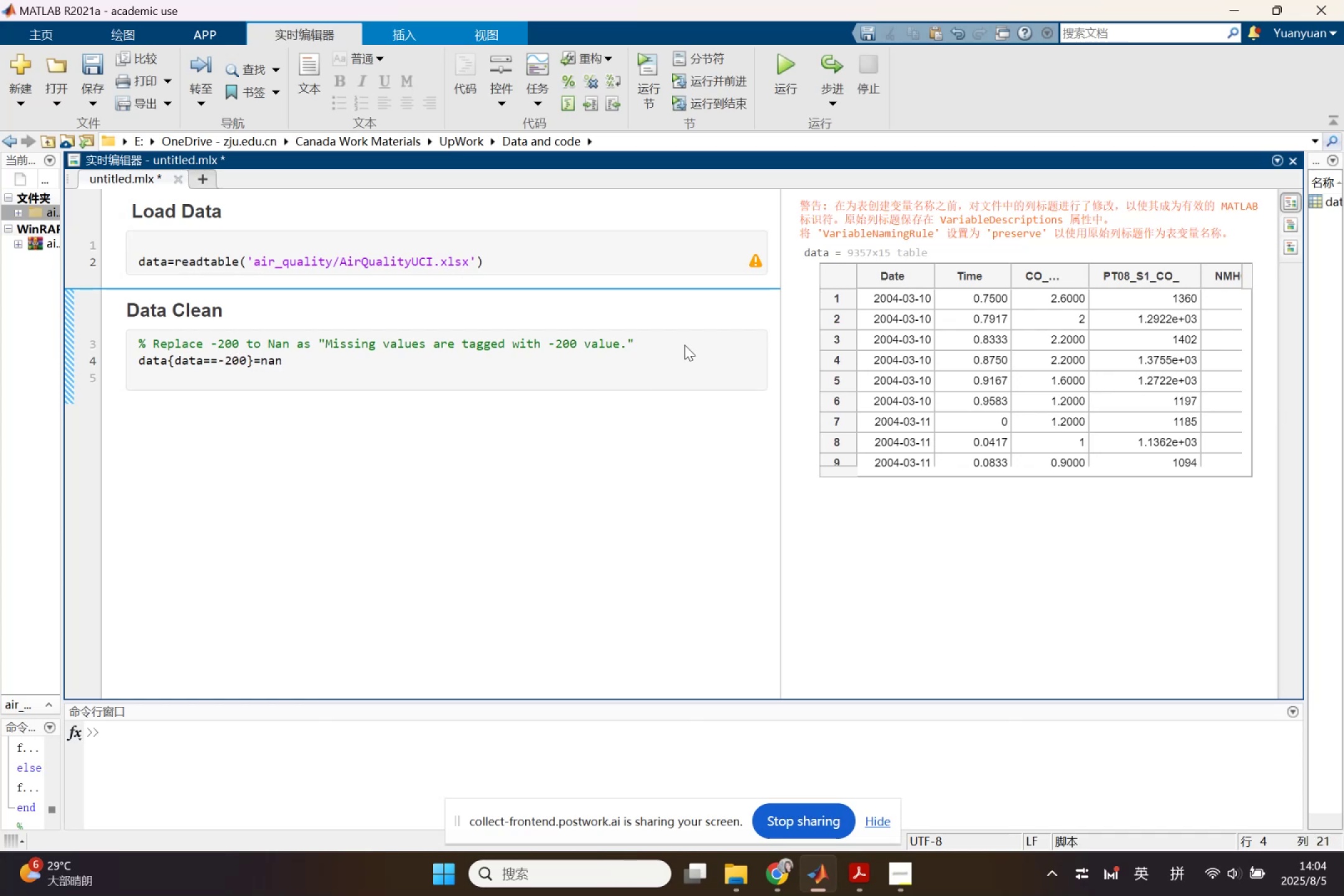 
key(Enter)
 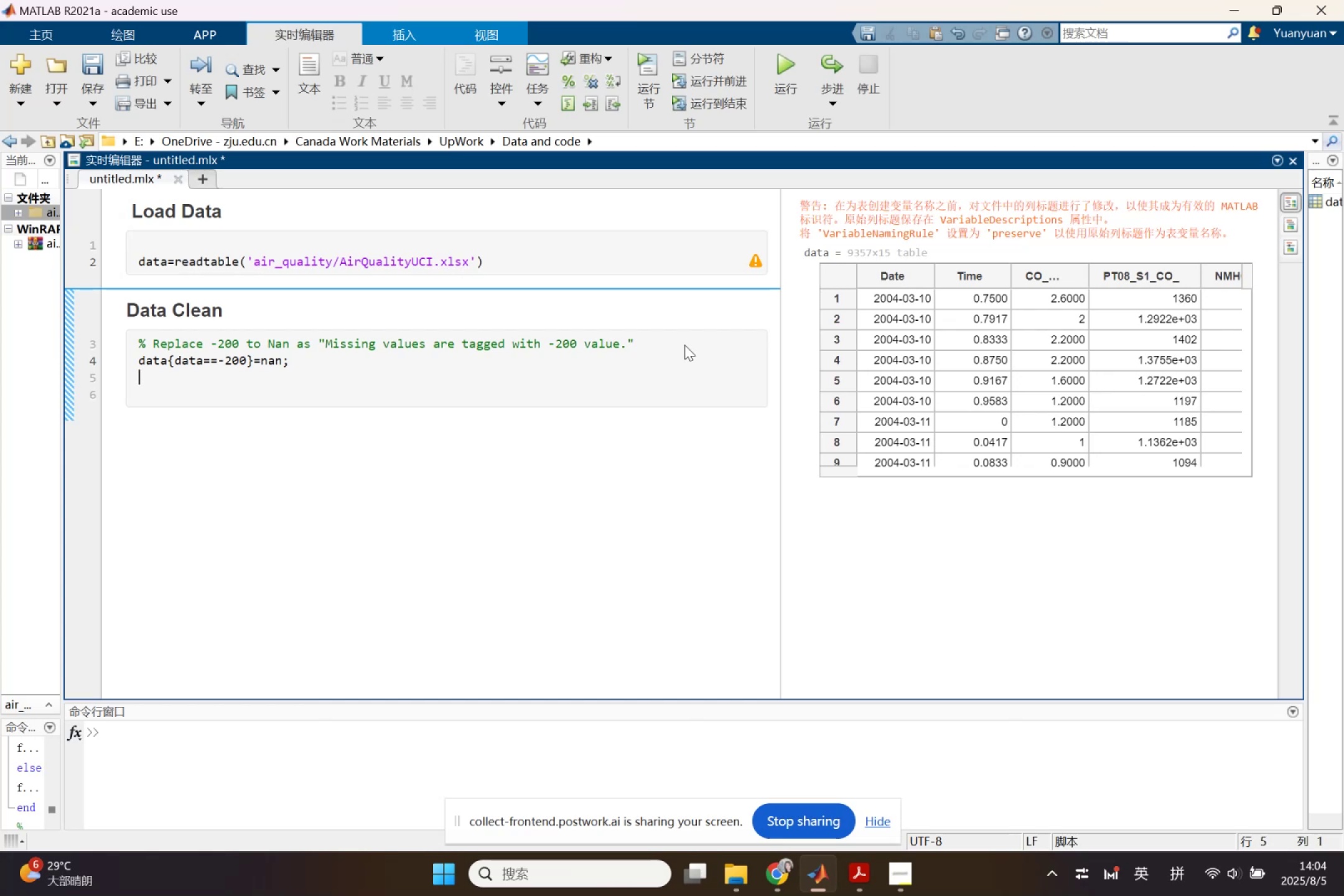 
wait(5.79)
 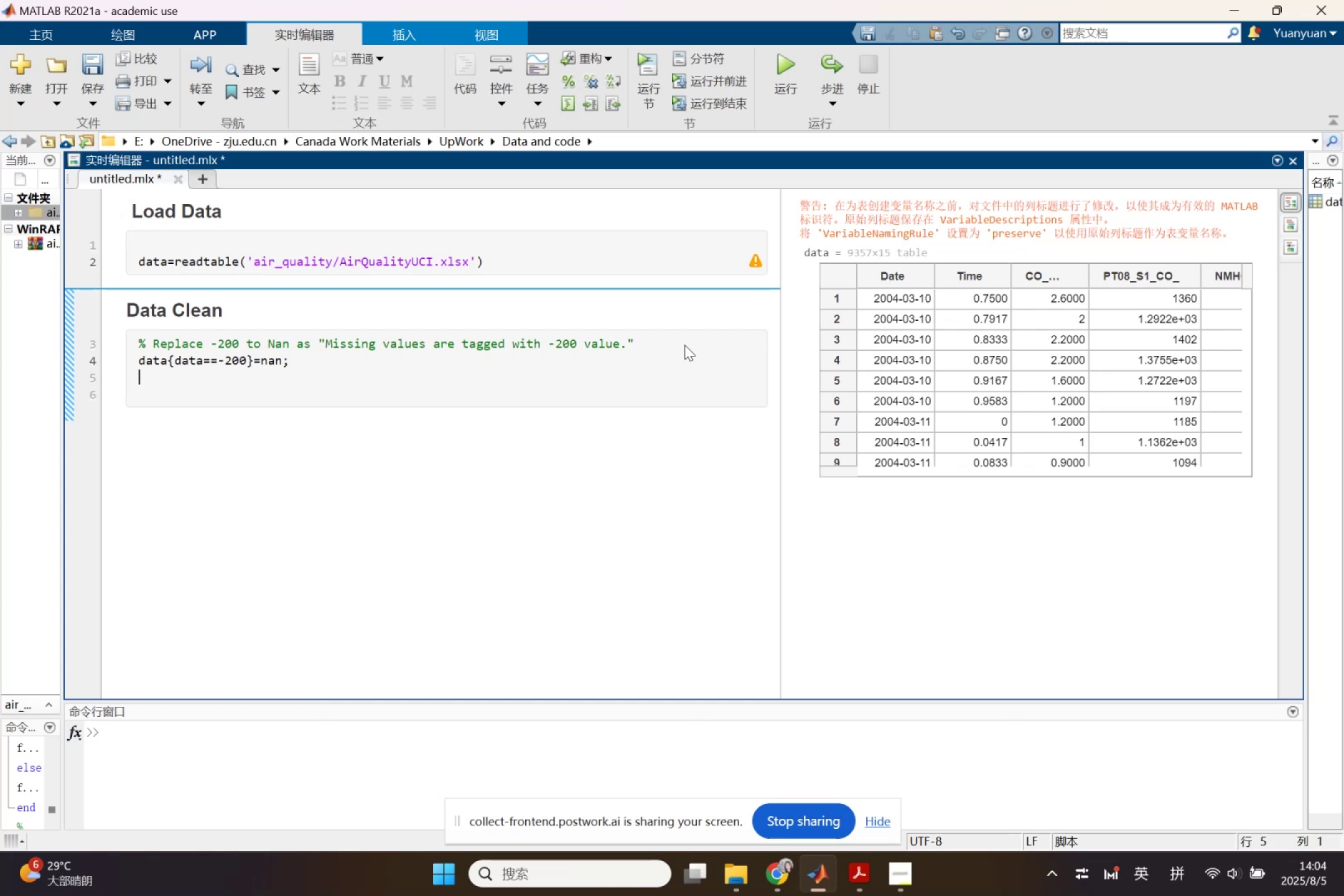 
key(Enter)
 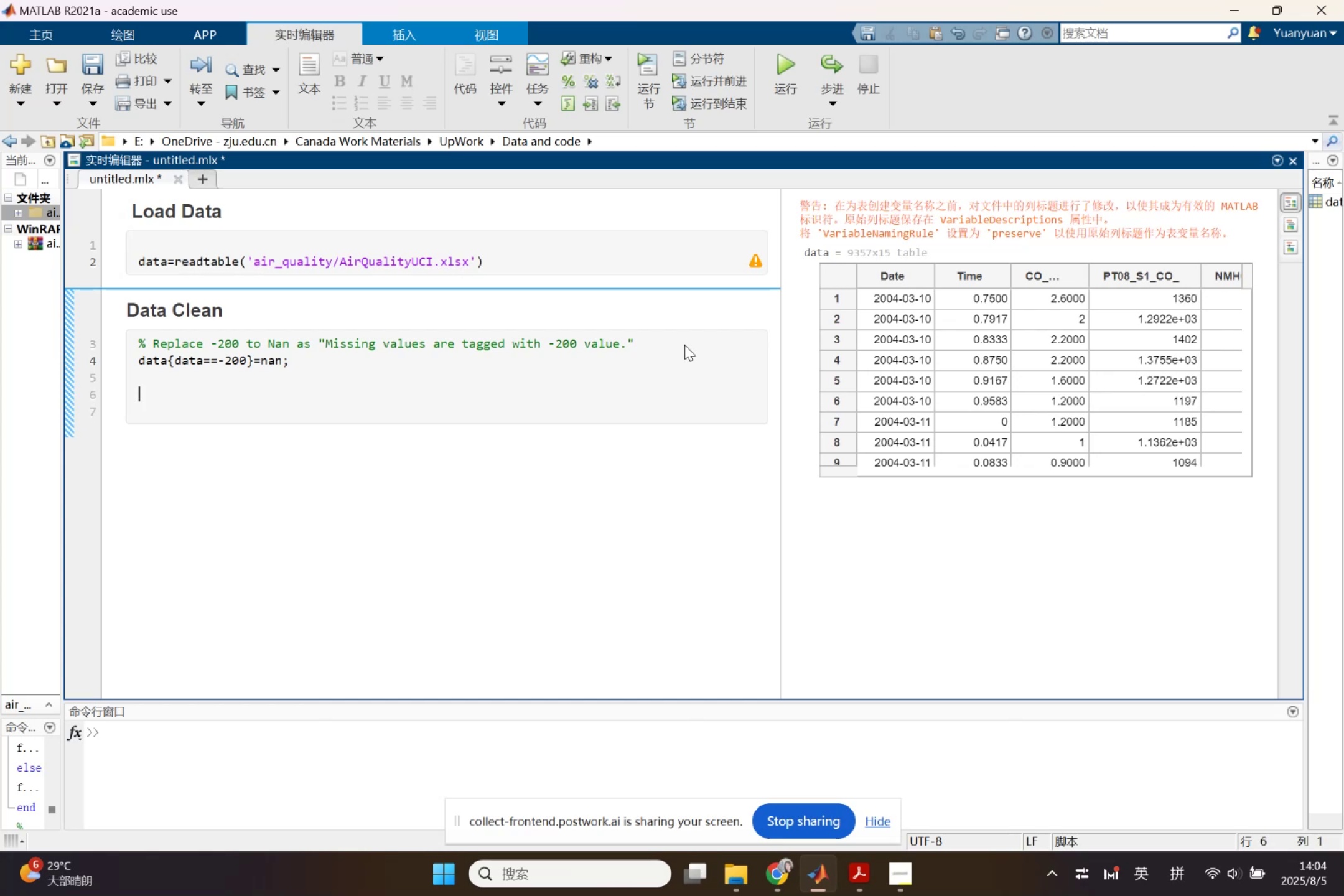 
key(Shift+5)
 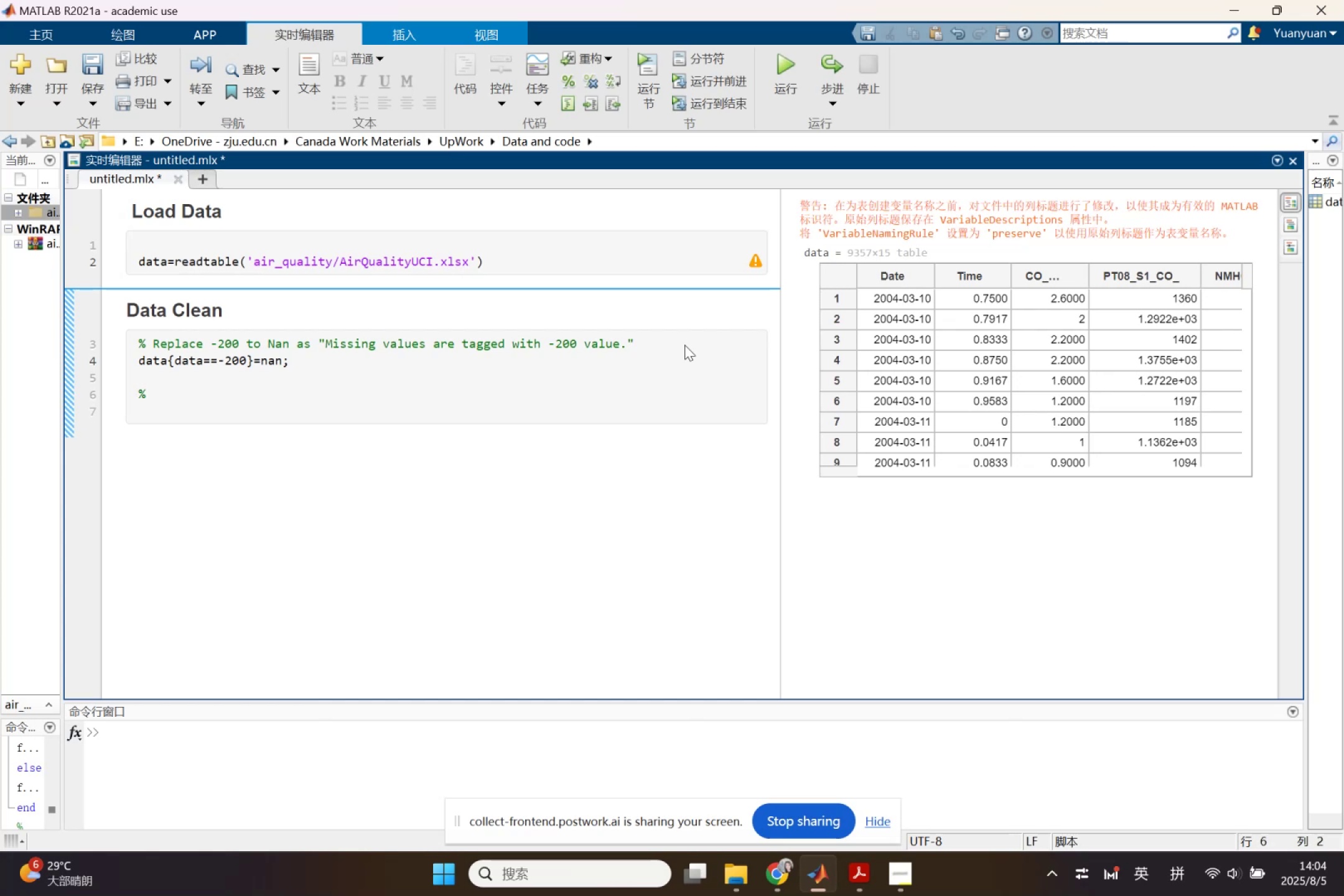 
key(Space)
 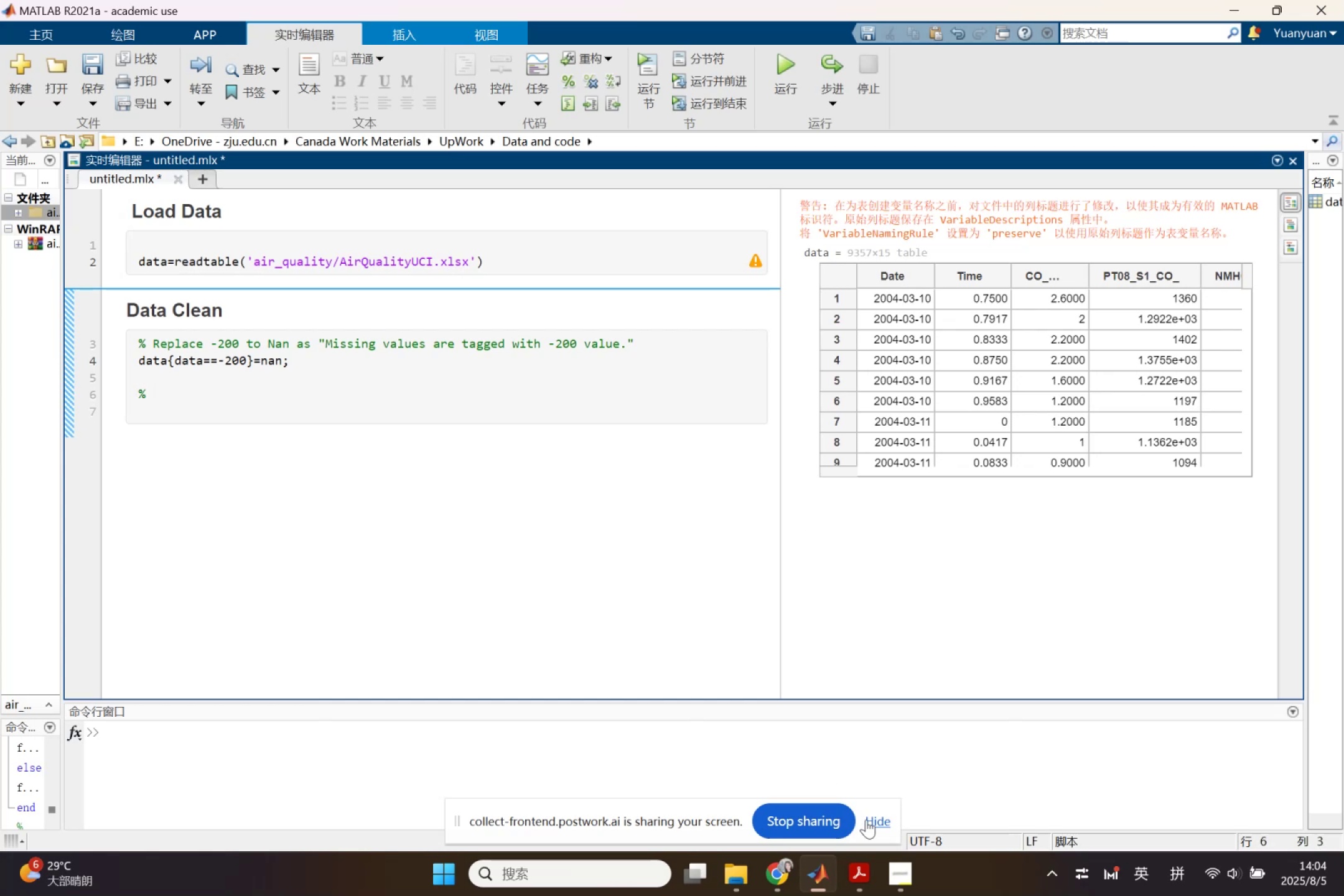 
left_click([847, 861])
 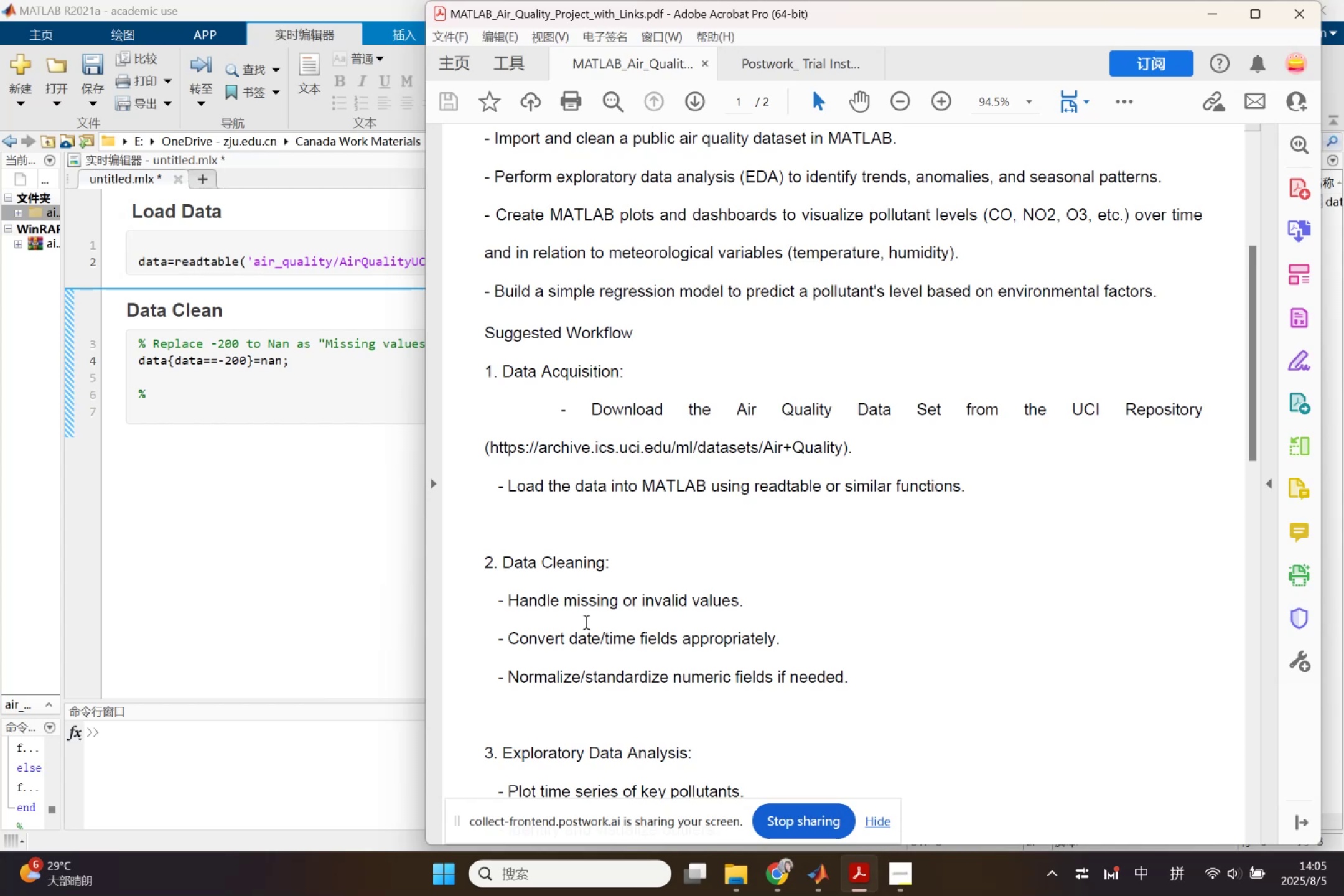 
wait(15.96)
 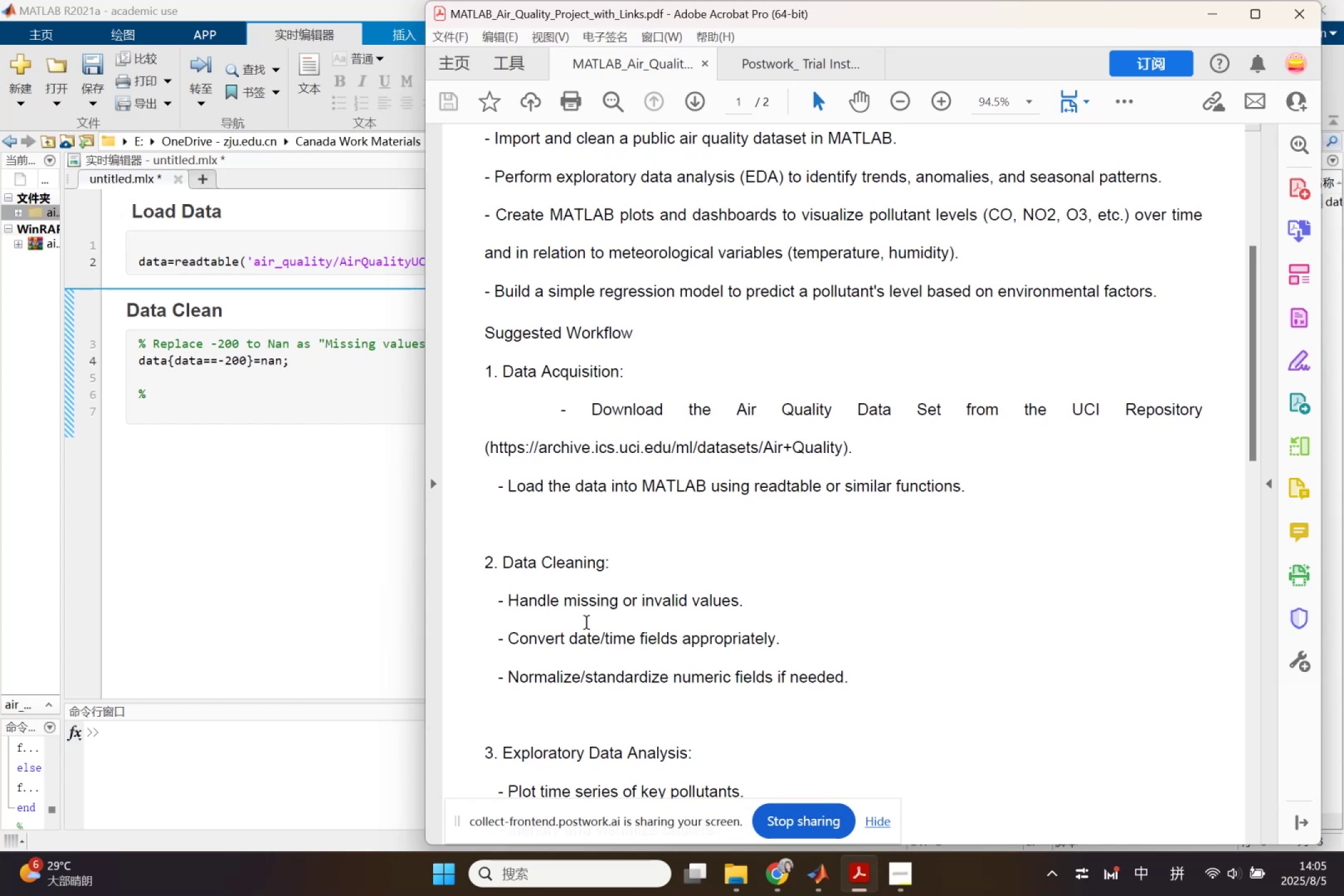 
left_click([222, 393])
 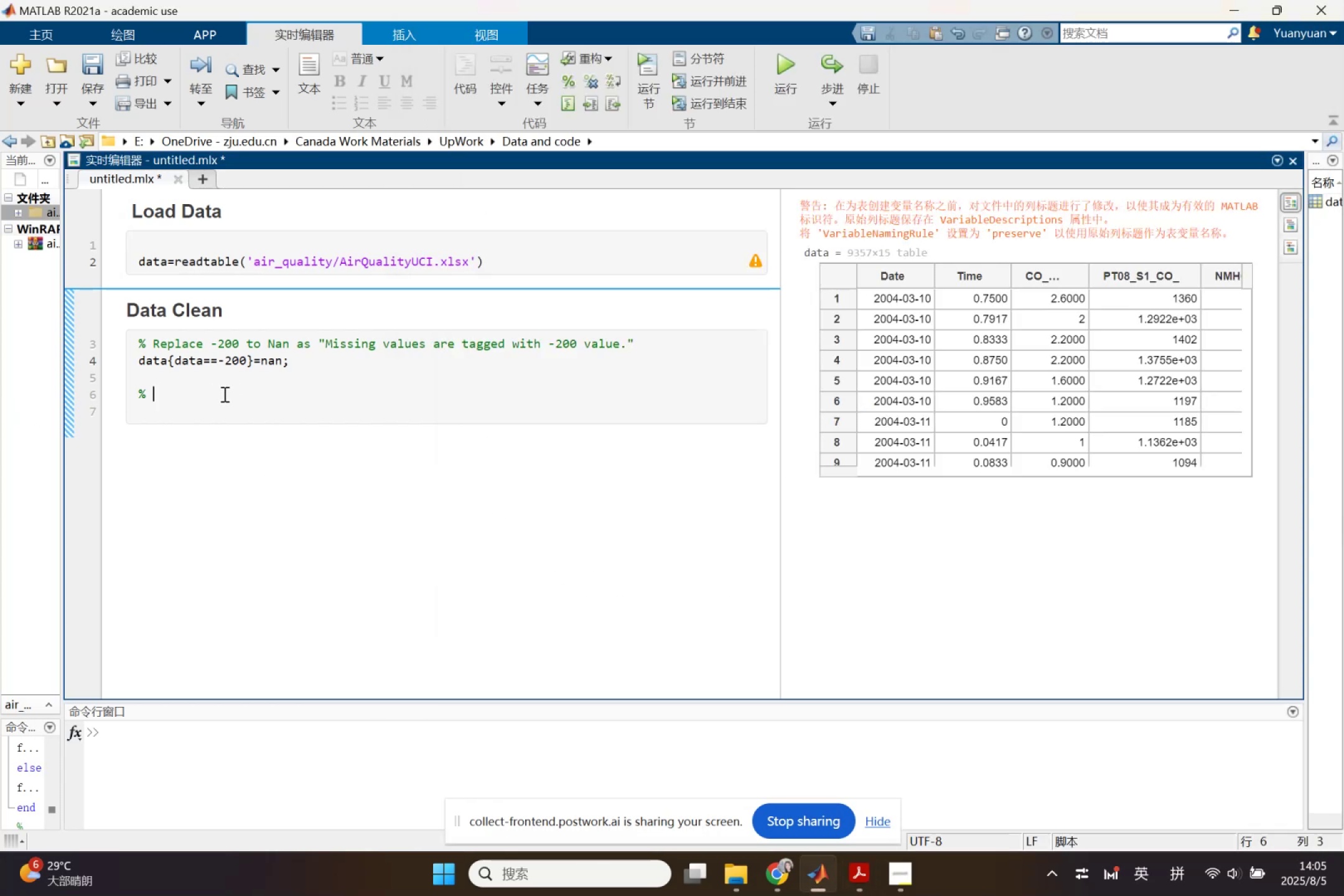 
type(convert ti)
key(Backspace)
key(Backspace)
type(date and time t)
key(Backspace)
type(into Dt)
key(Backspace)
type(atetime '')
 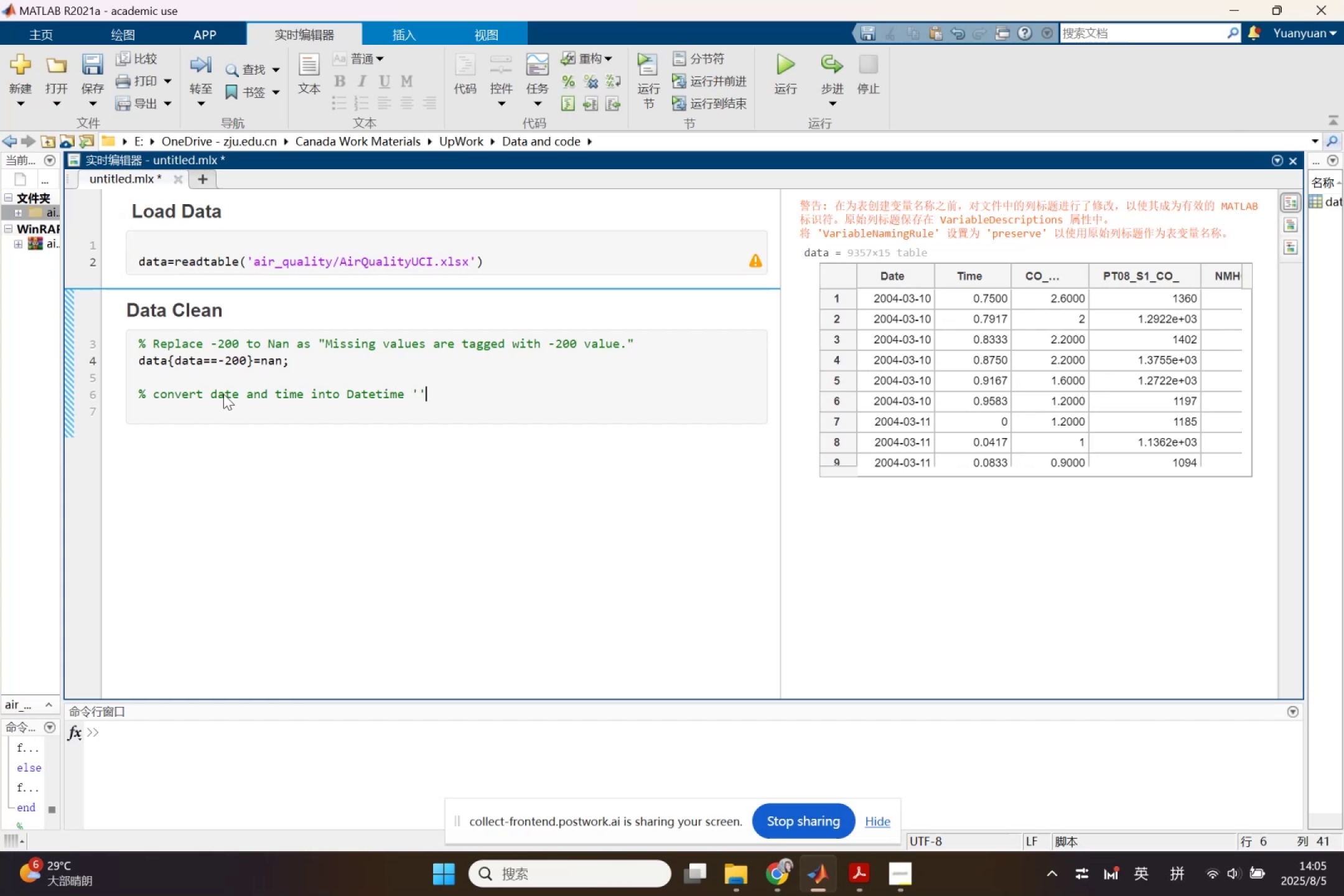 
 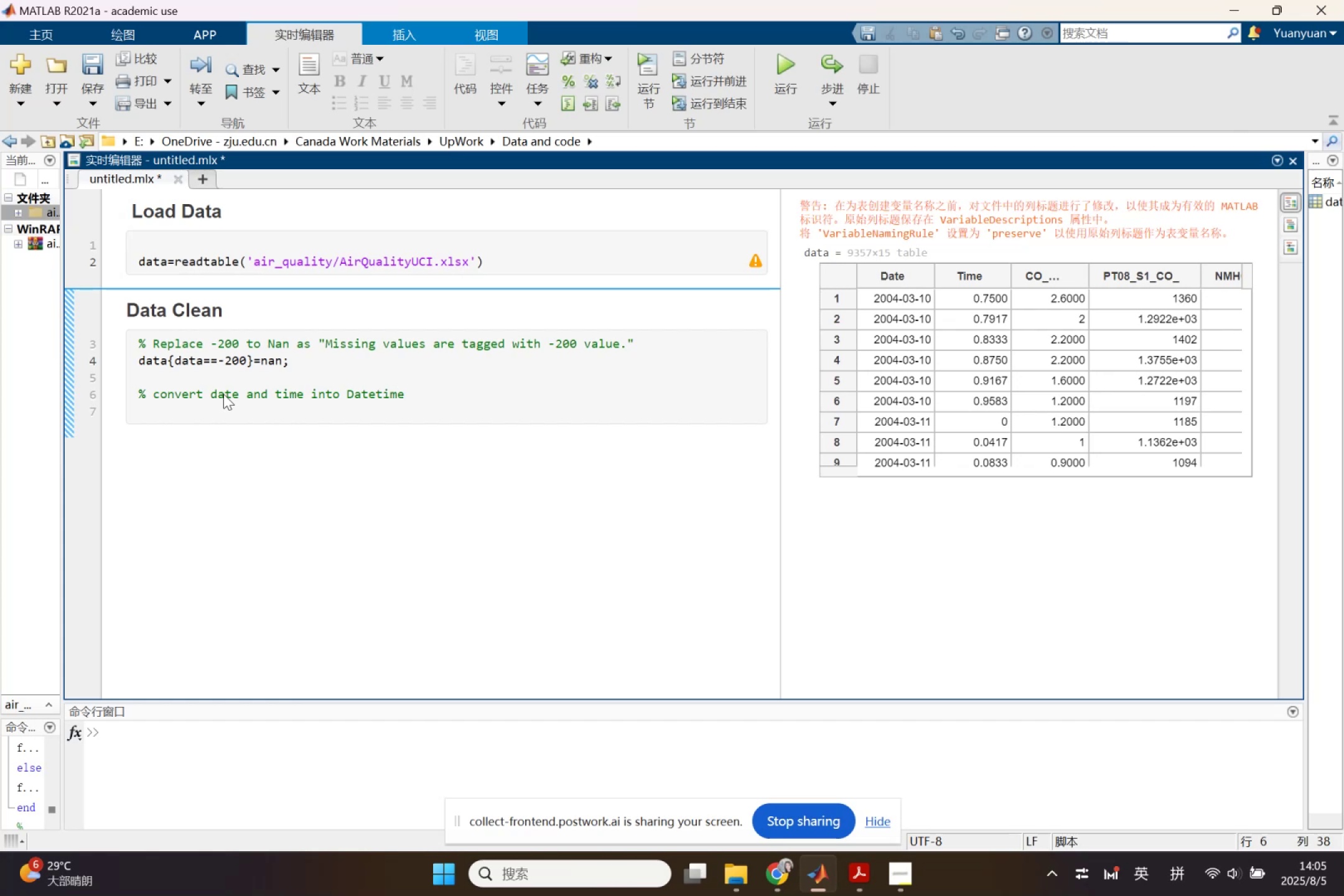 
key(ArrowLeft)
 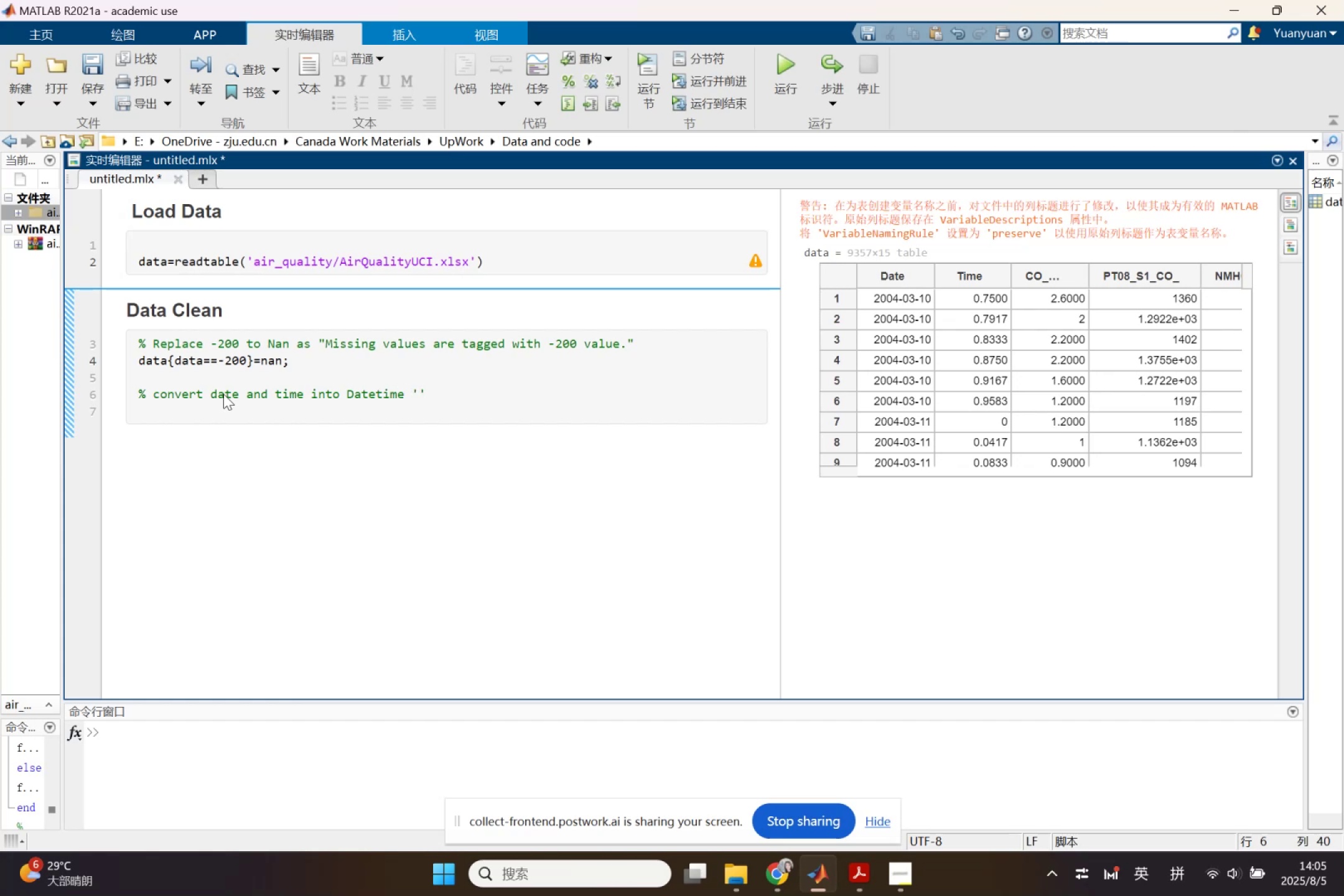 
type(dd/MM.)
key(Backspace)
type(/yyyy HHmm)
key(Backspace)
key(Backspace)
type(.mm.ss)
 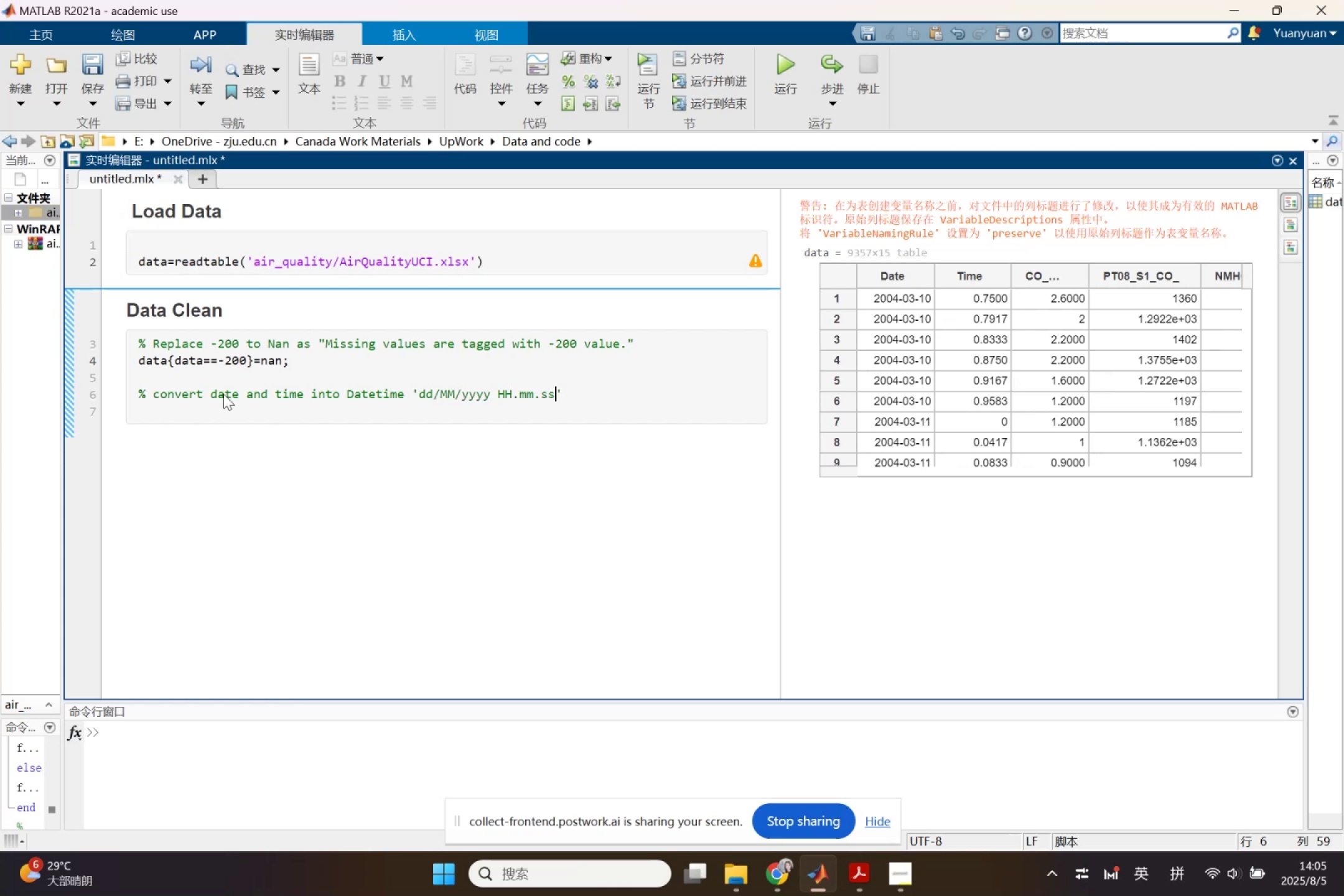 
 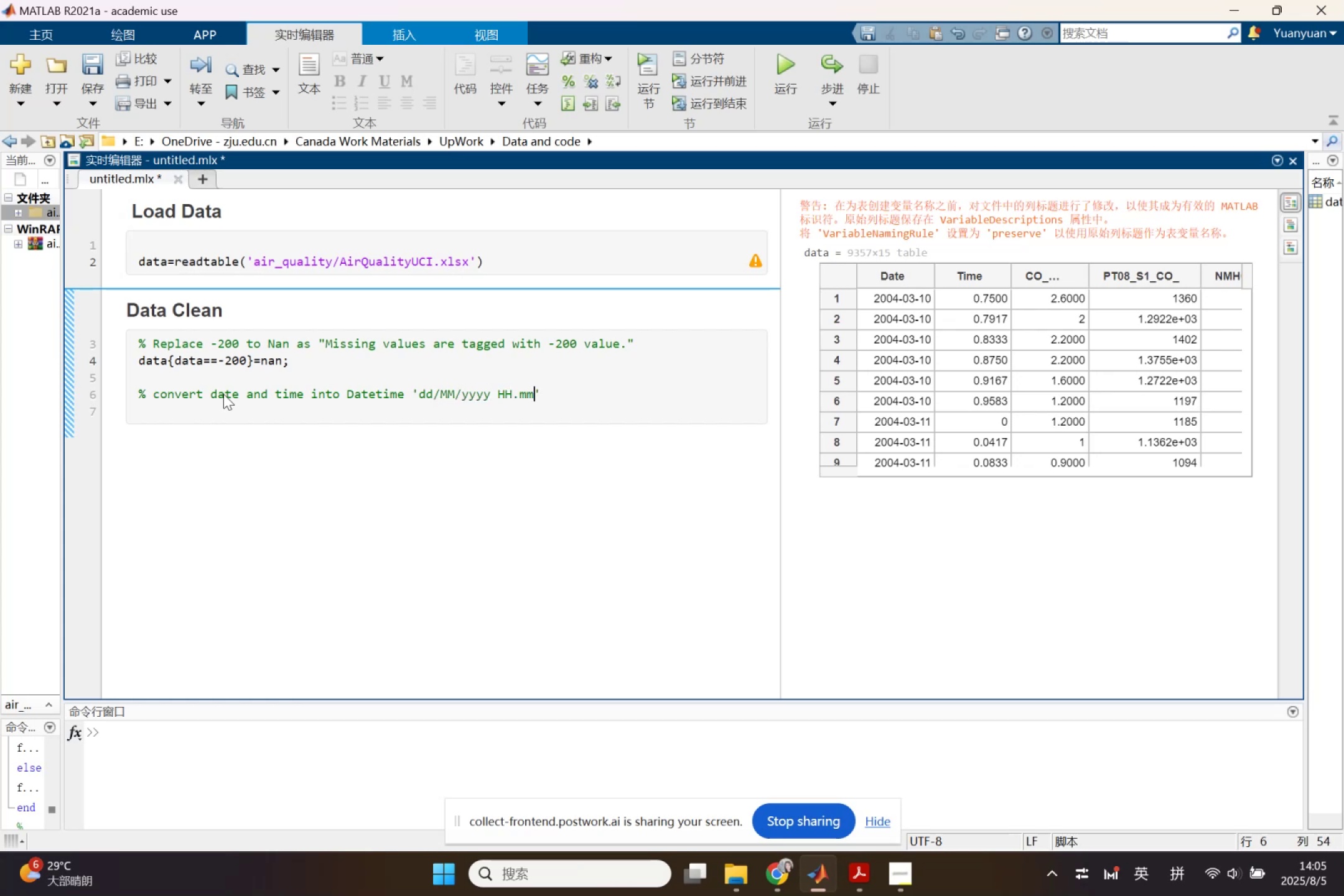 
key(ArrowRight)
 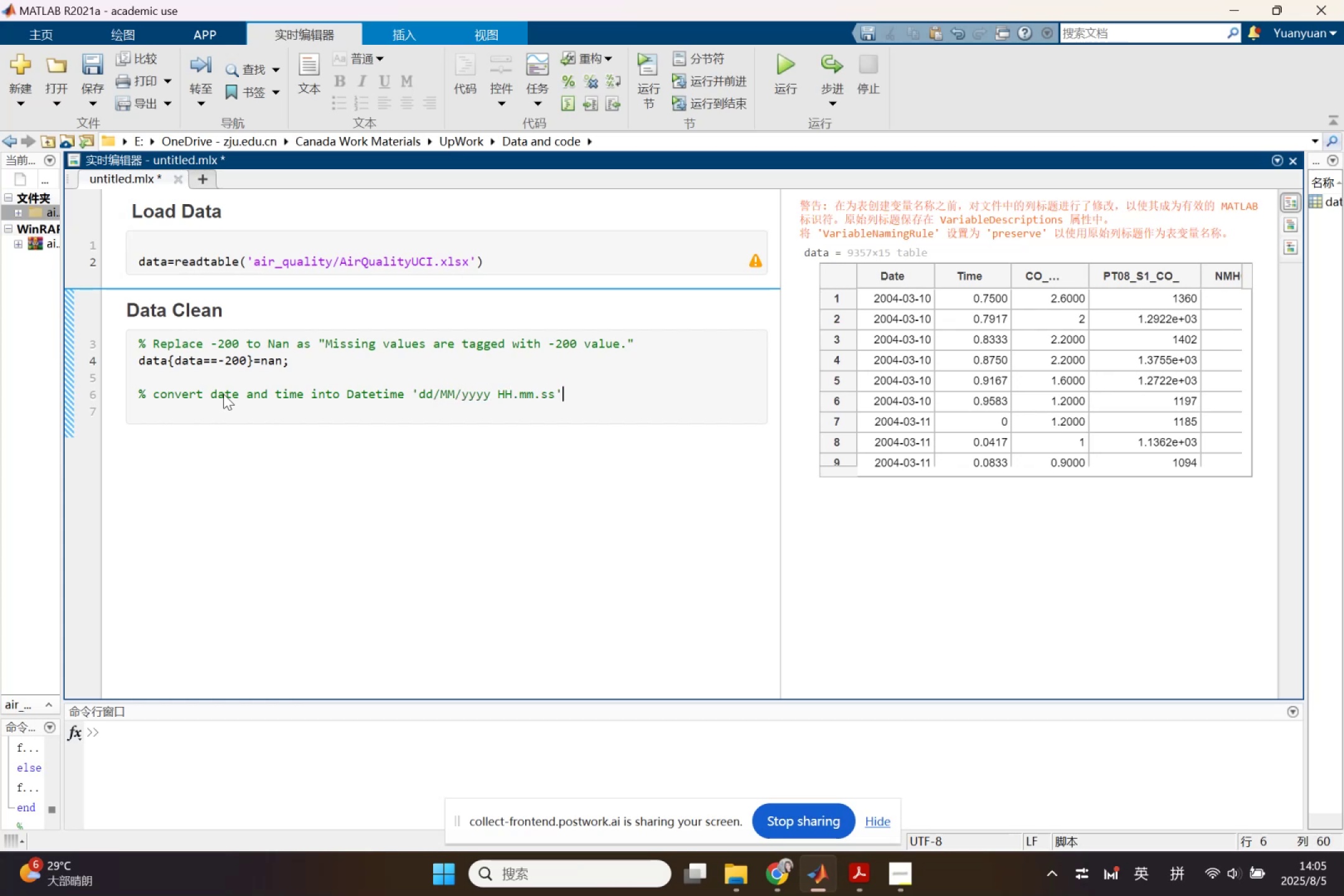 
key(Enter)
 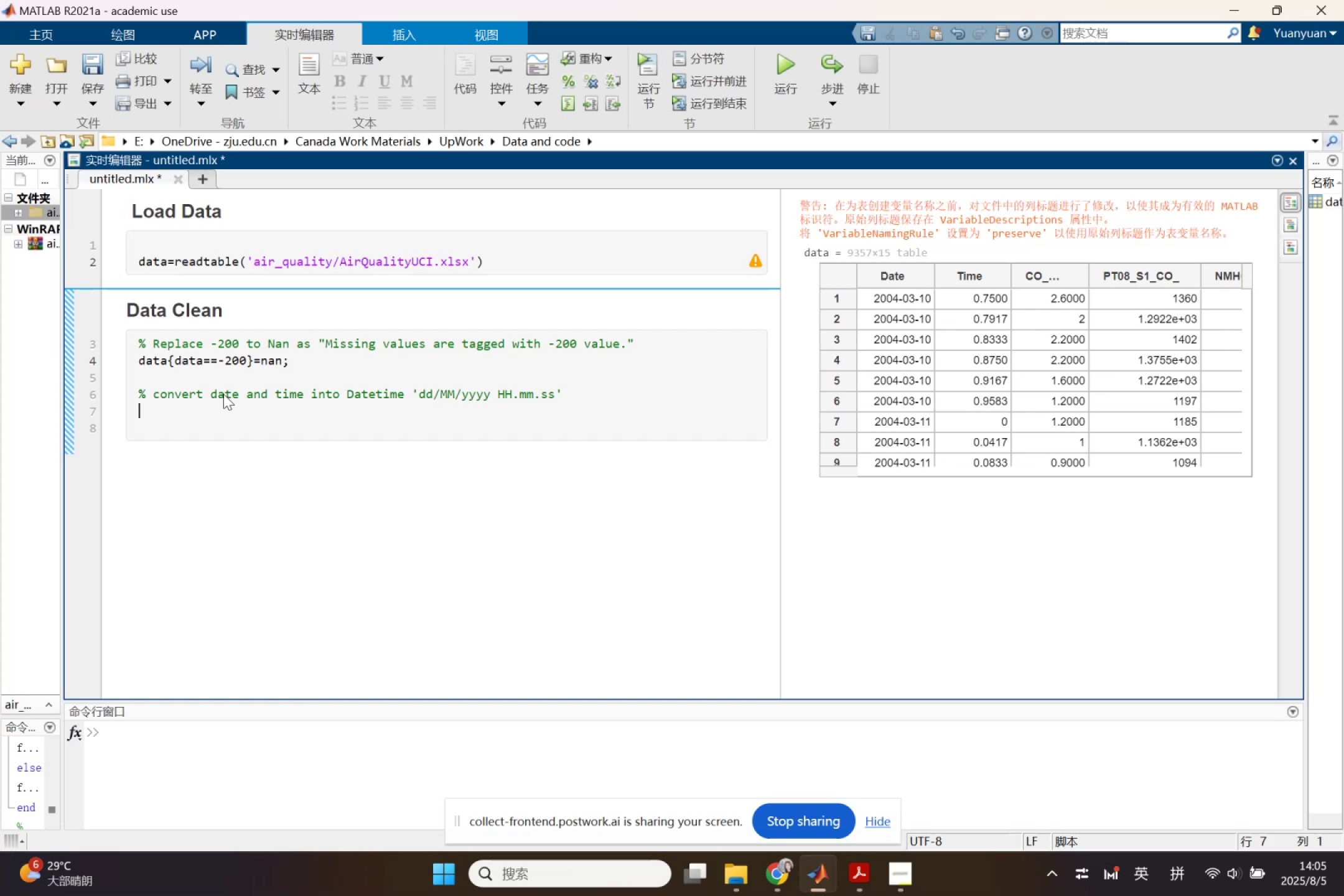 
key(Enter)
 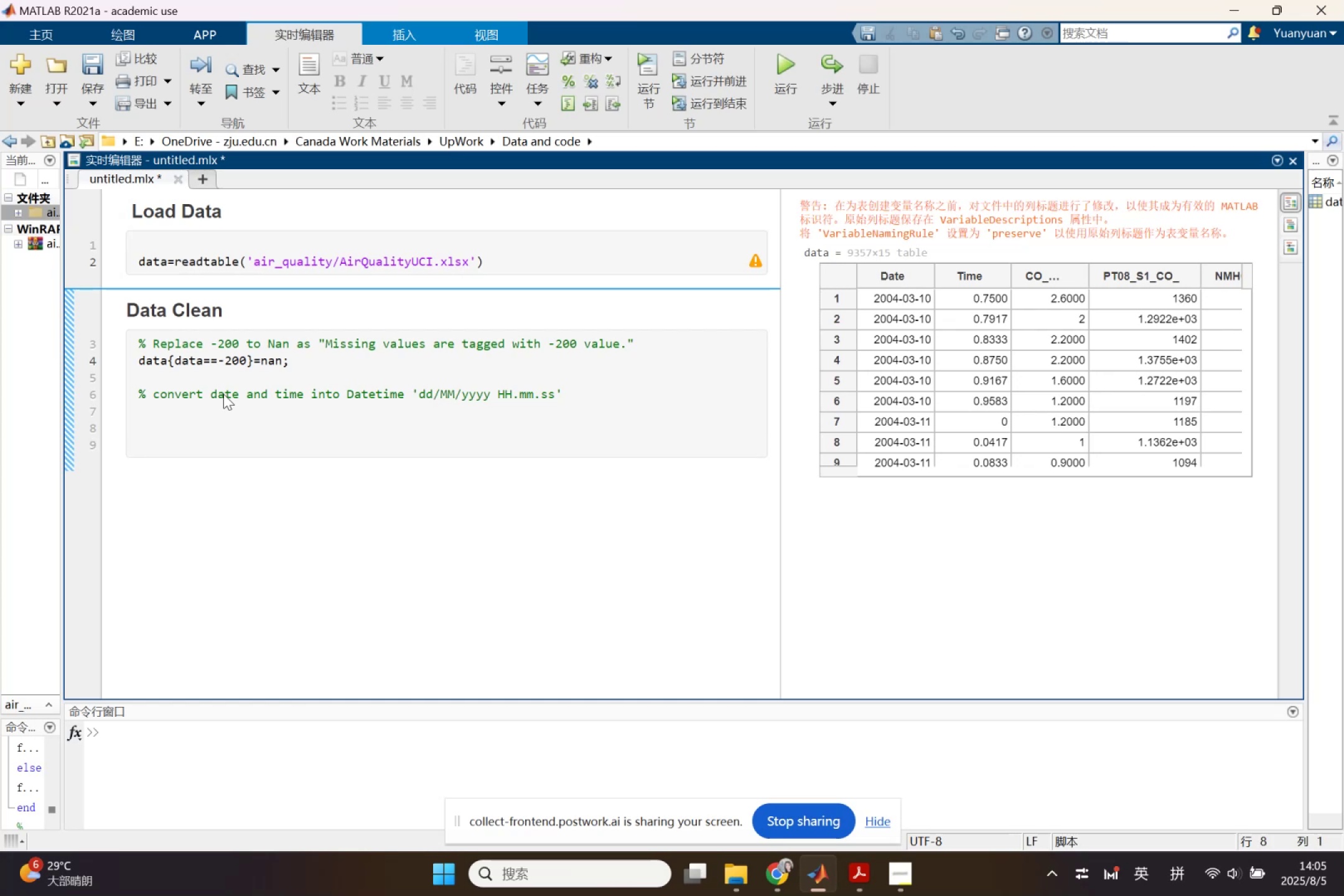 
type(data.Datetime=data)
key(Backspace)
type(etime{})
 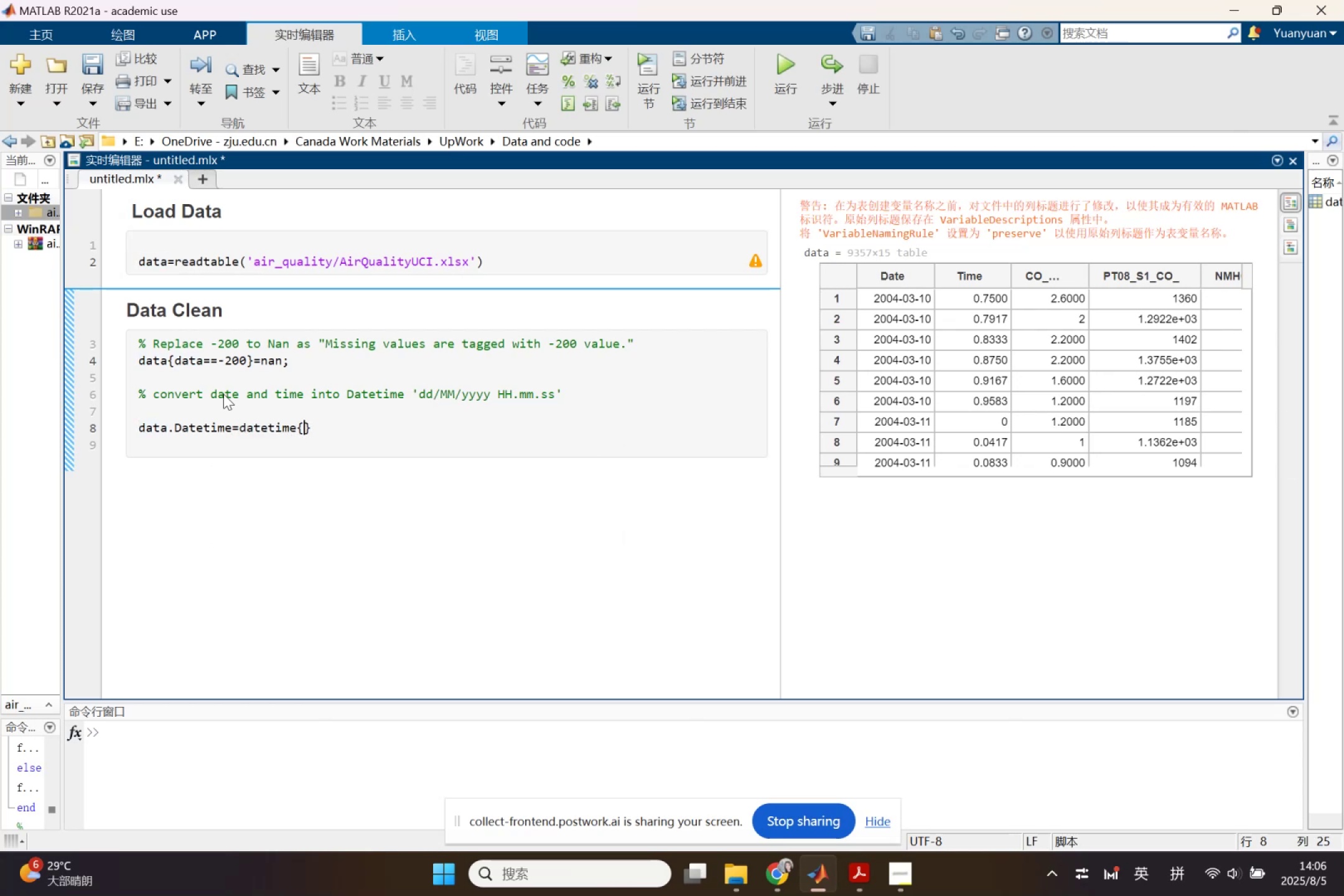 
 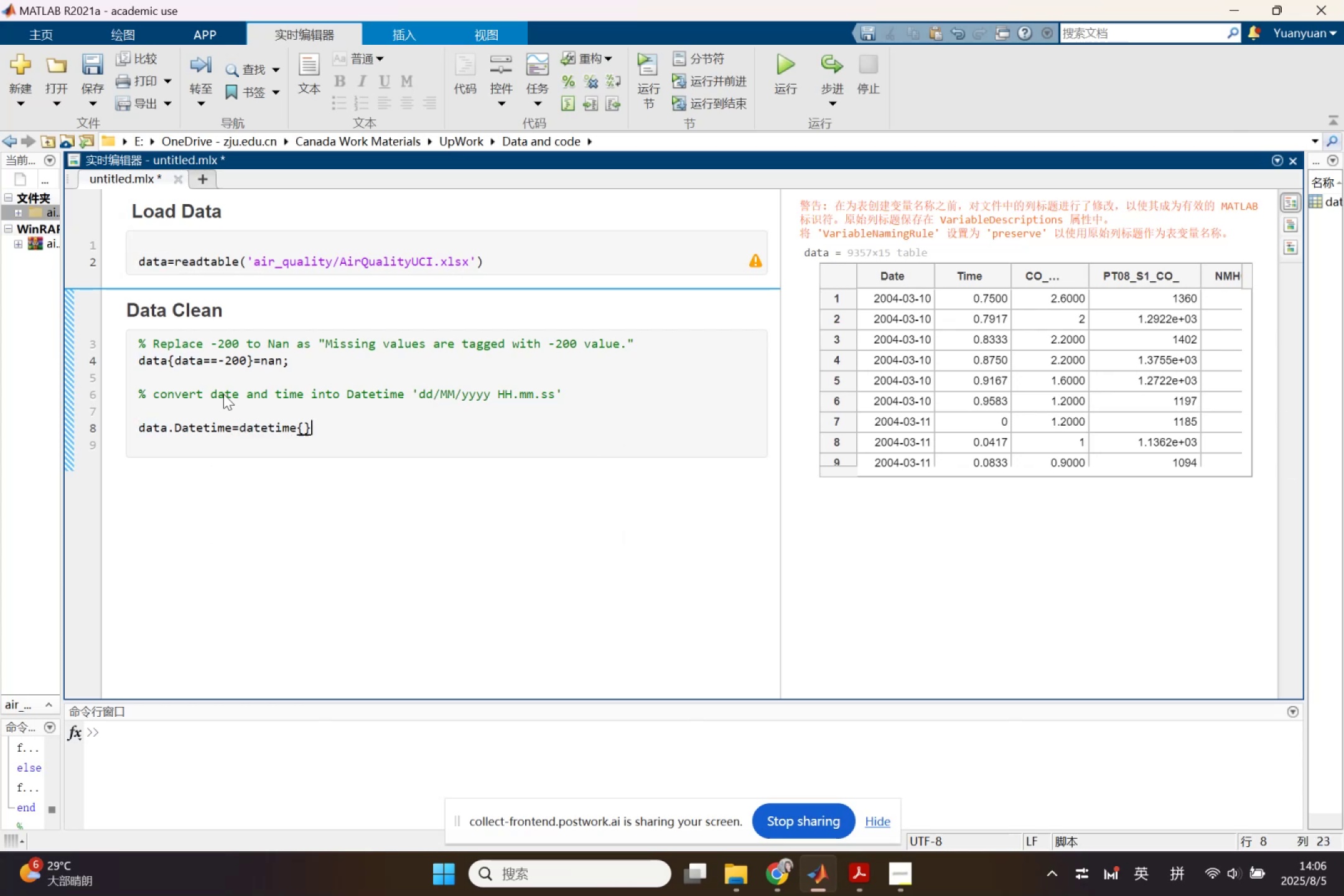 
key(ArrowLeft)
 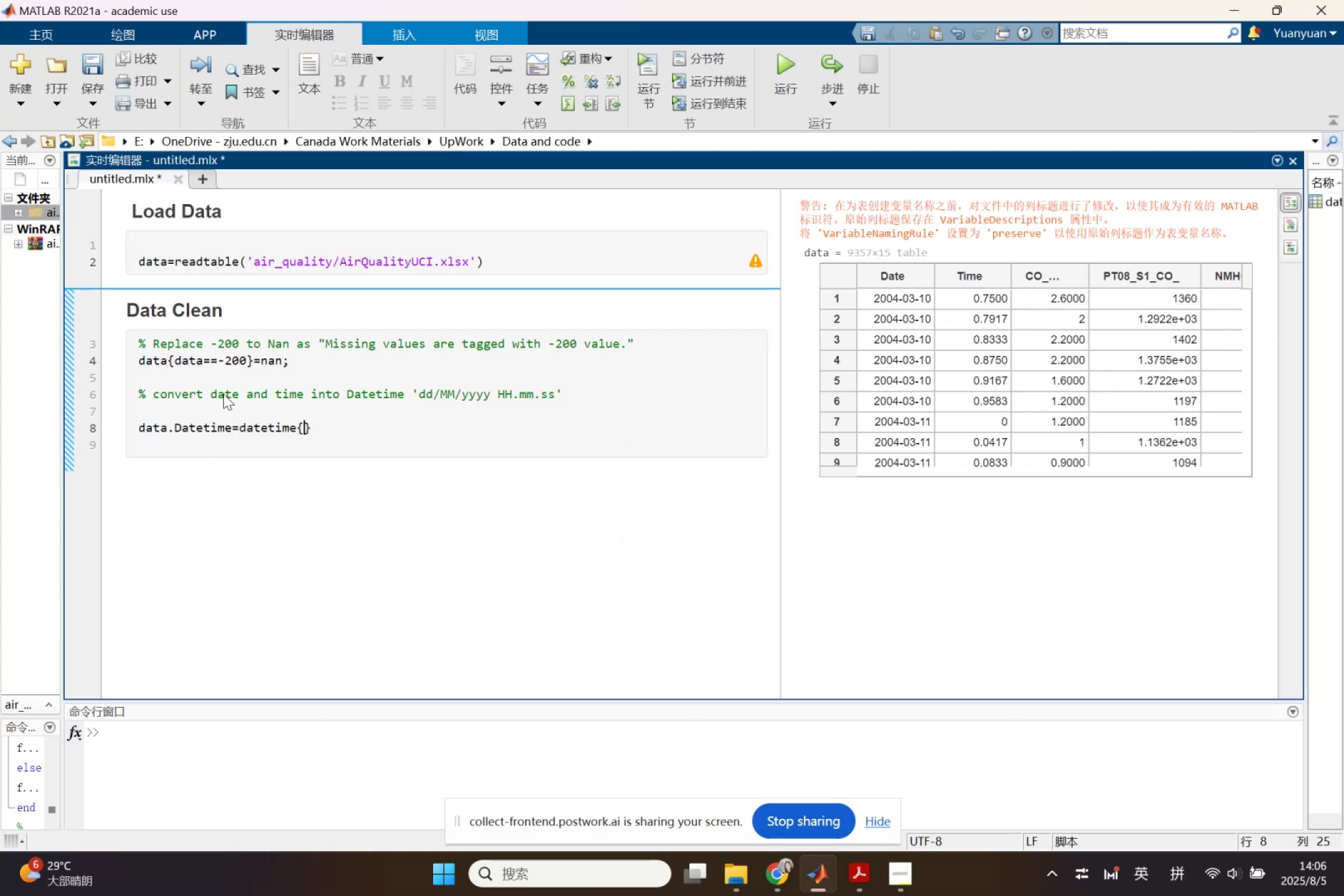 
type(str)
 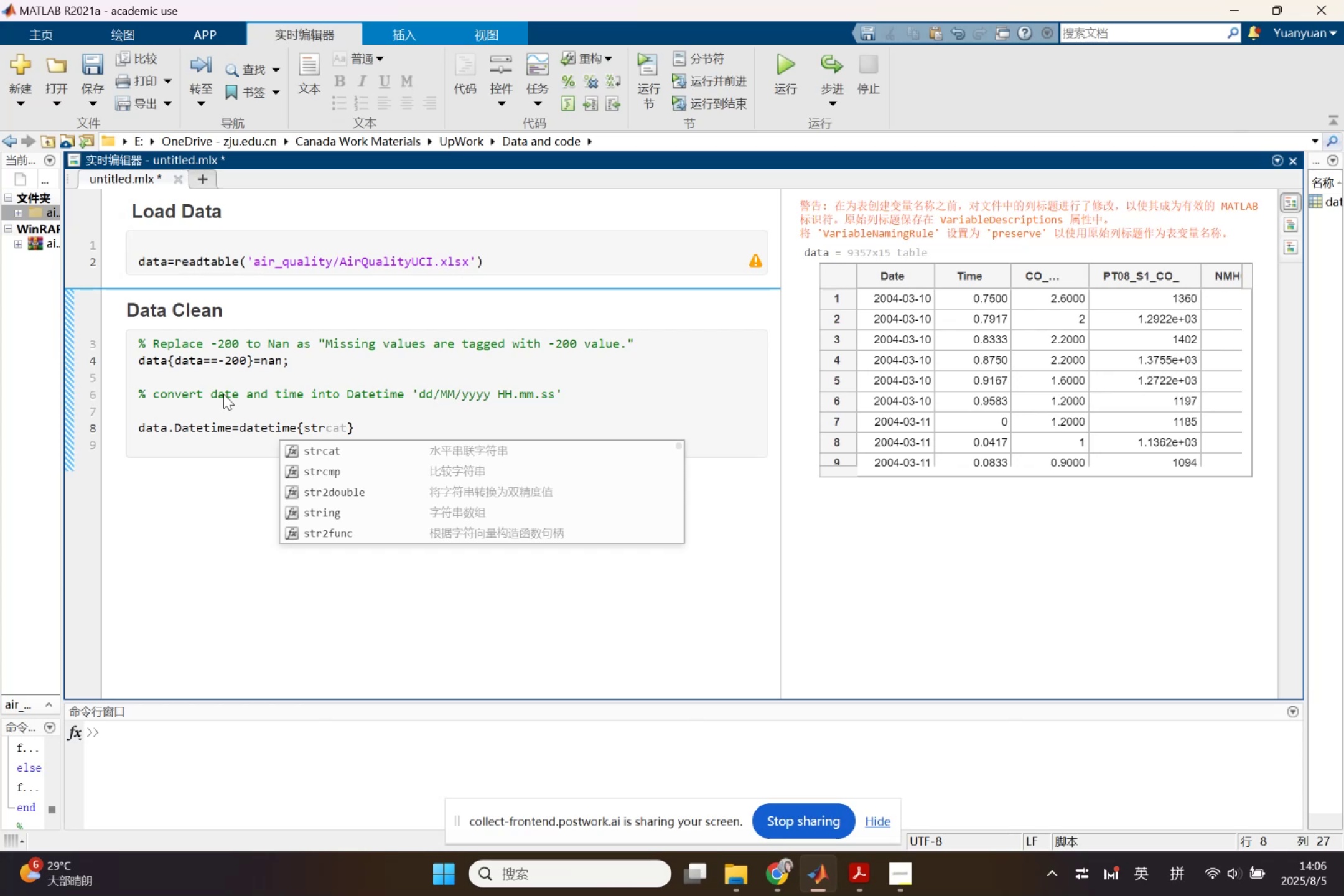 
key(ArrowDown)
 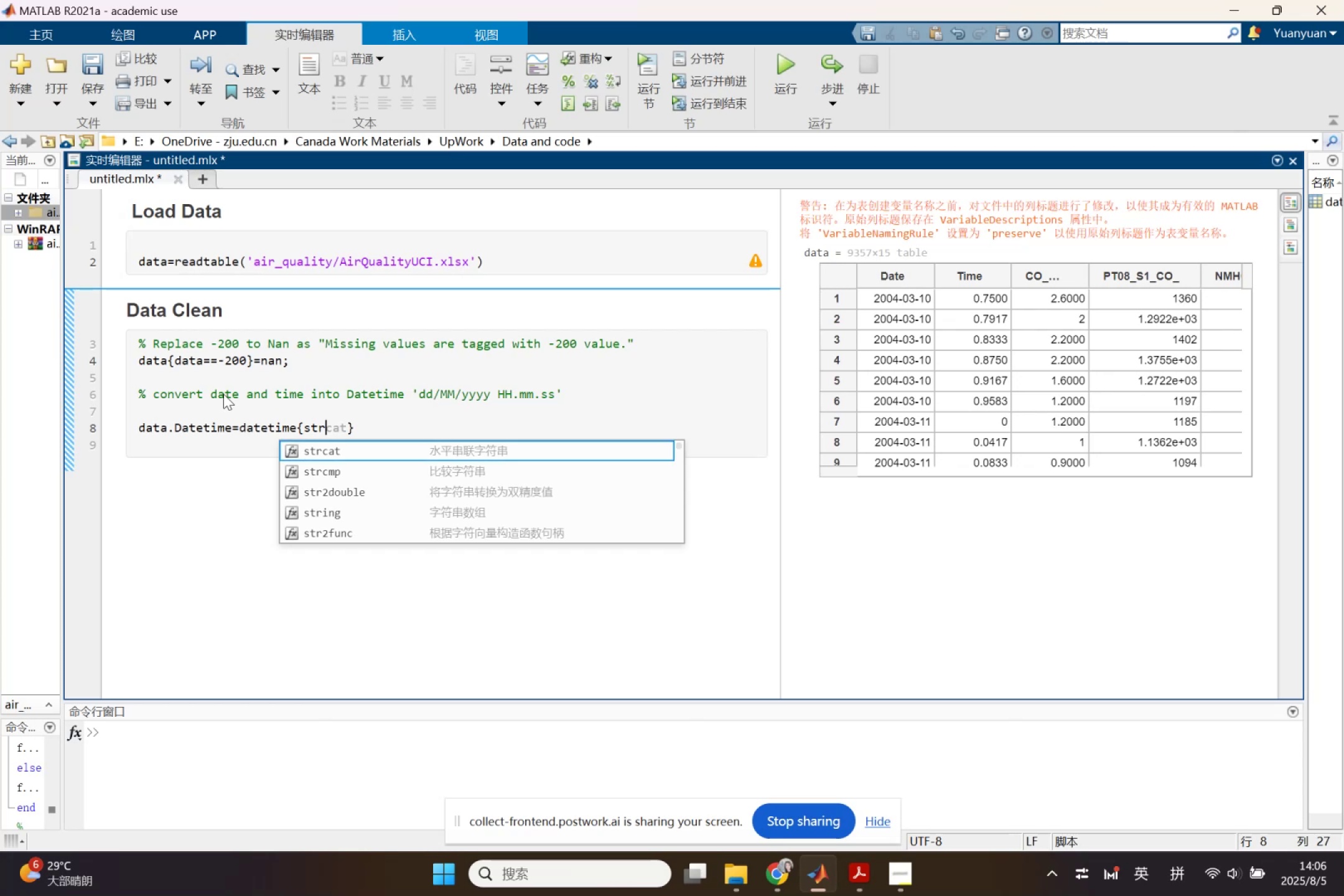 
key(Enter)
 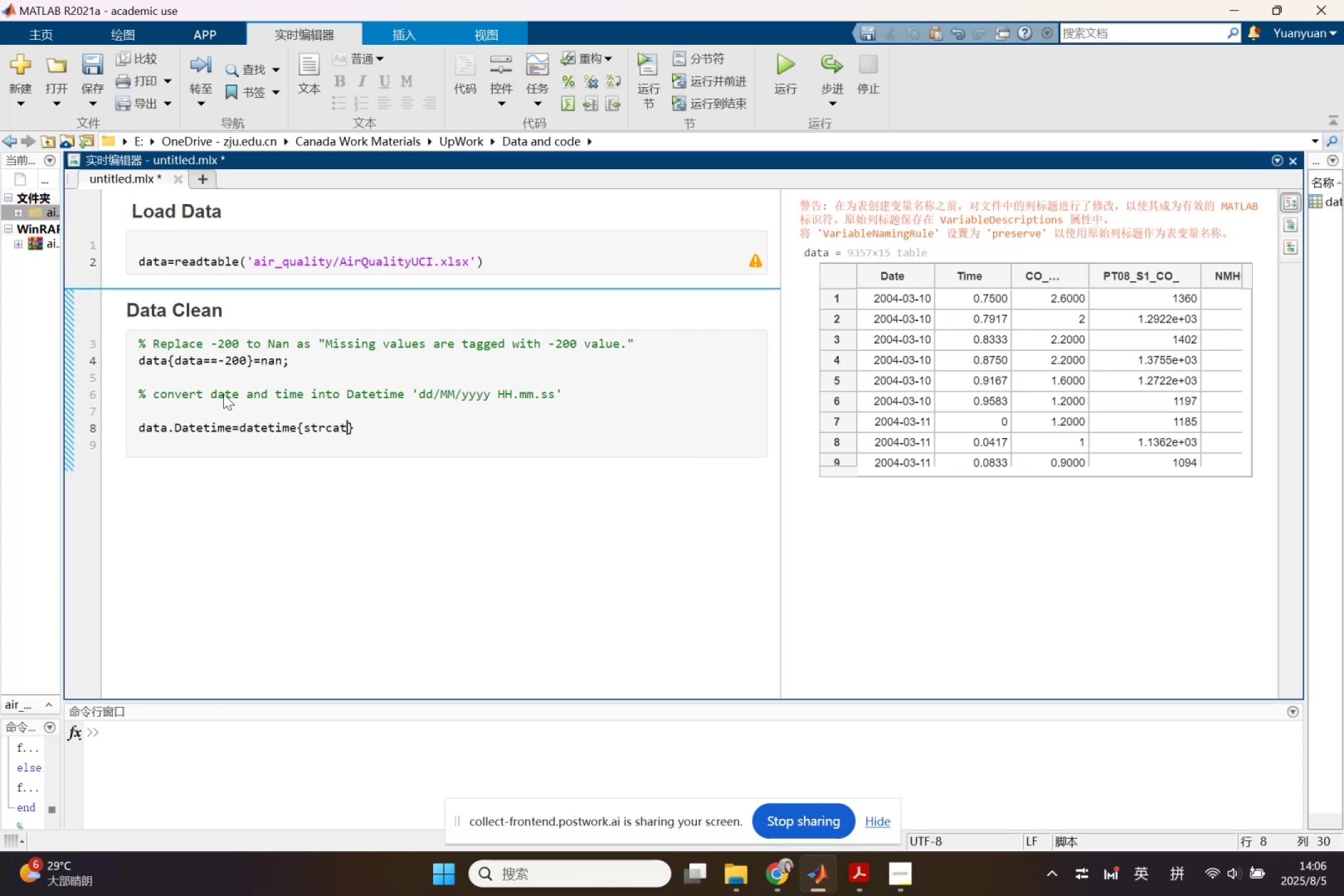 
type(())
 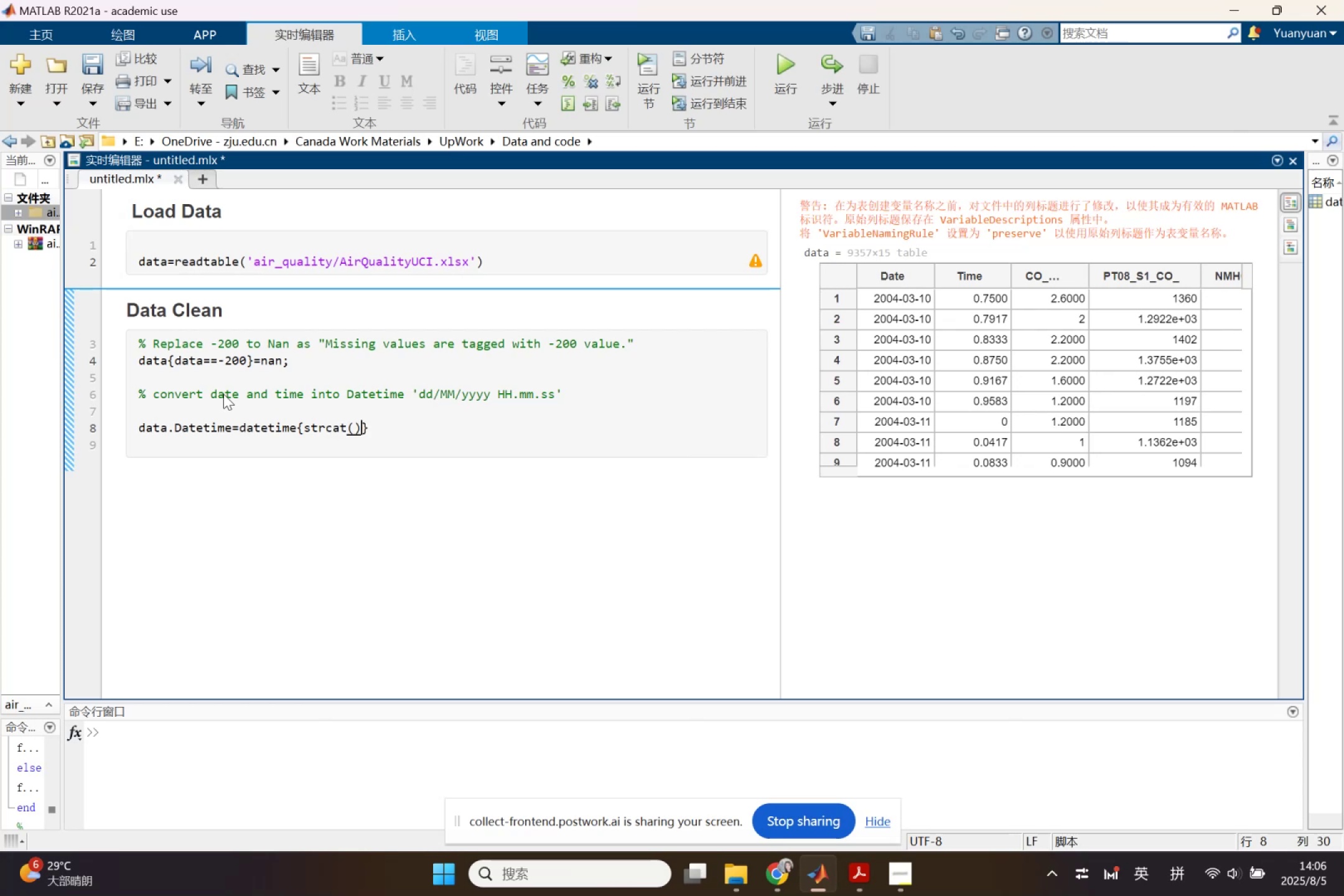 
key(ArrowLeft)
 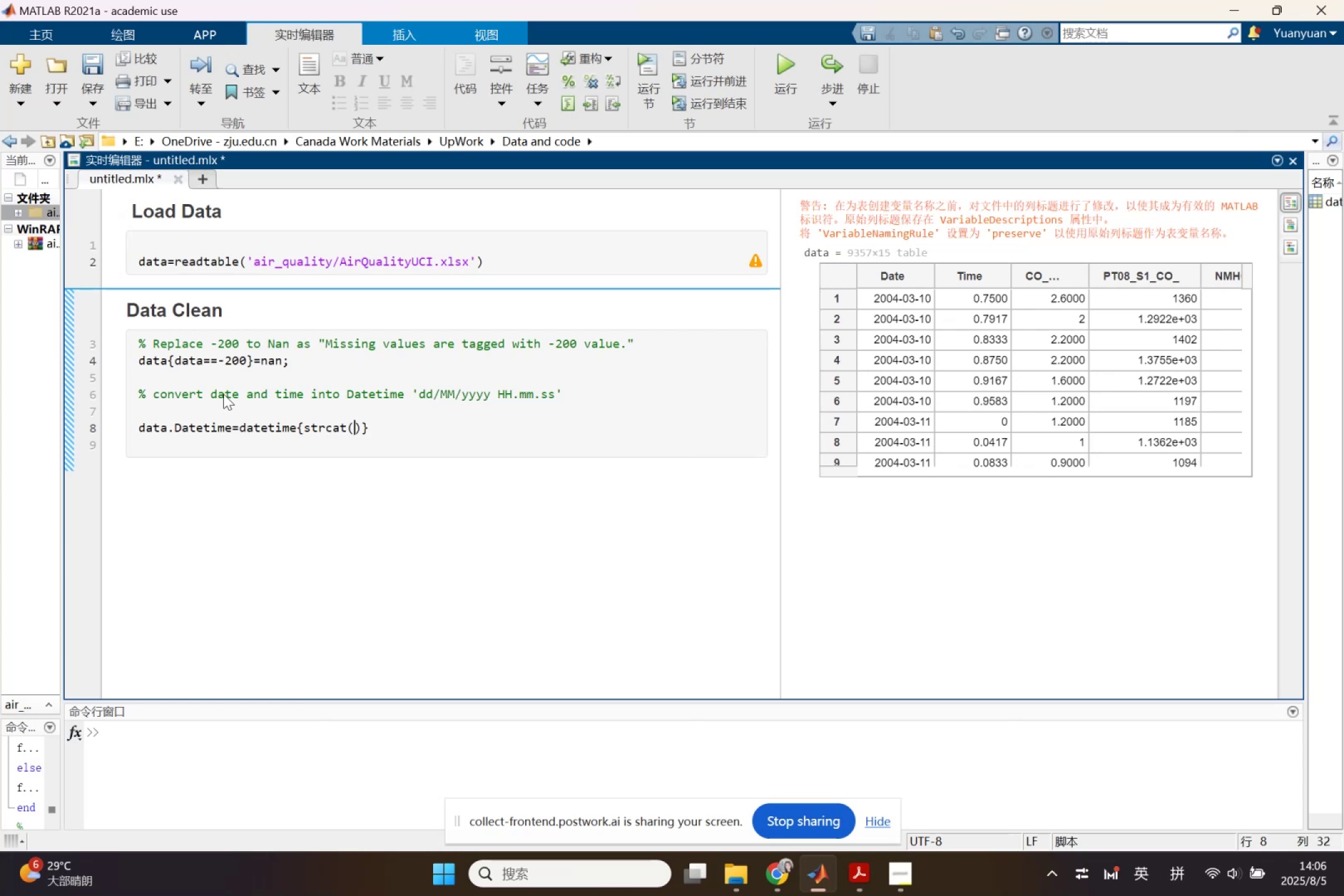 
type(D)
key(Backspace)
type(da)
 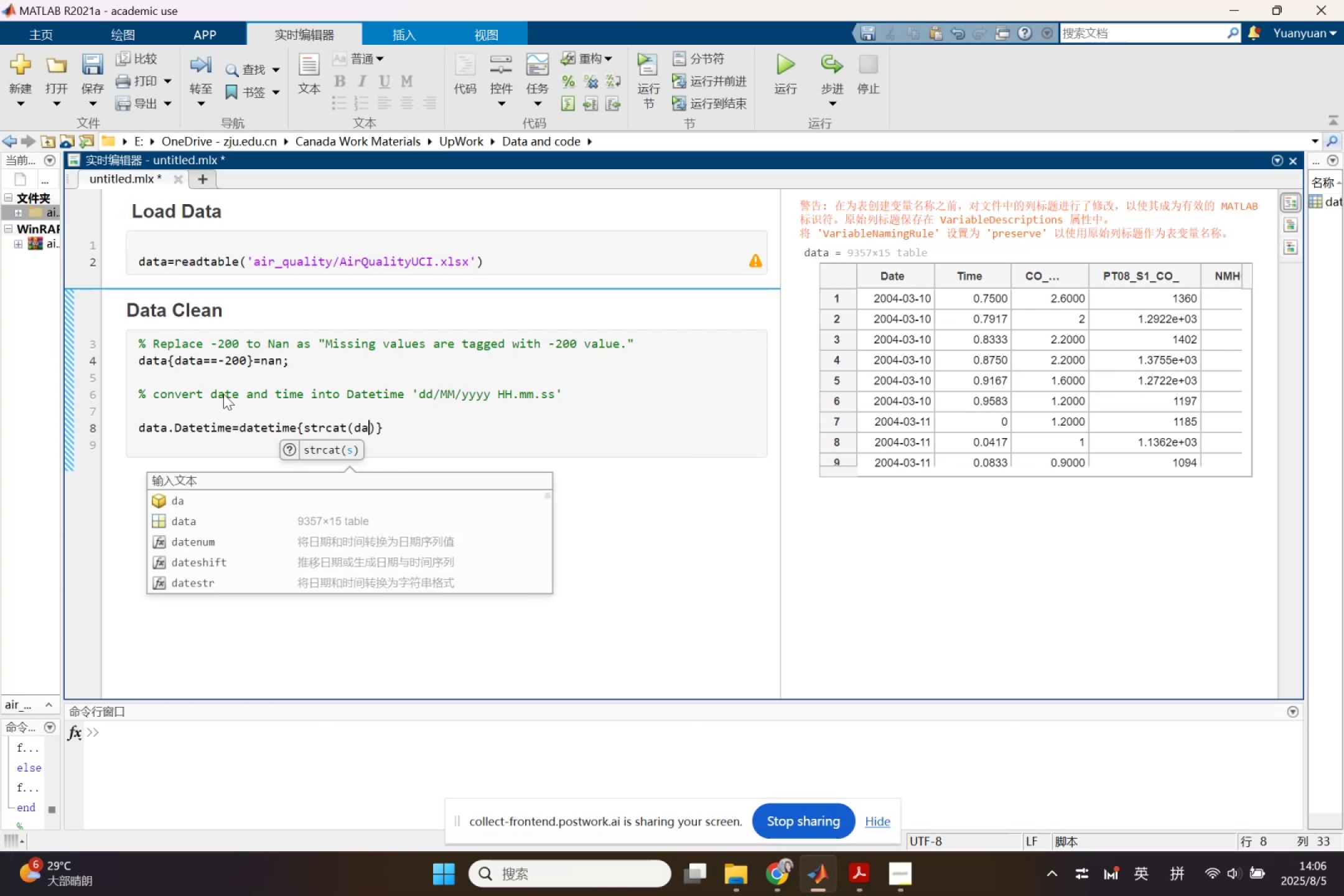 
key(ArrowDown)
 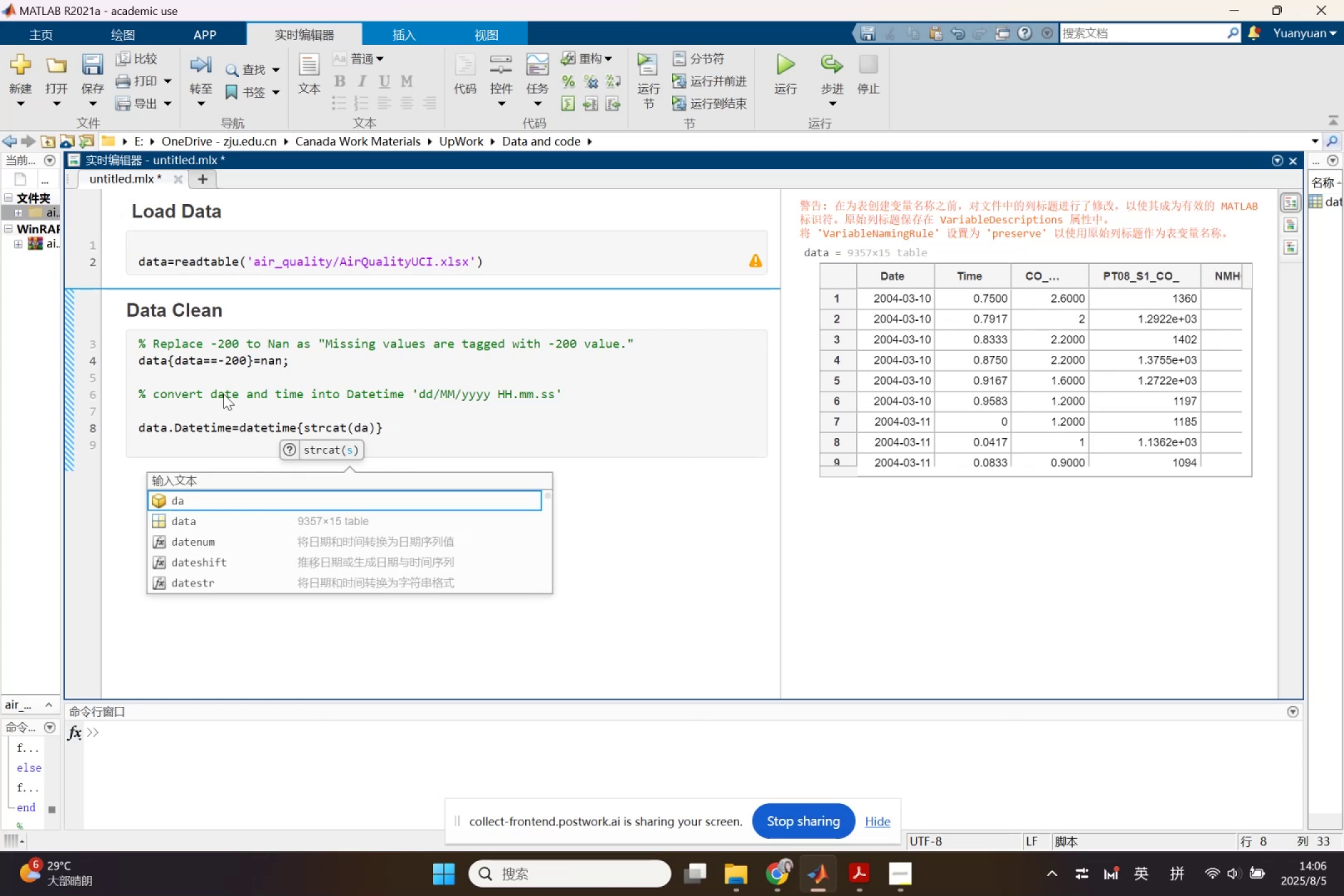 
key(ArrowDown)
 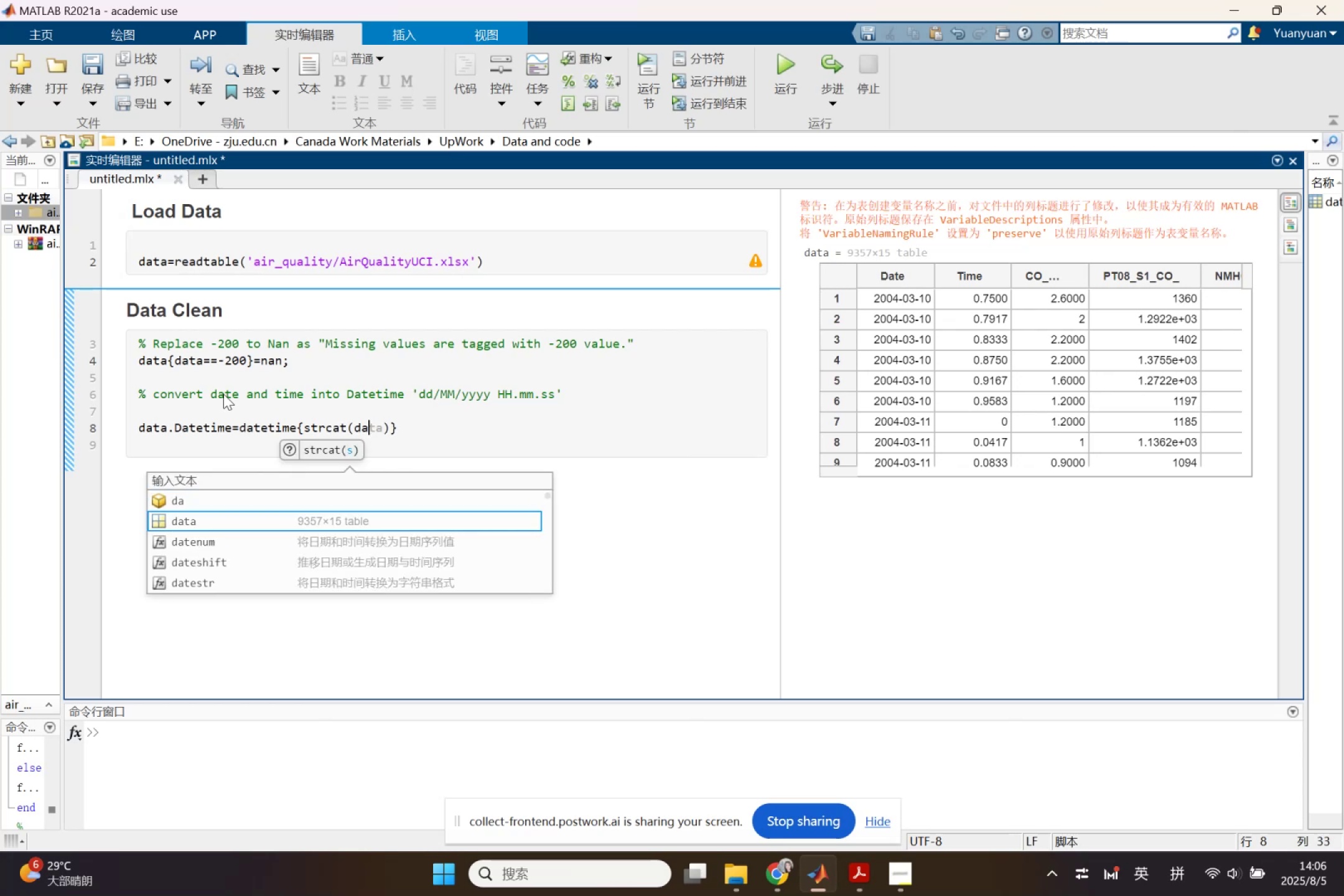 
key(Enter)
 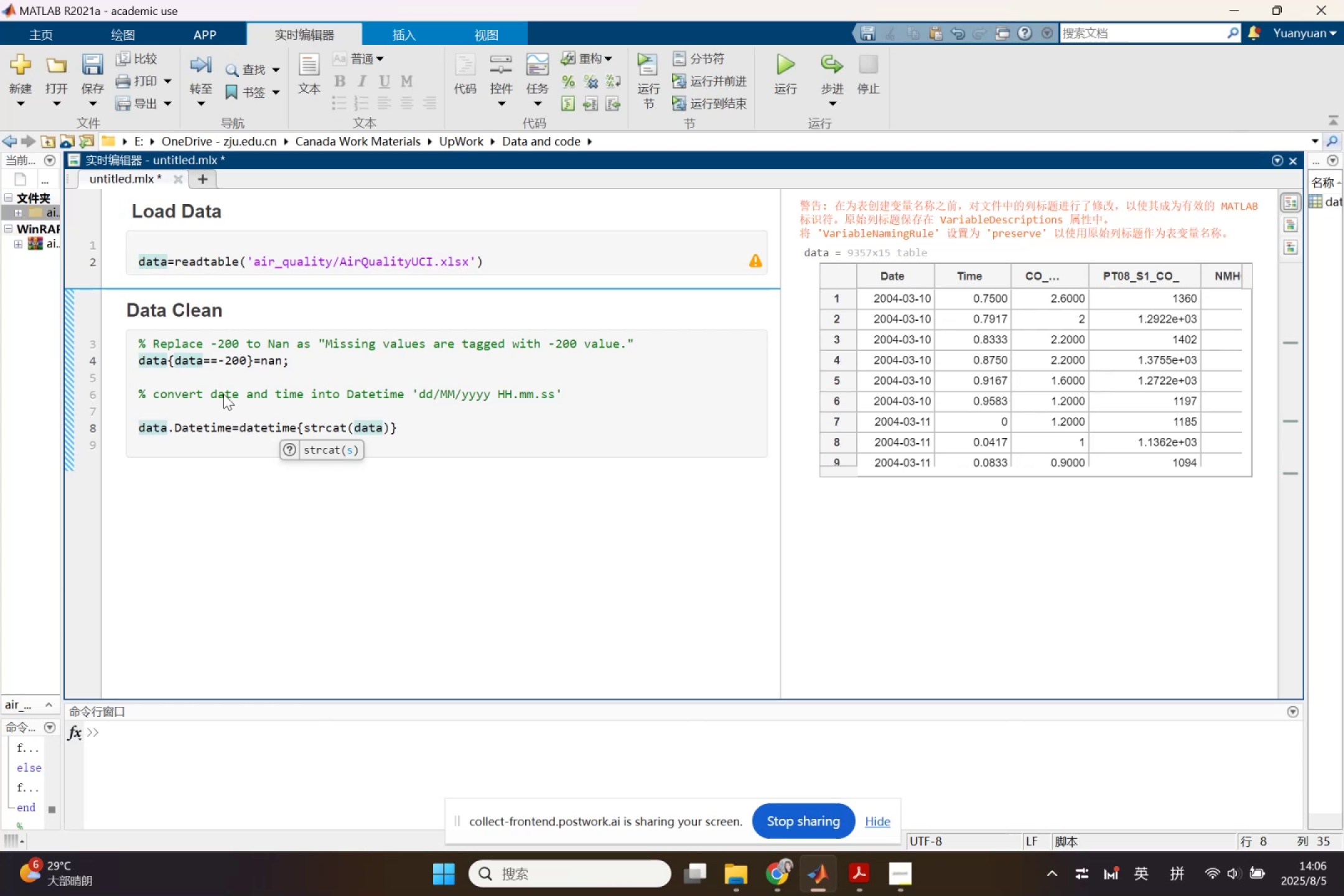 
key(Period)
 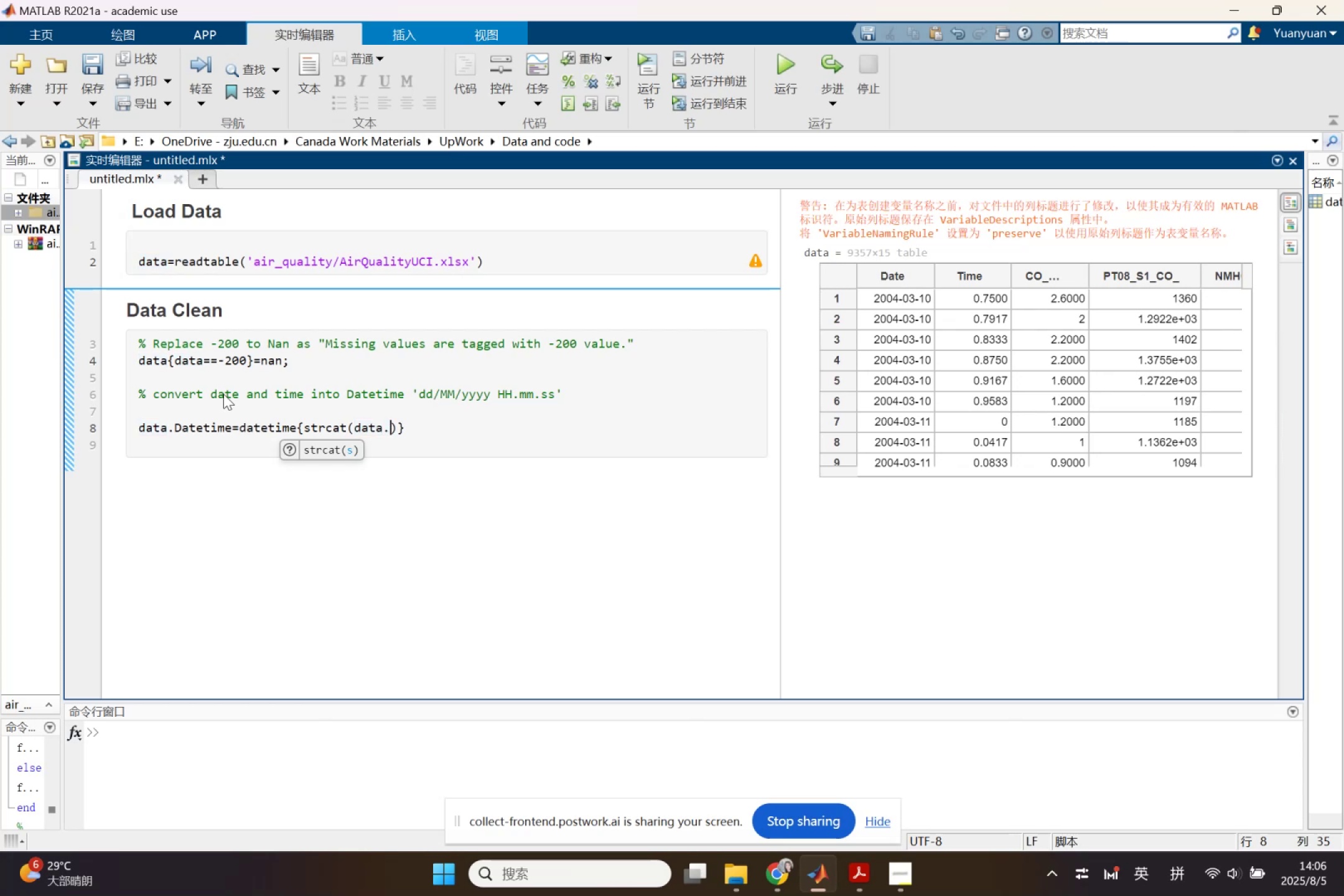 
hold_key(key=ShiftLeft, duration=0.67)
 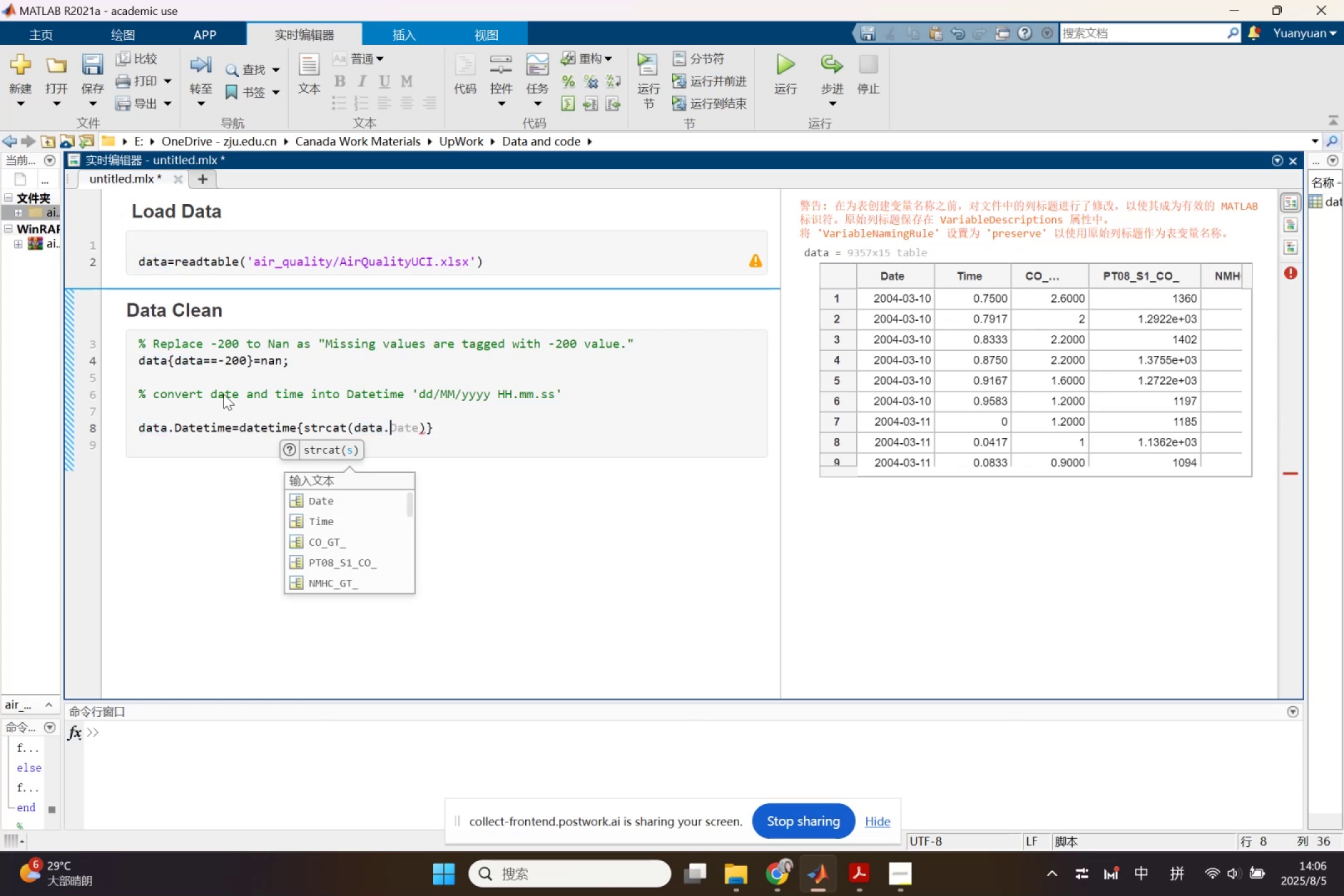 
key(ArrowRight)
 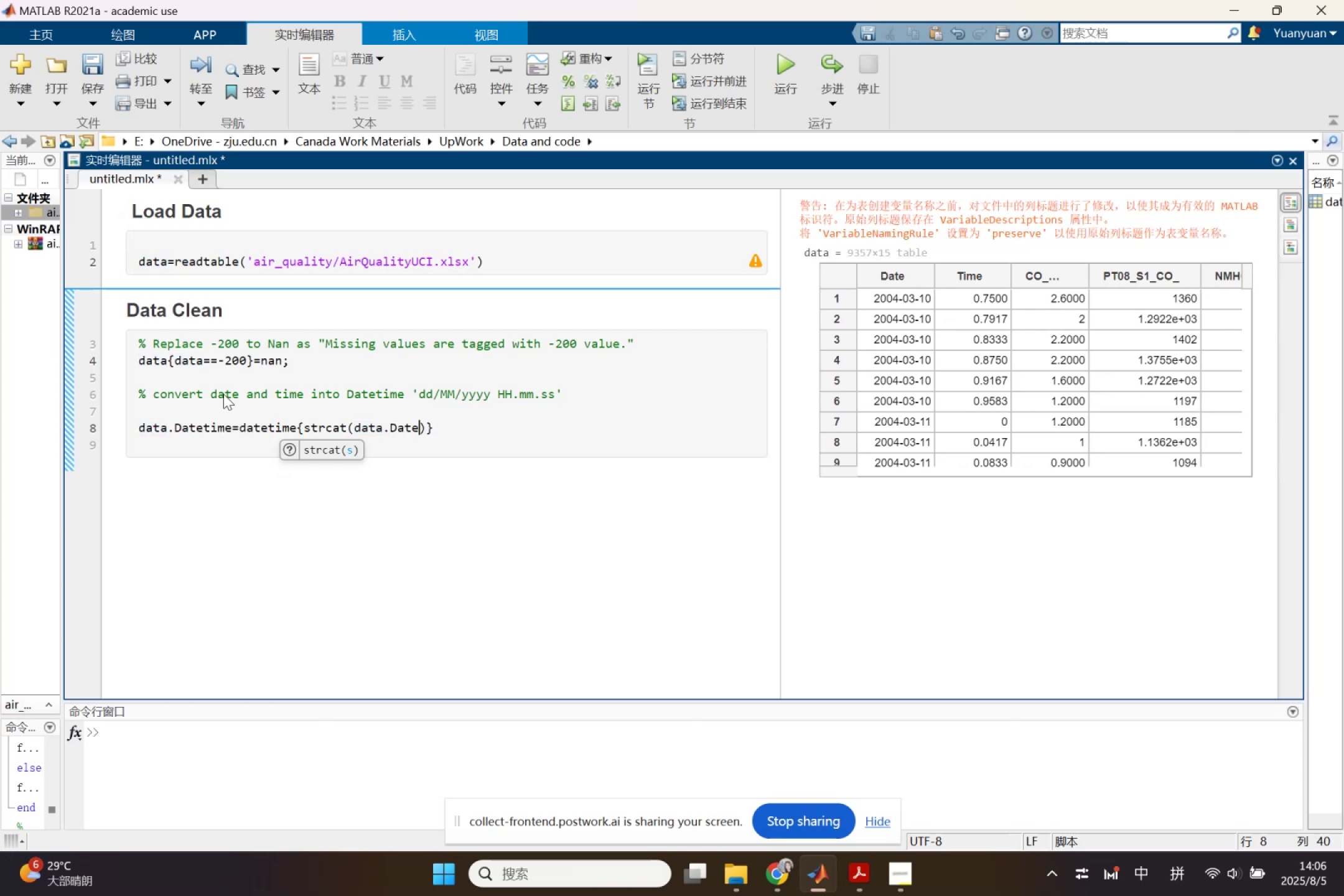 
key(Comma)
 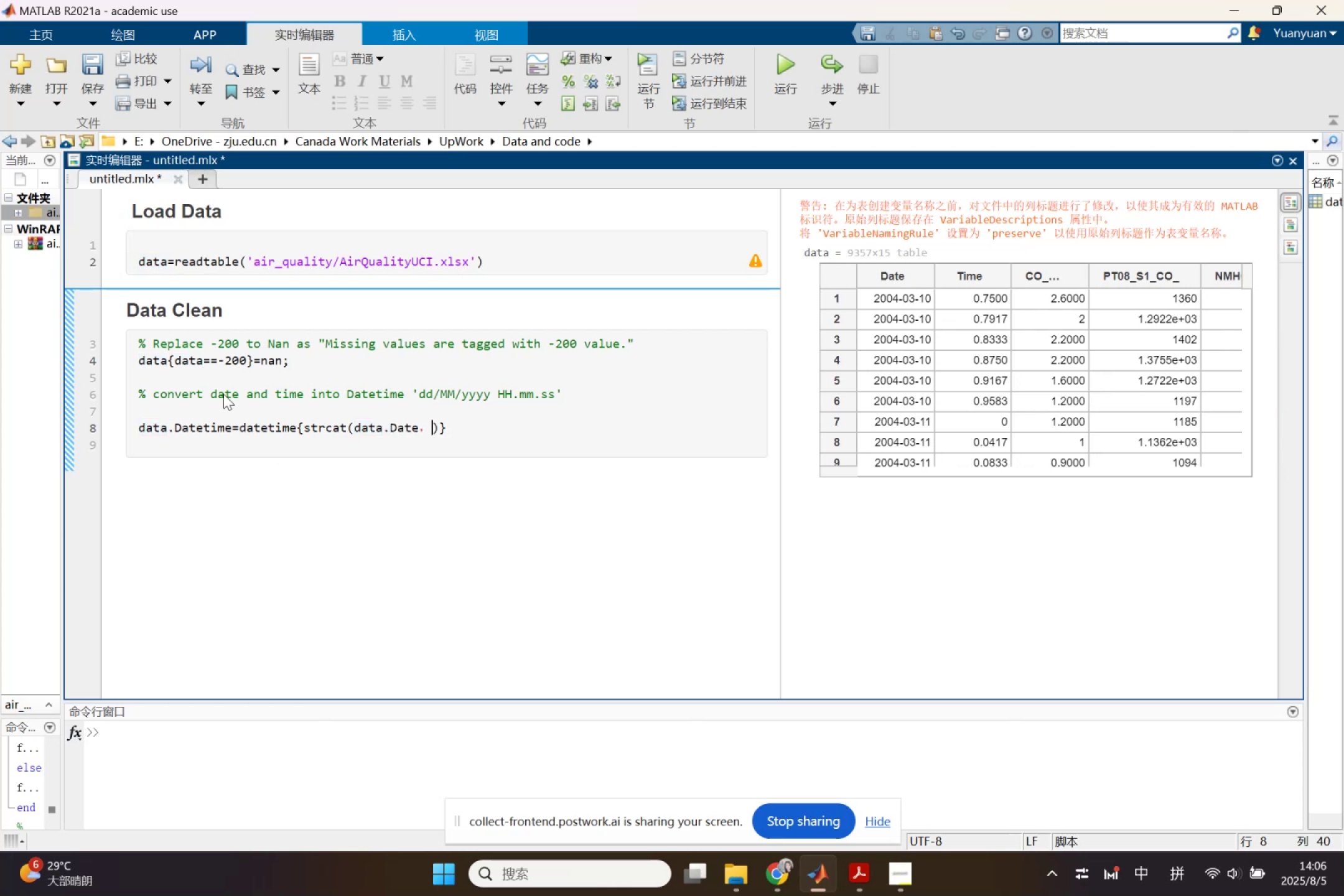 
key(Quote)
 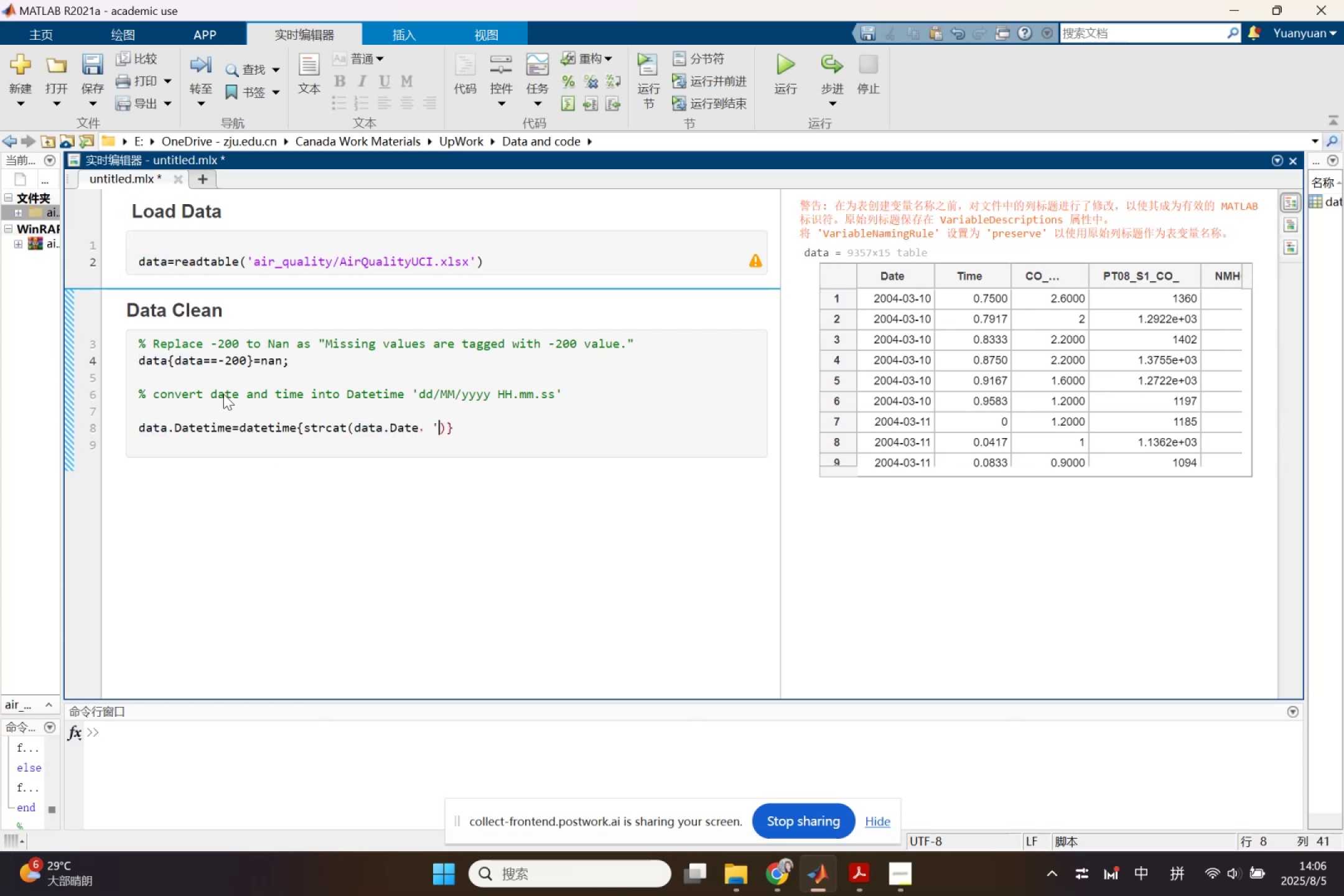 
key(Quote)
 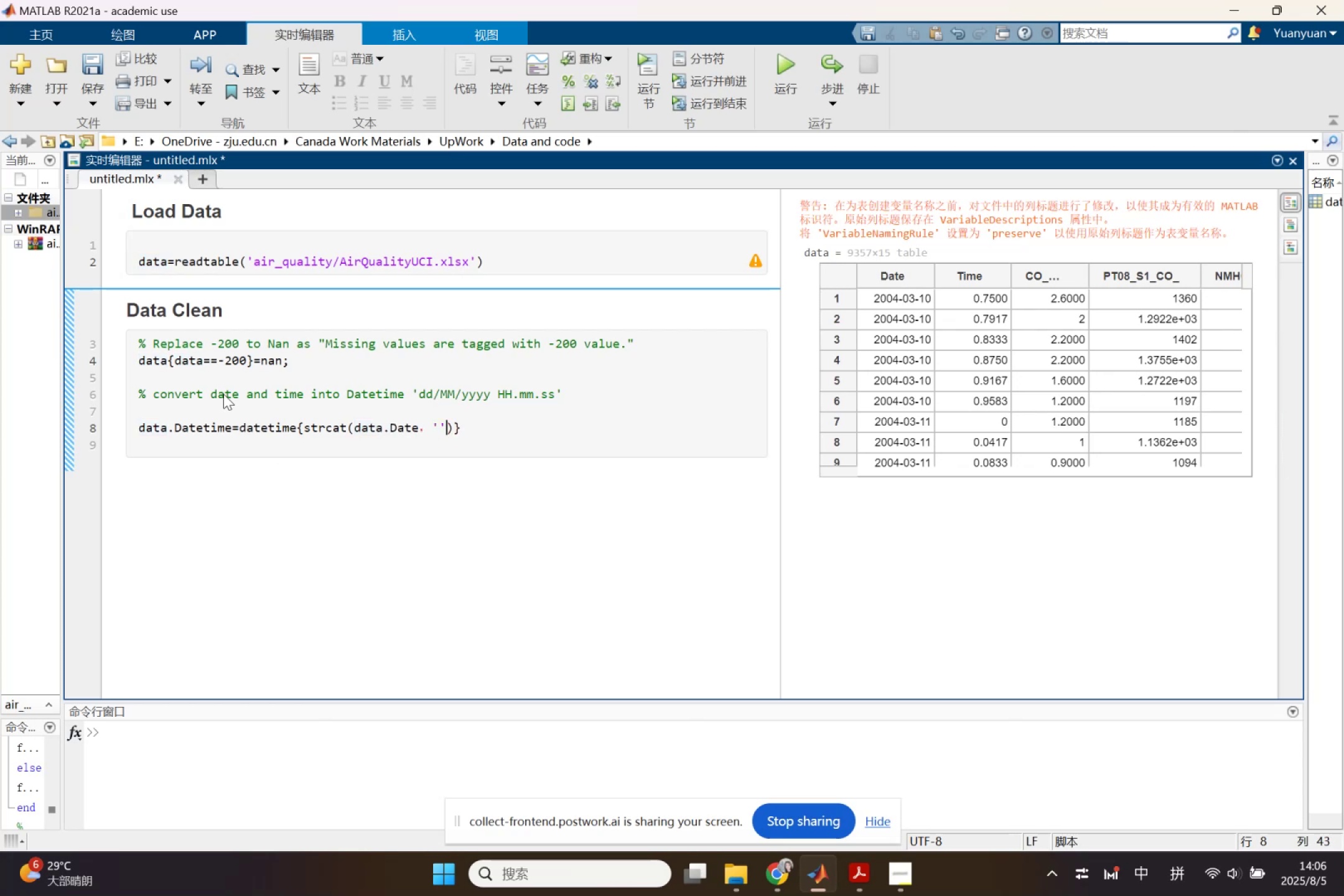 
key(ArrowLeft)
 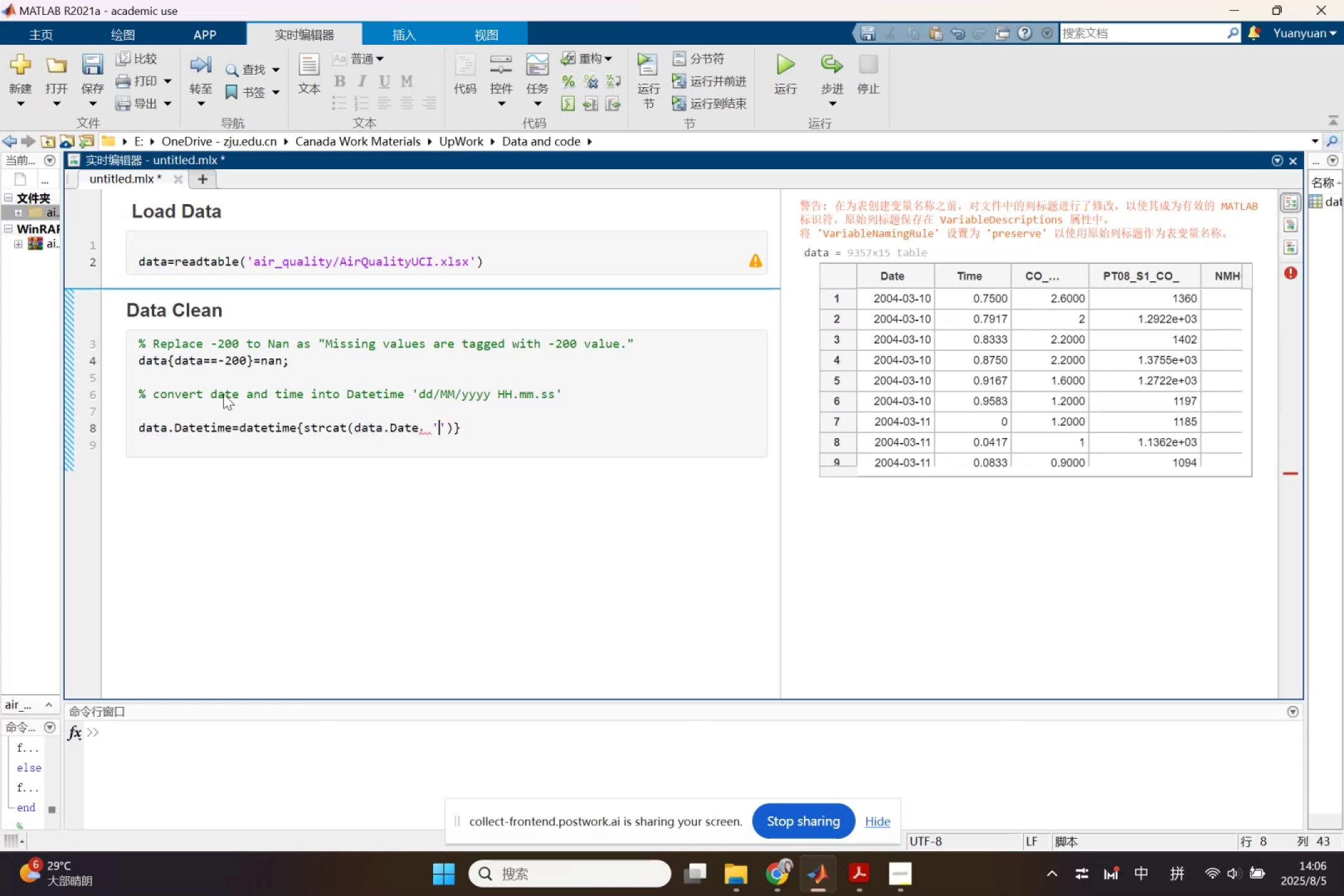 
key(ArrowLeft)
 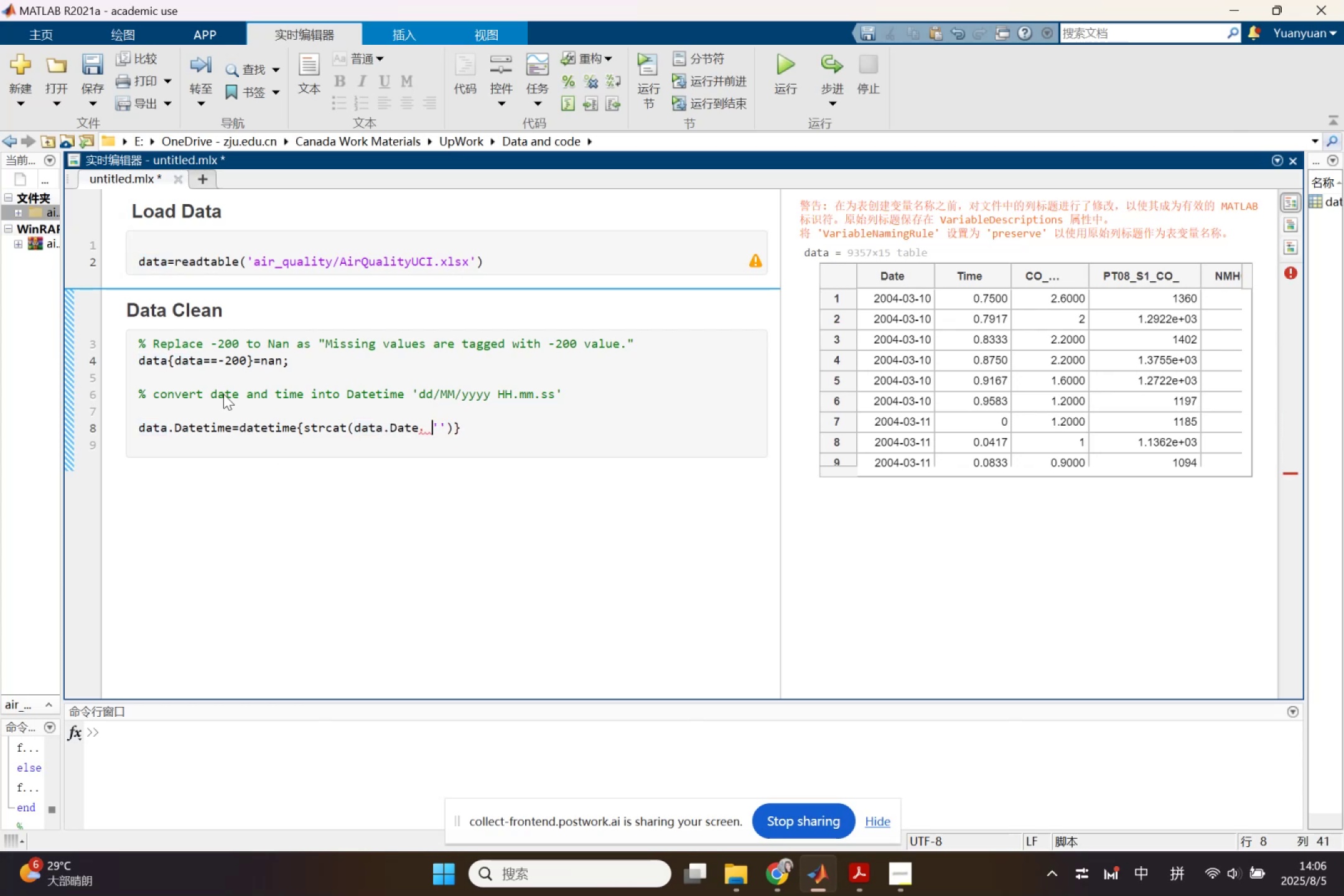 
key(Backspace)
 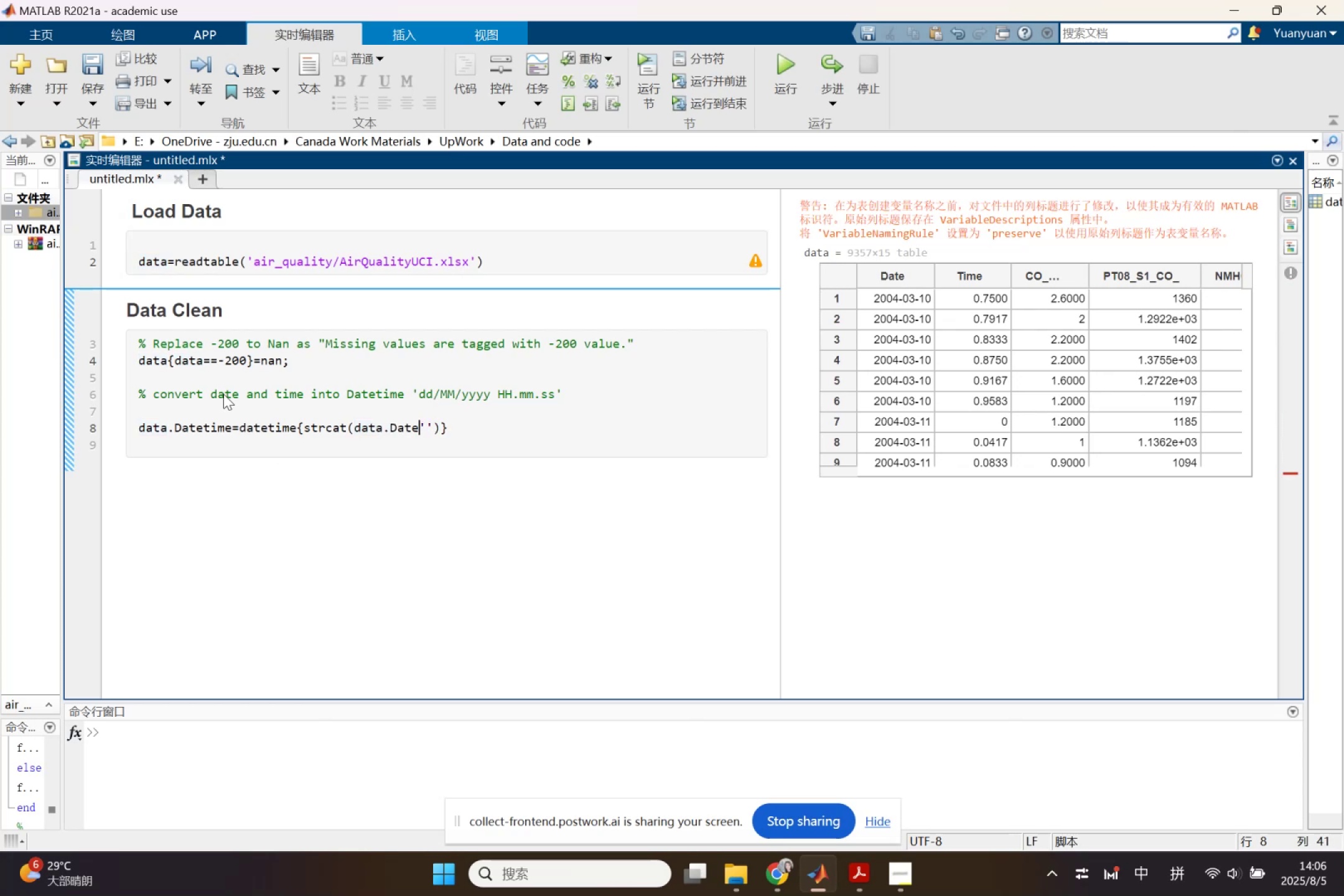 
key(Shift+ShiftLeft)
 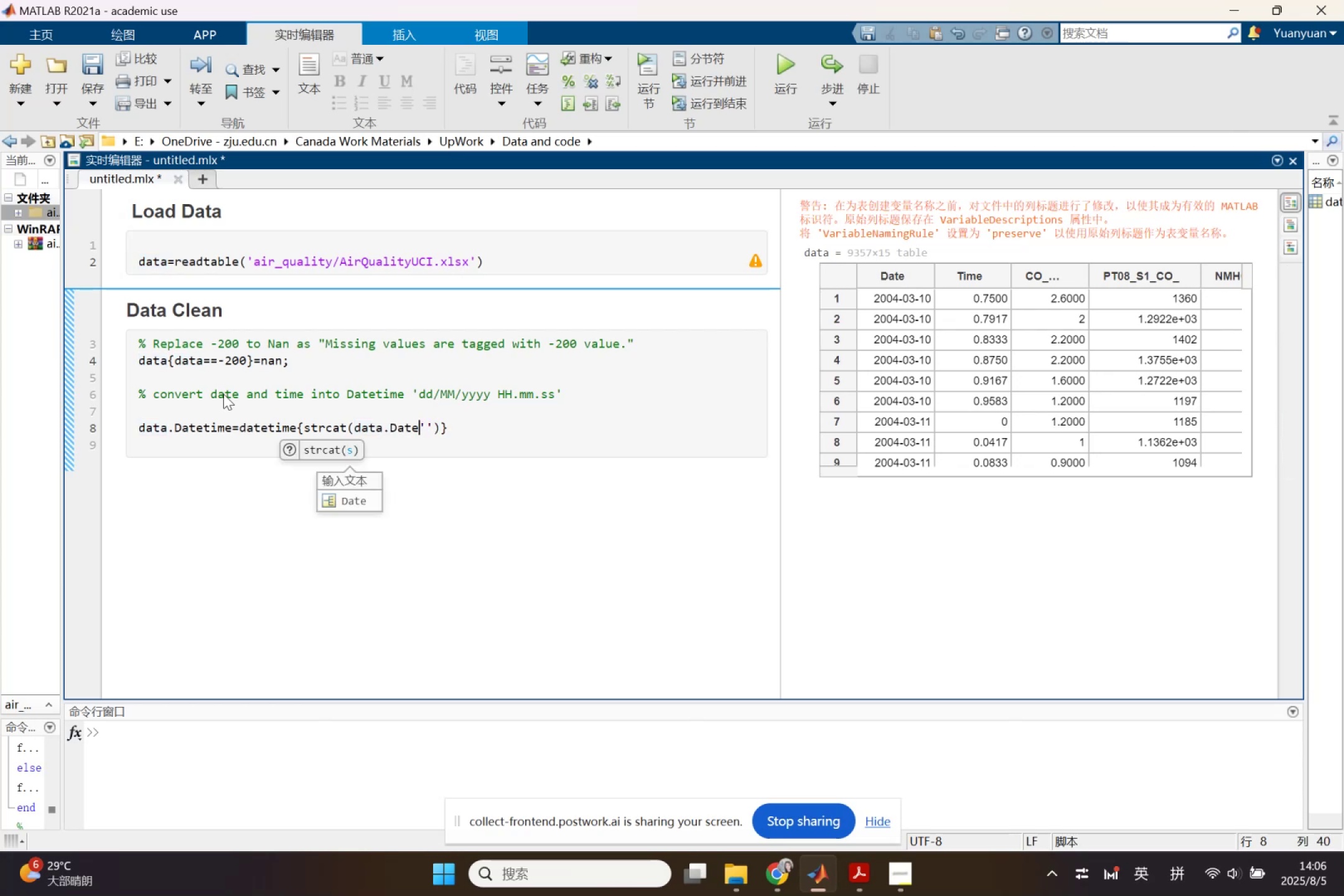 
key(Comma)
 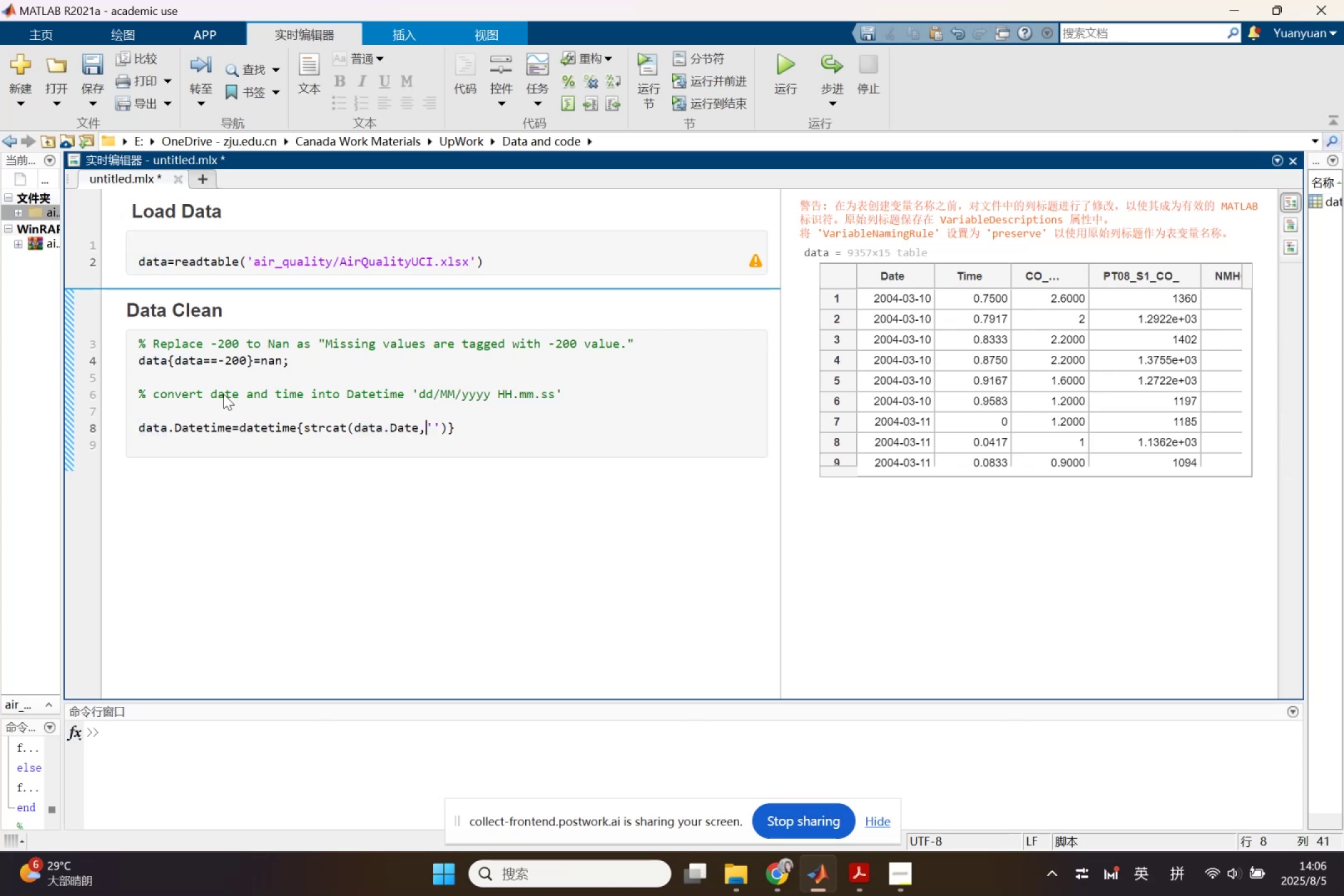 
key(ArrowRight)
 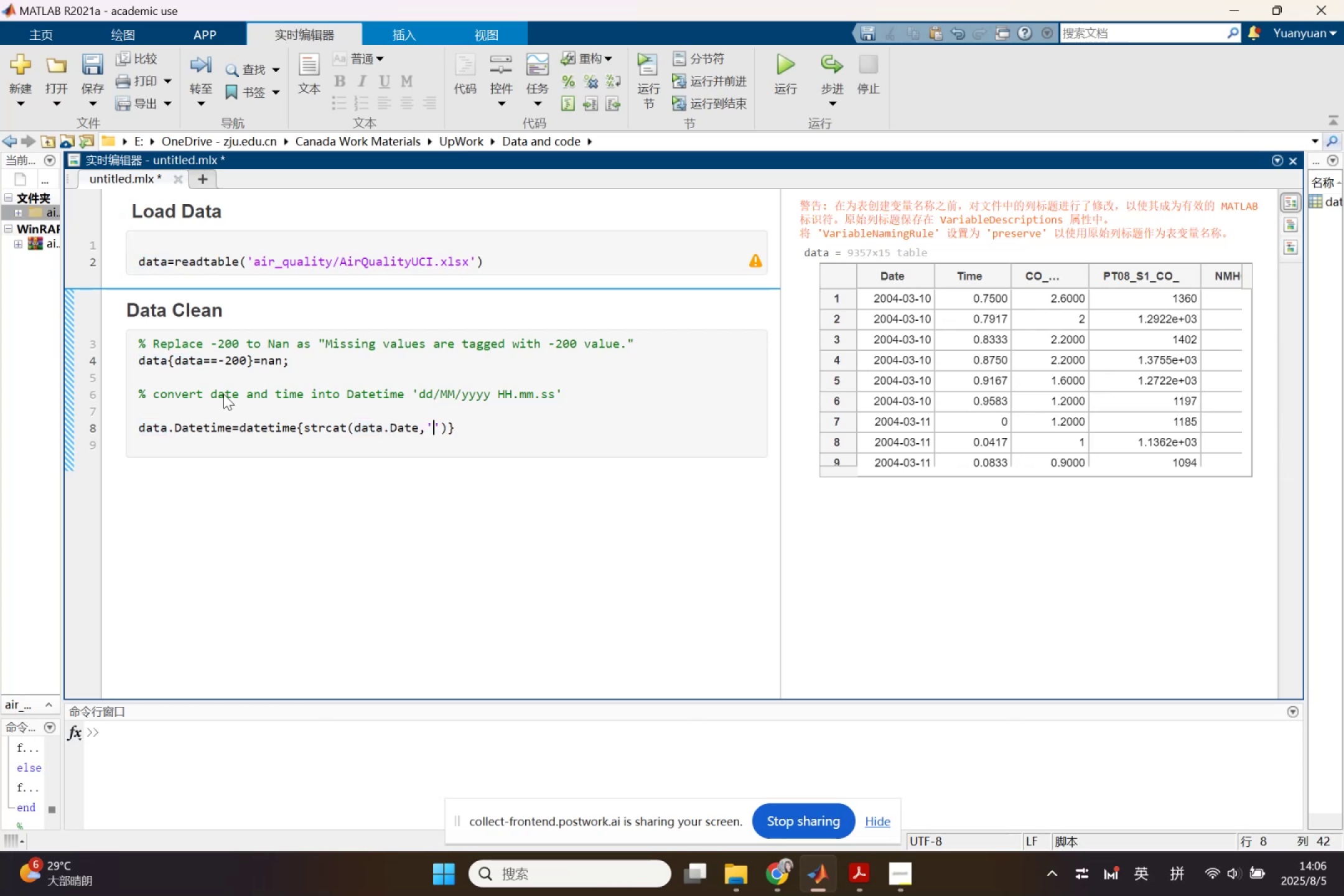 
key(ArrowRight)
 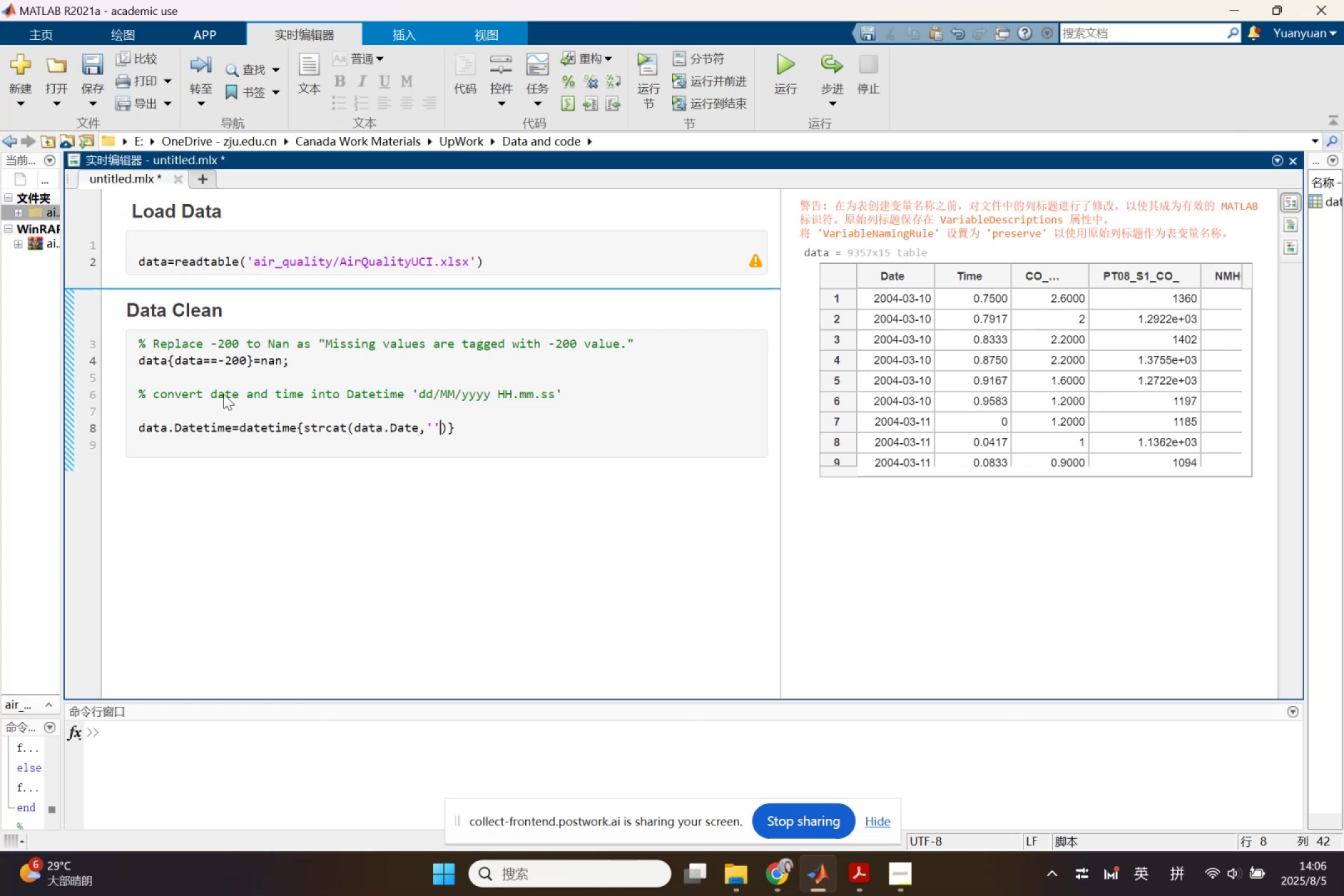 
key(Backspace)
 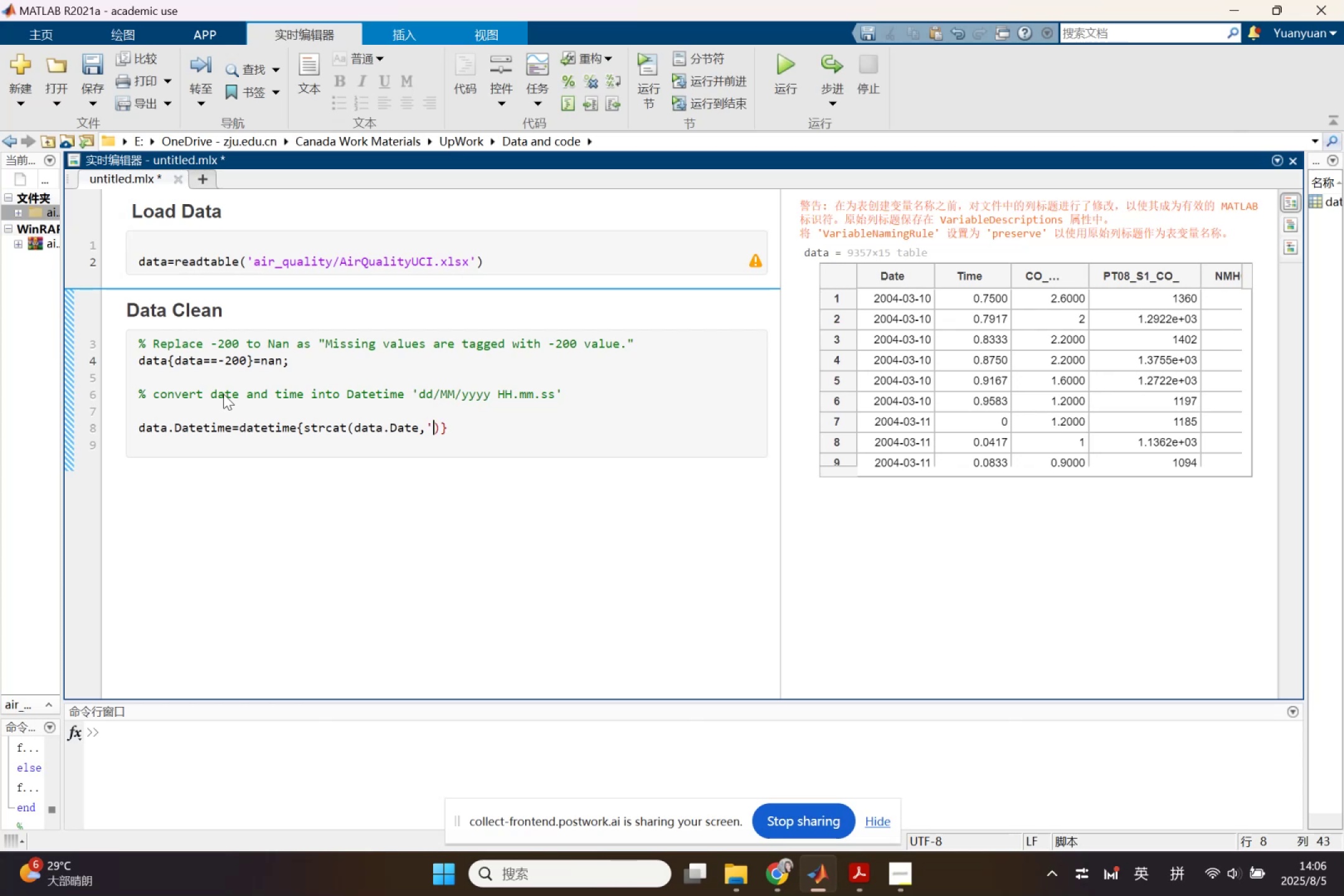 
key(Backspace)
 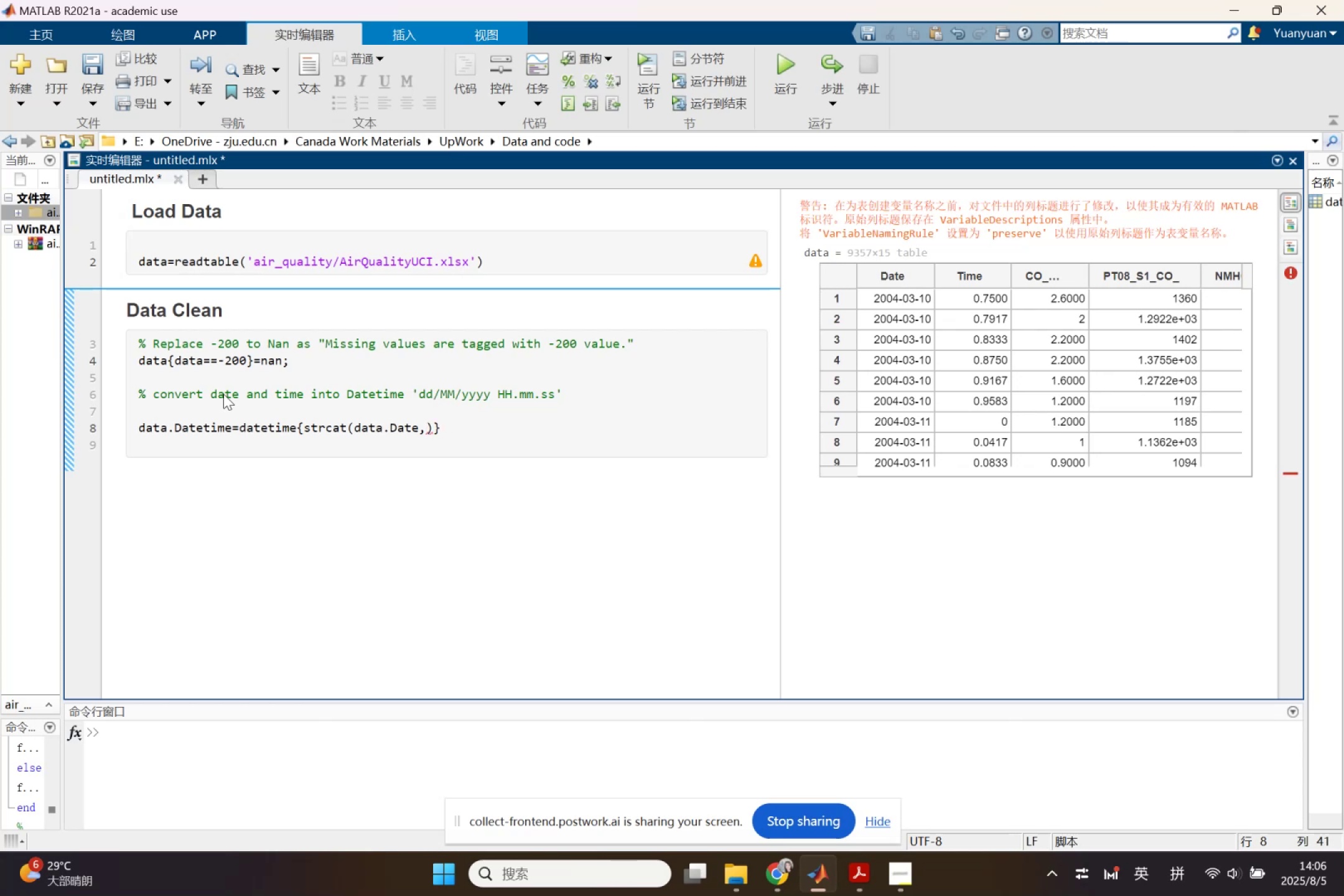 
key(Shift+BracketLeft)
 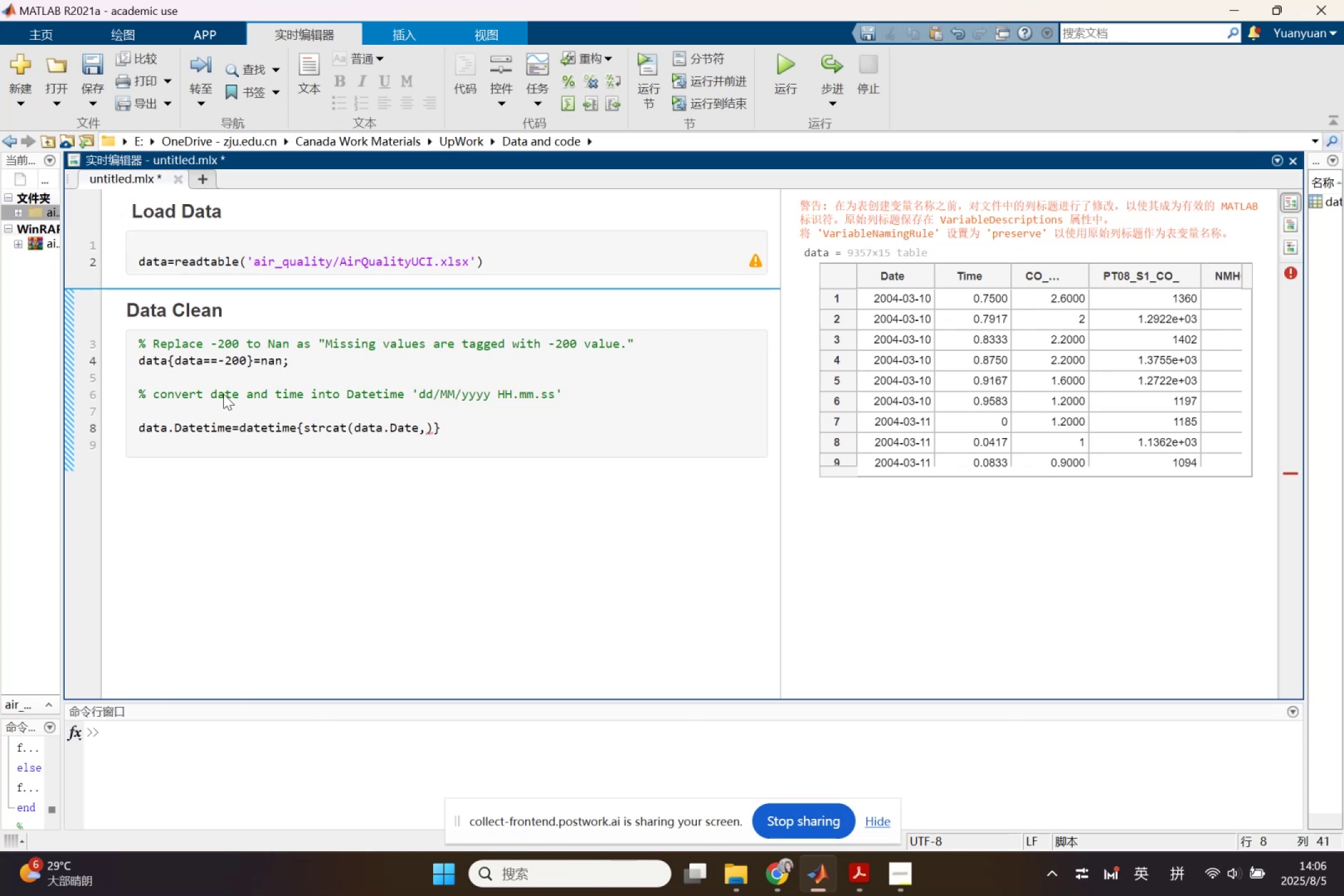 
key(Shift+BracketRight)
 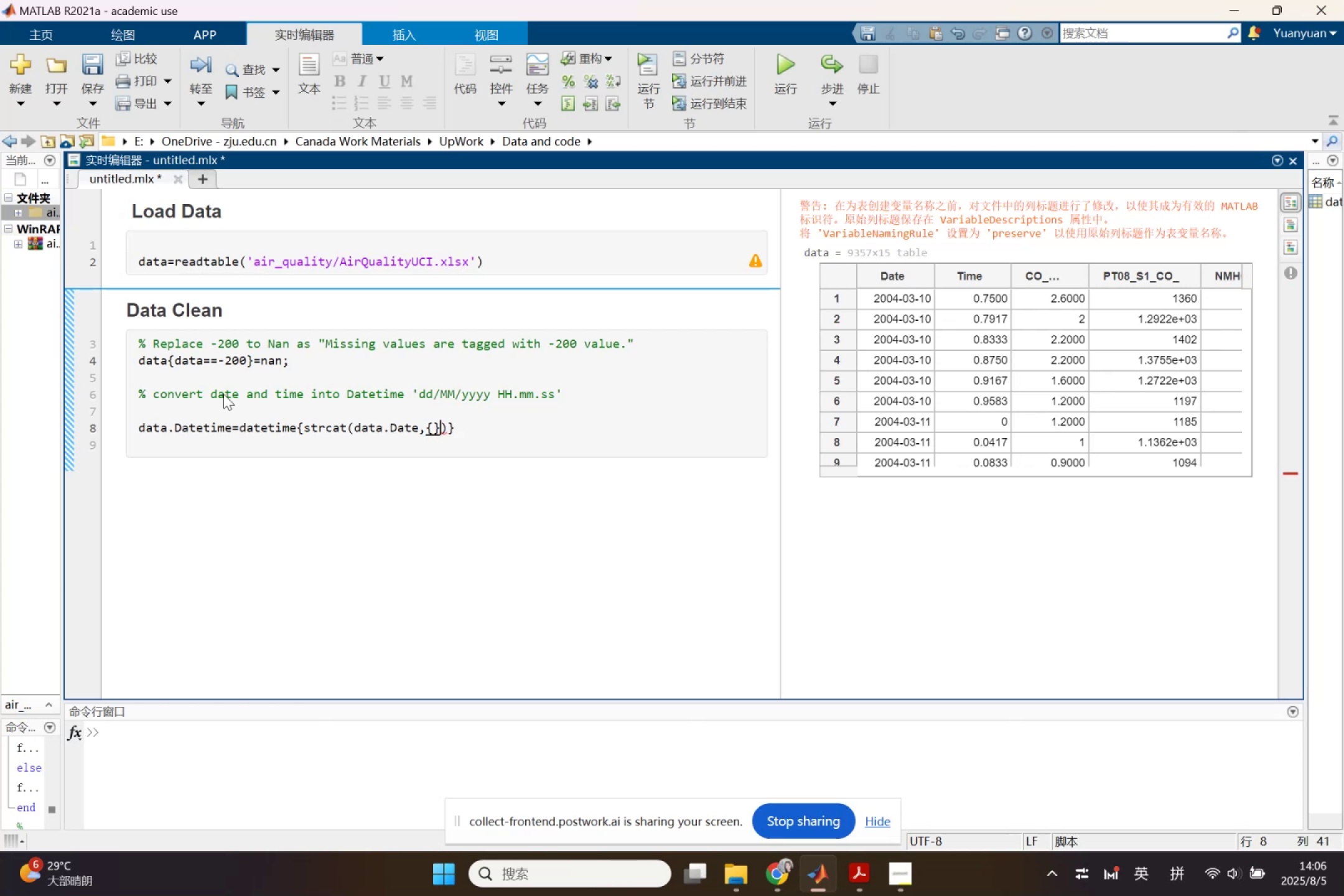 
key(ArrowLeft)
 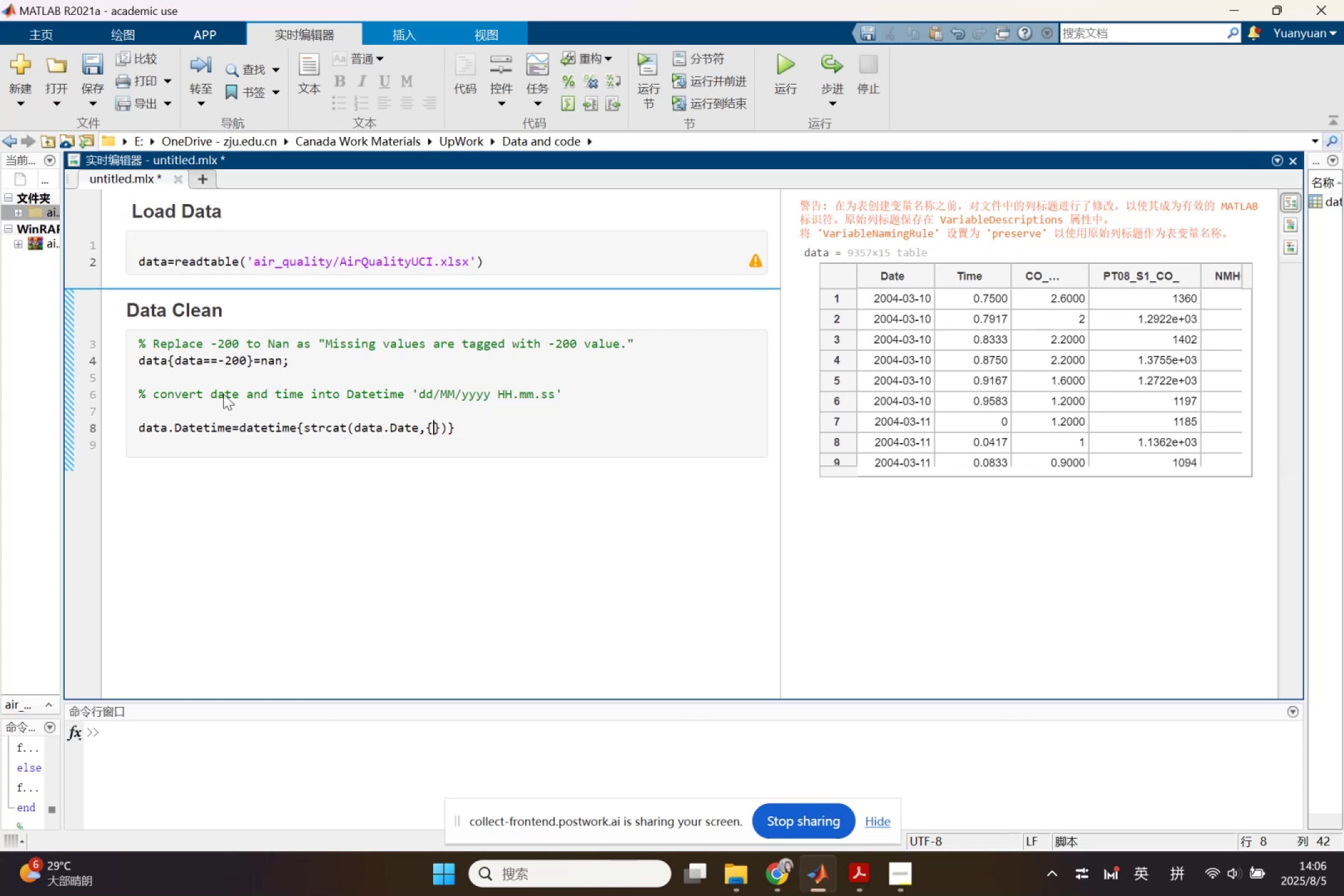 
key(Quote)
 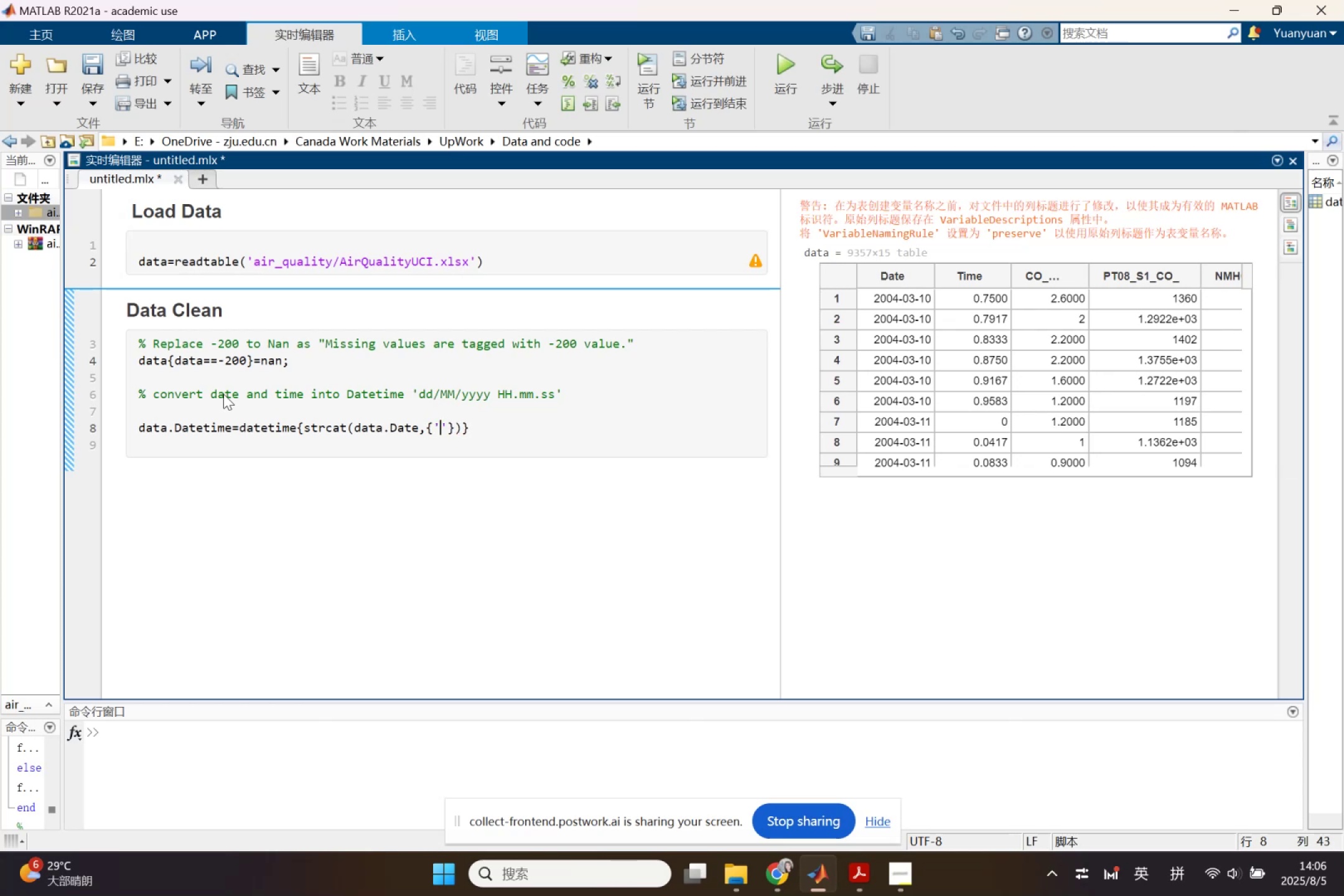 
key(Space)
 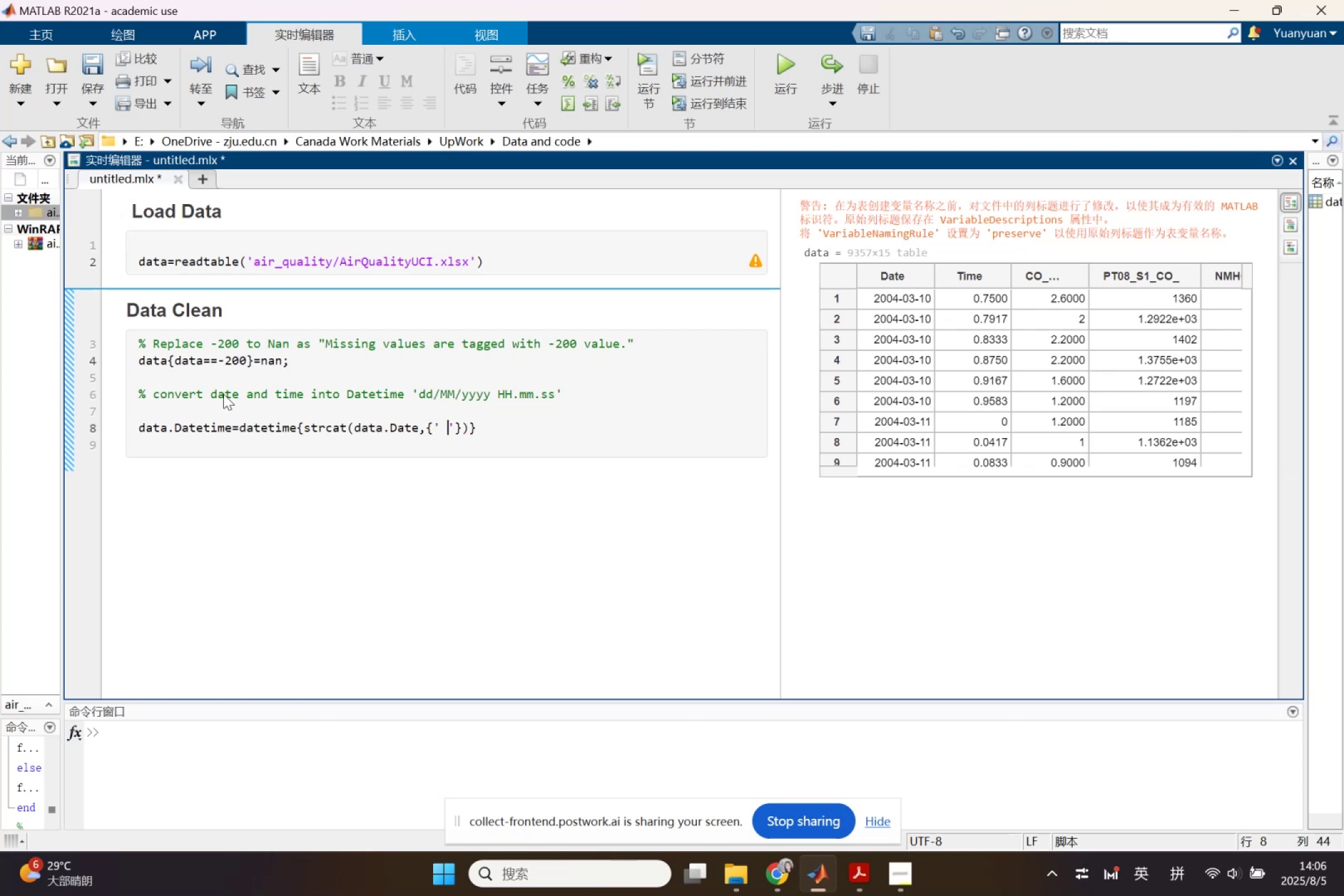 
key(ArrowRight)
 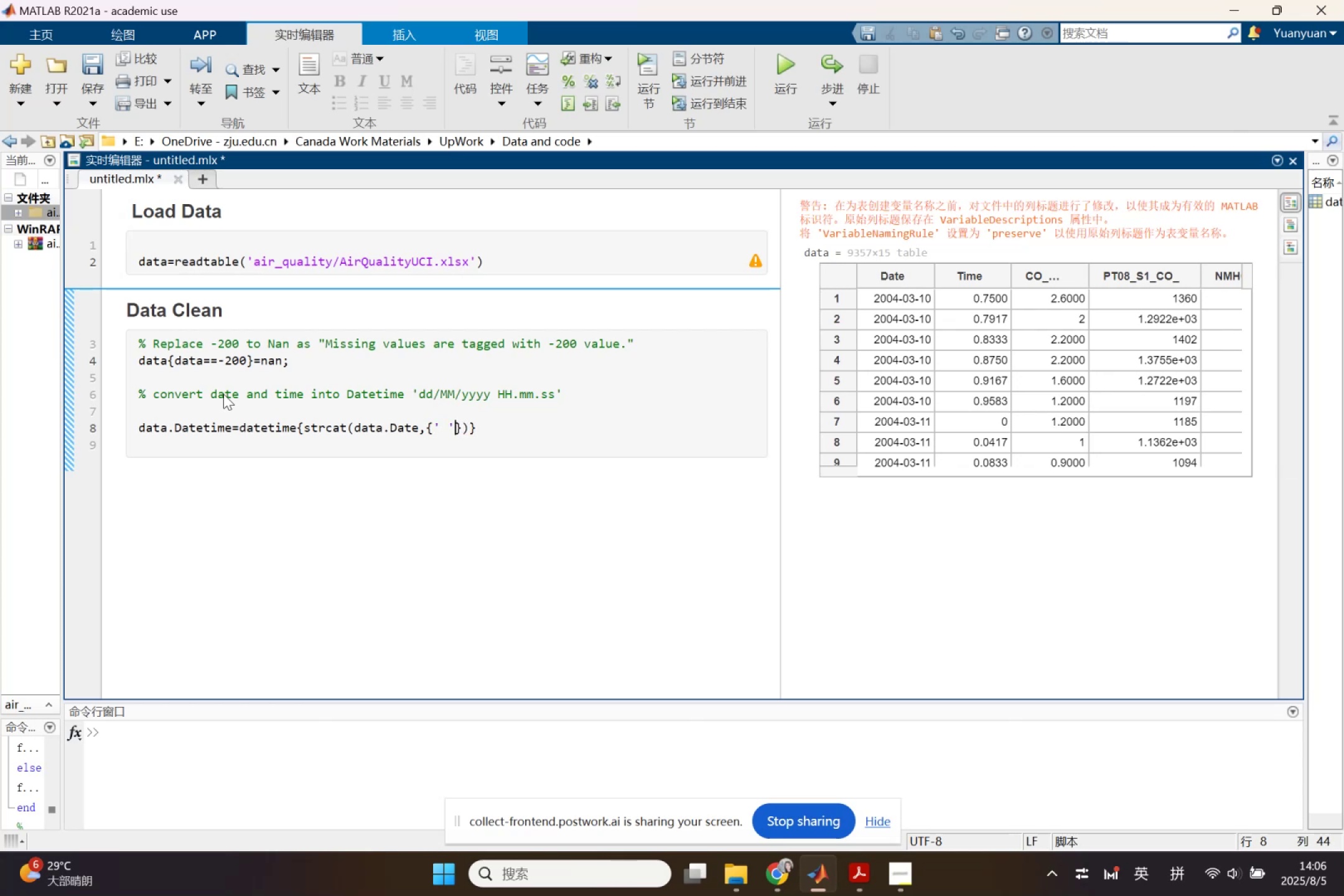 
key(ArrowRight)
 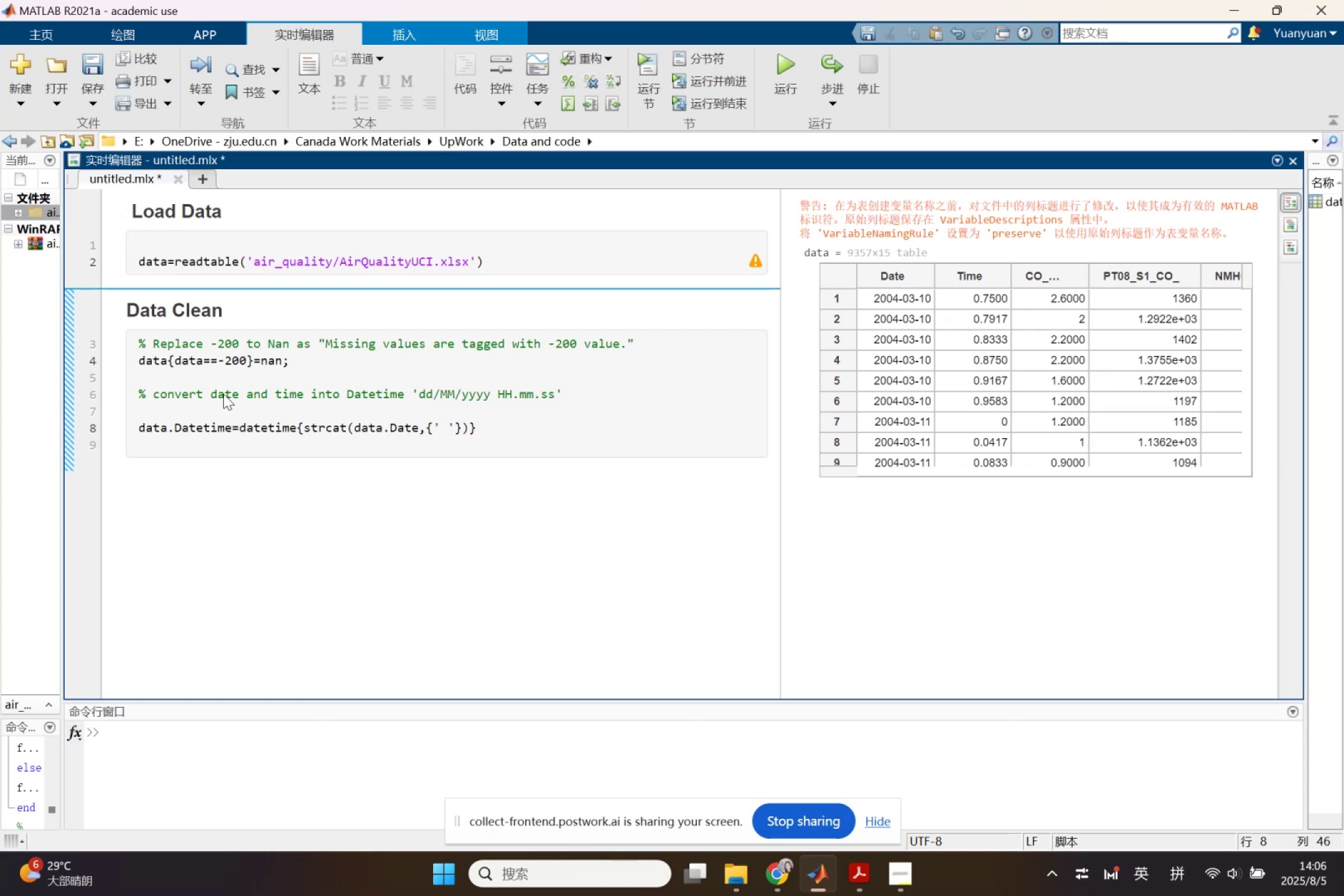 
type(,data.)
 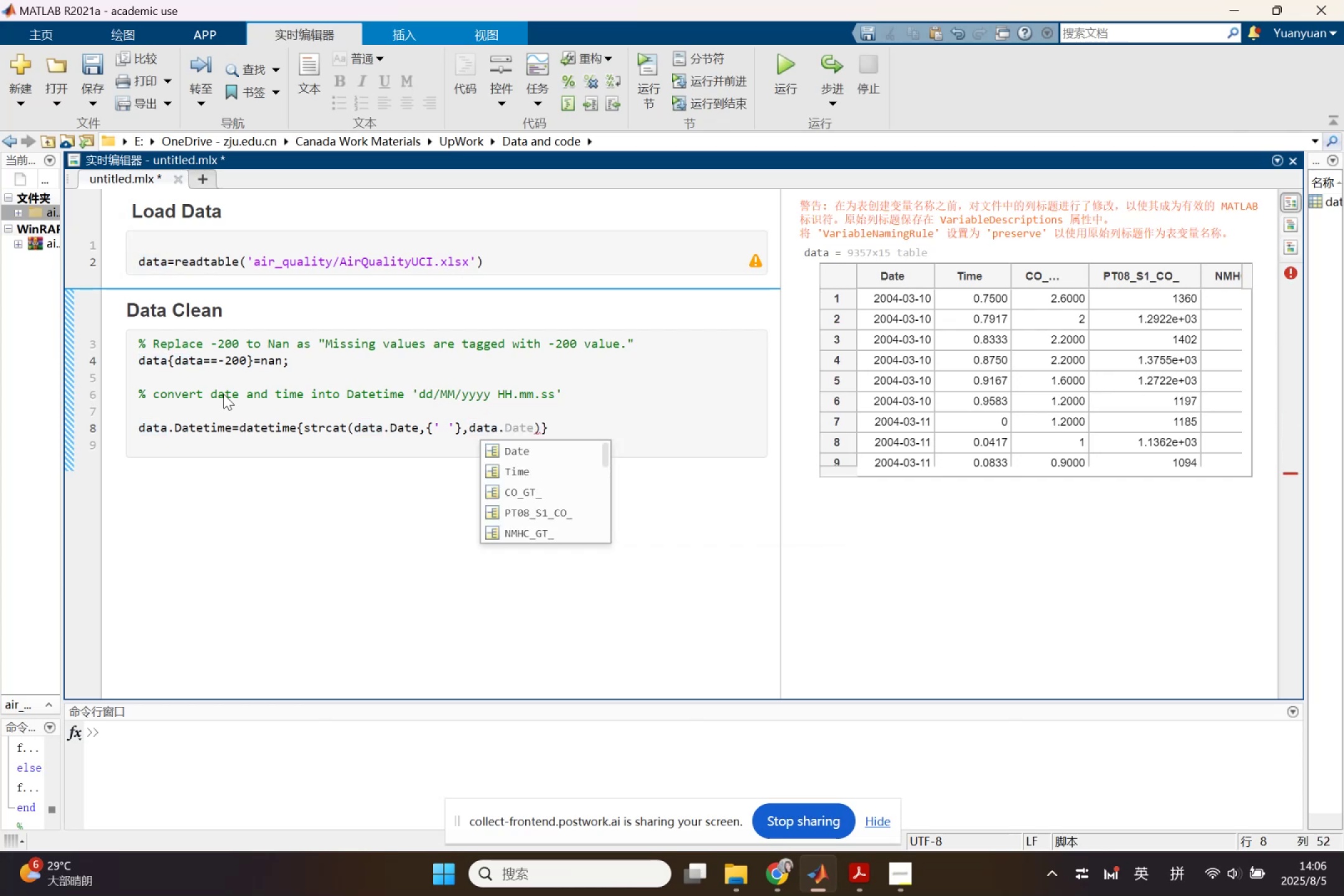 
key(ArrowDown)
 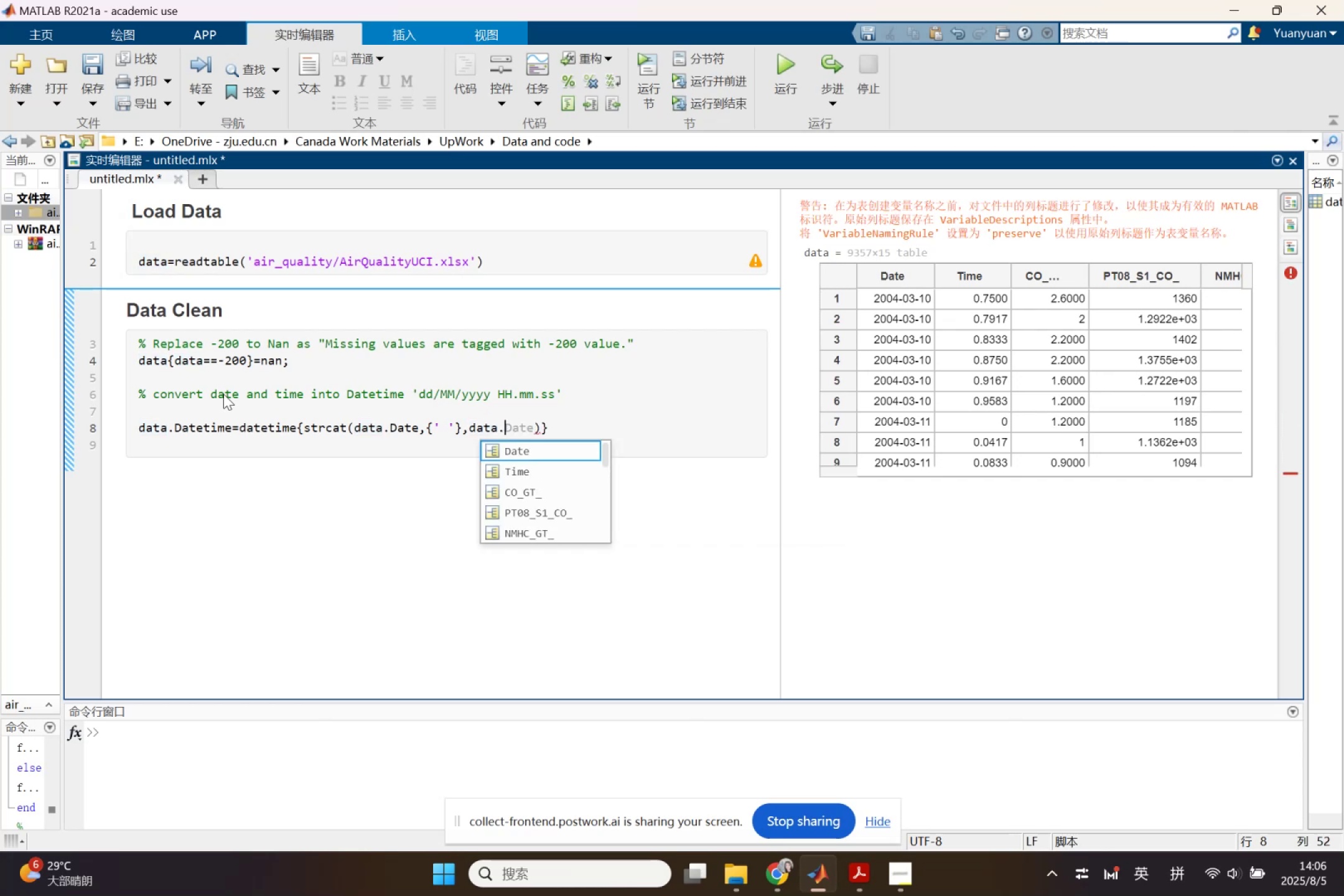 
key(ArrowDown)
 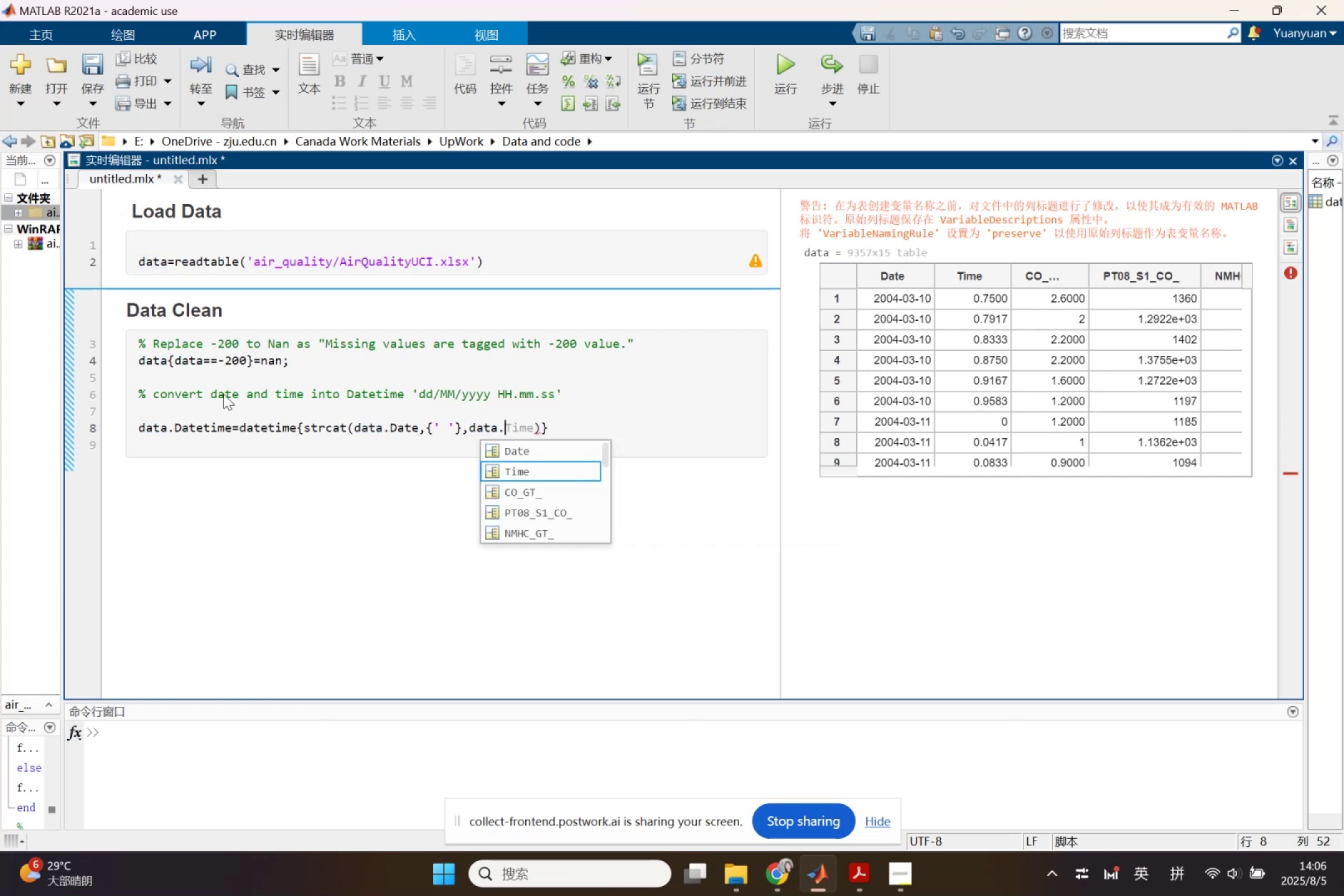 
key(Enter)
 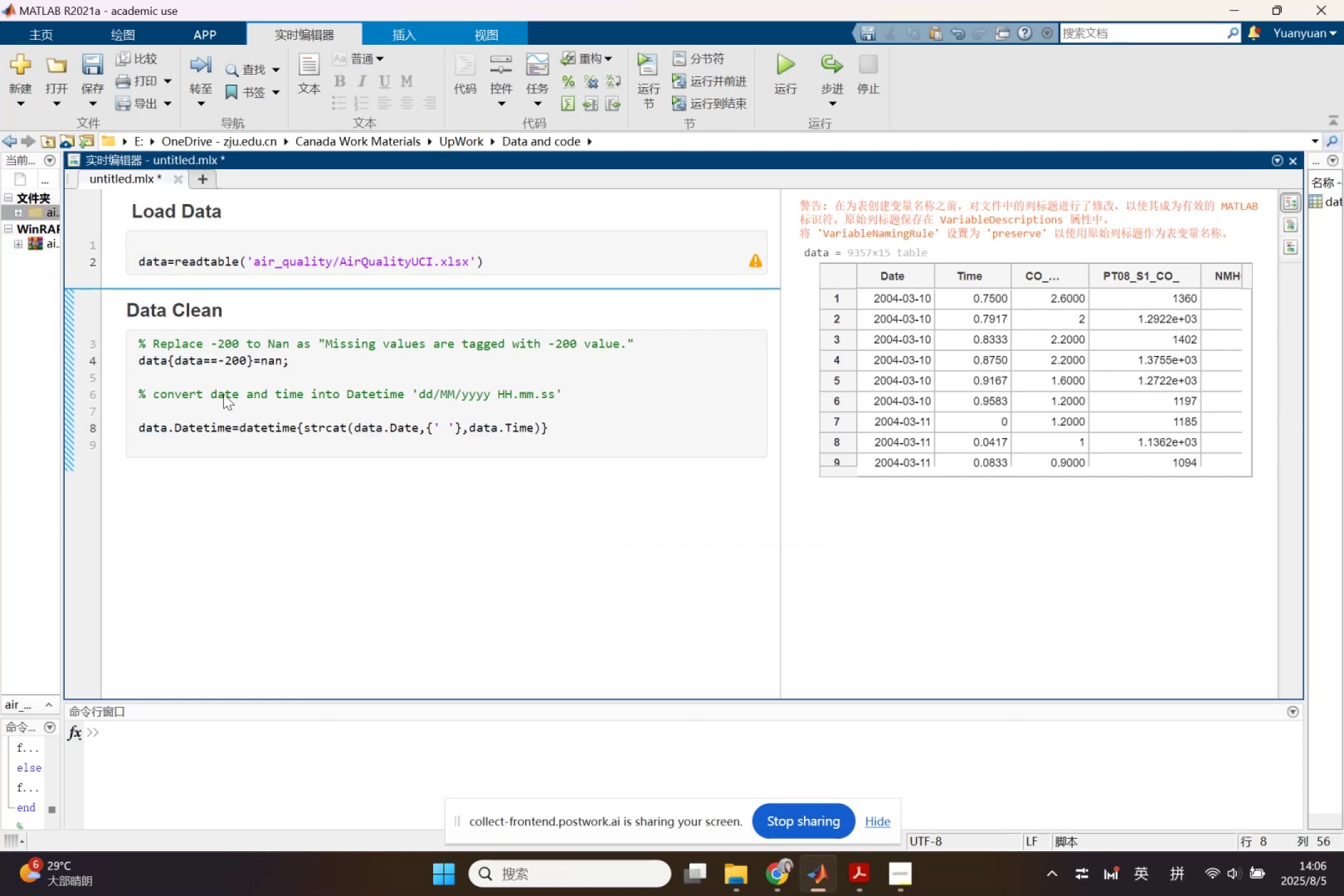 
key(ArrowRight)
 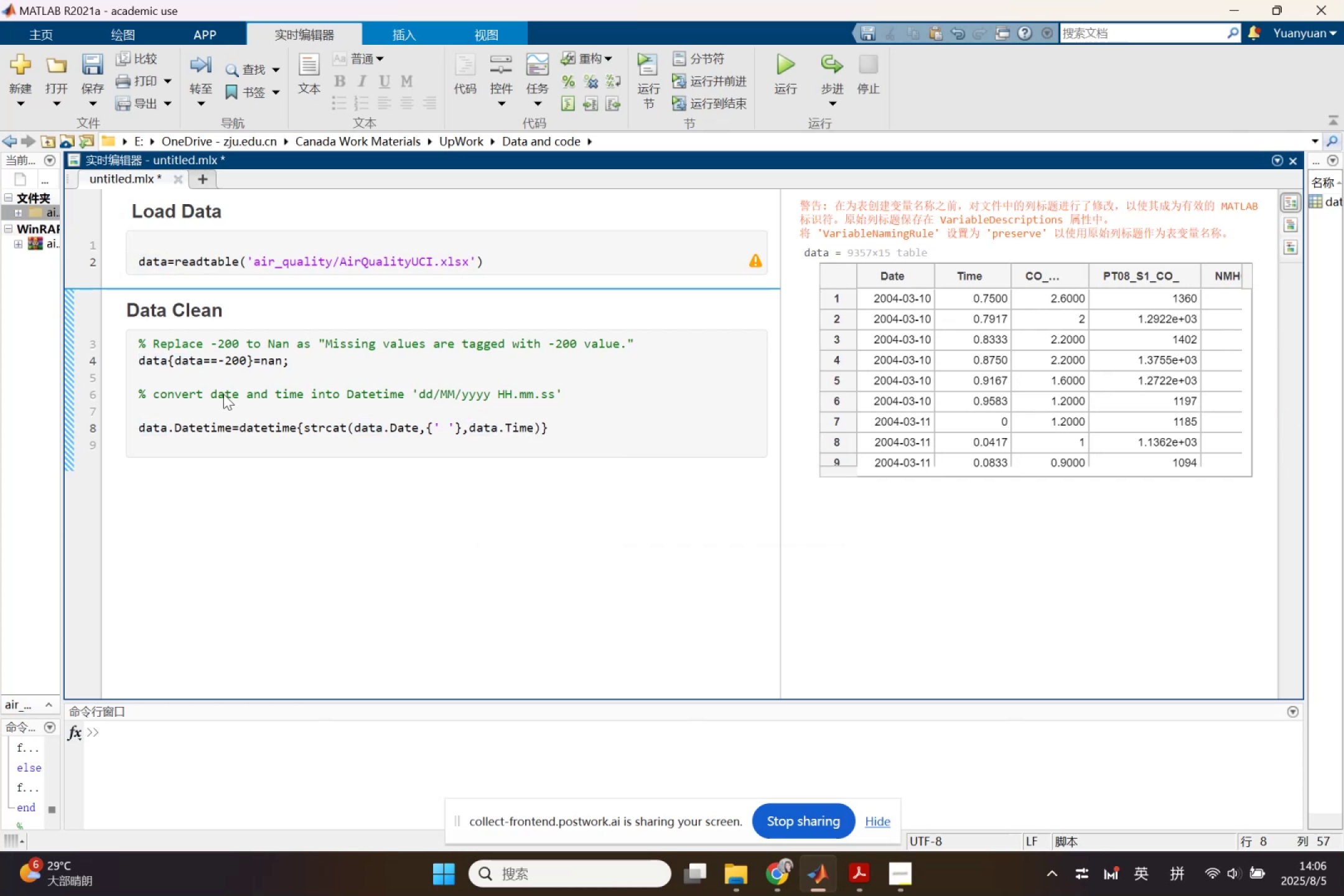 
type(,)
key(Tab)
key(Backspace)
type('InputFormat)
 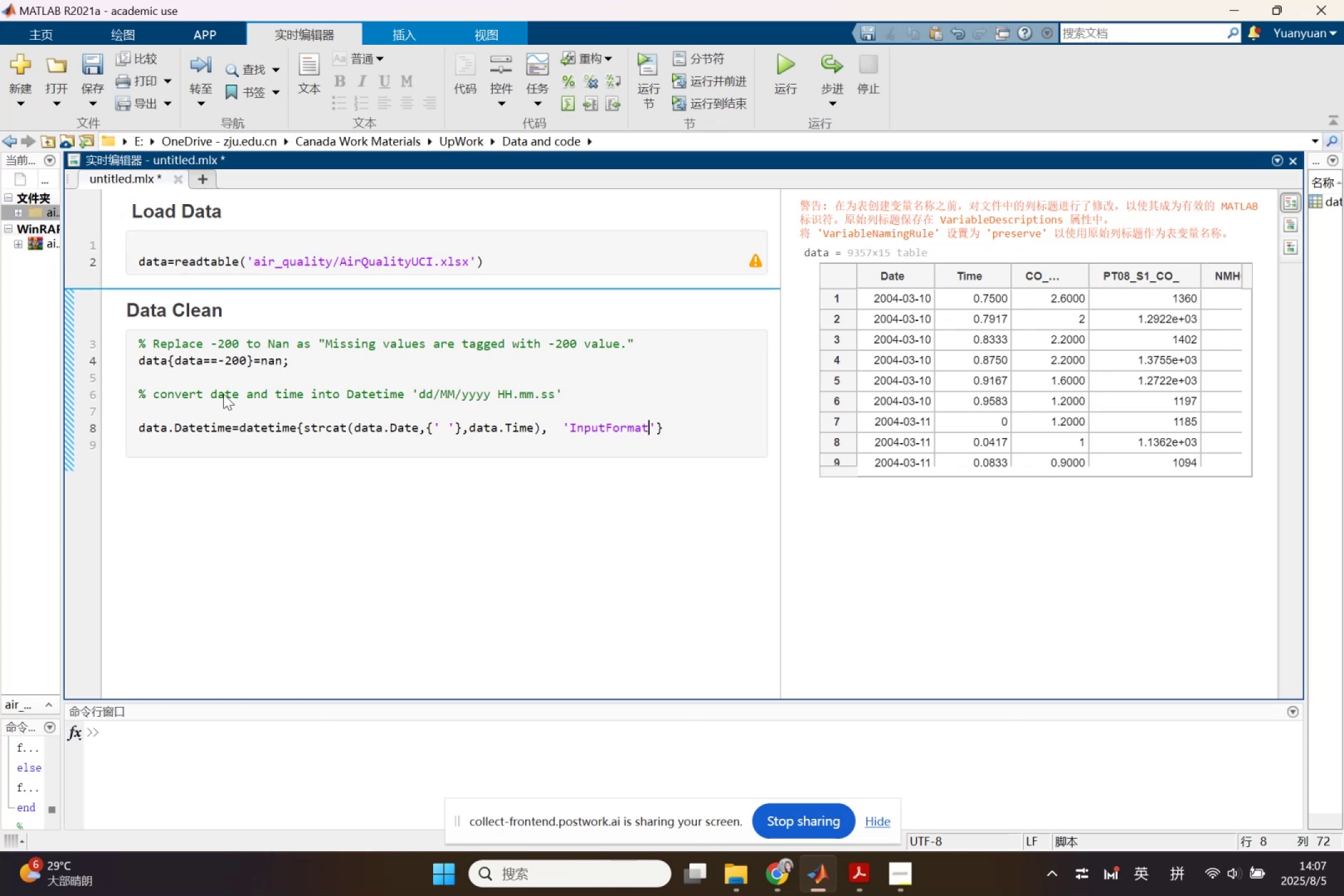 
key(ArrowRight)
 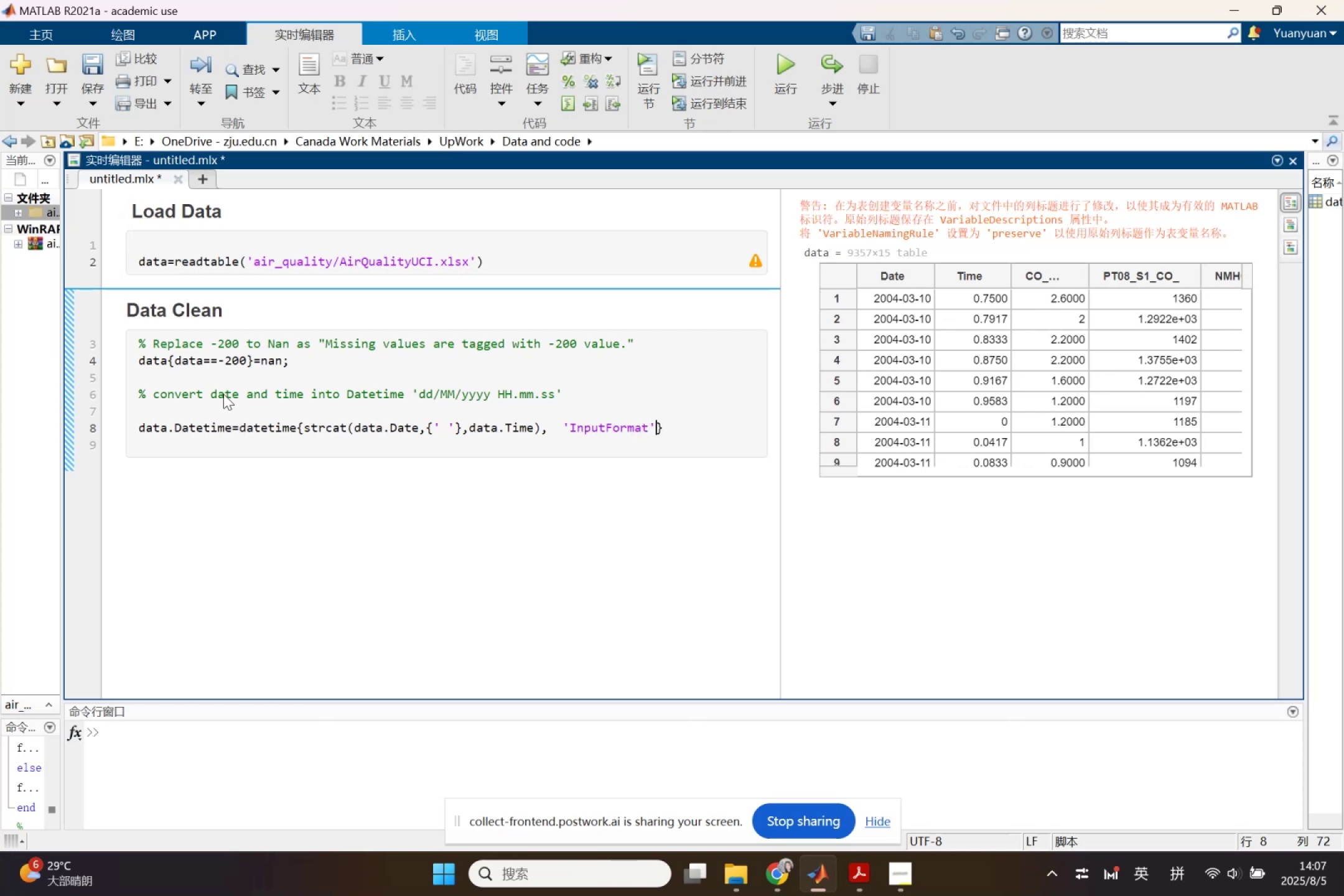 
key(Comma)
 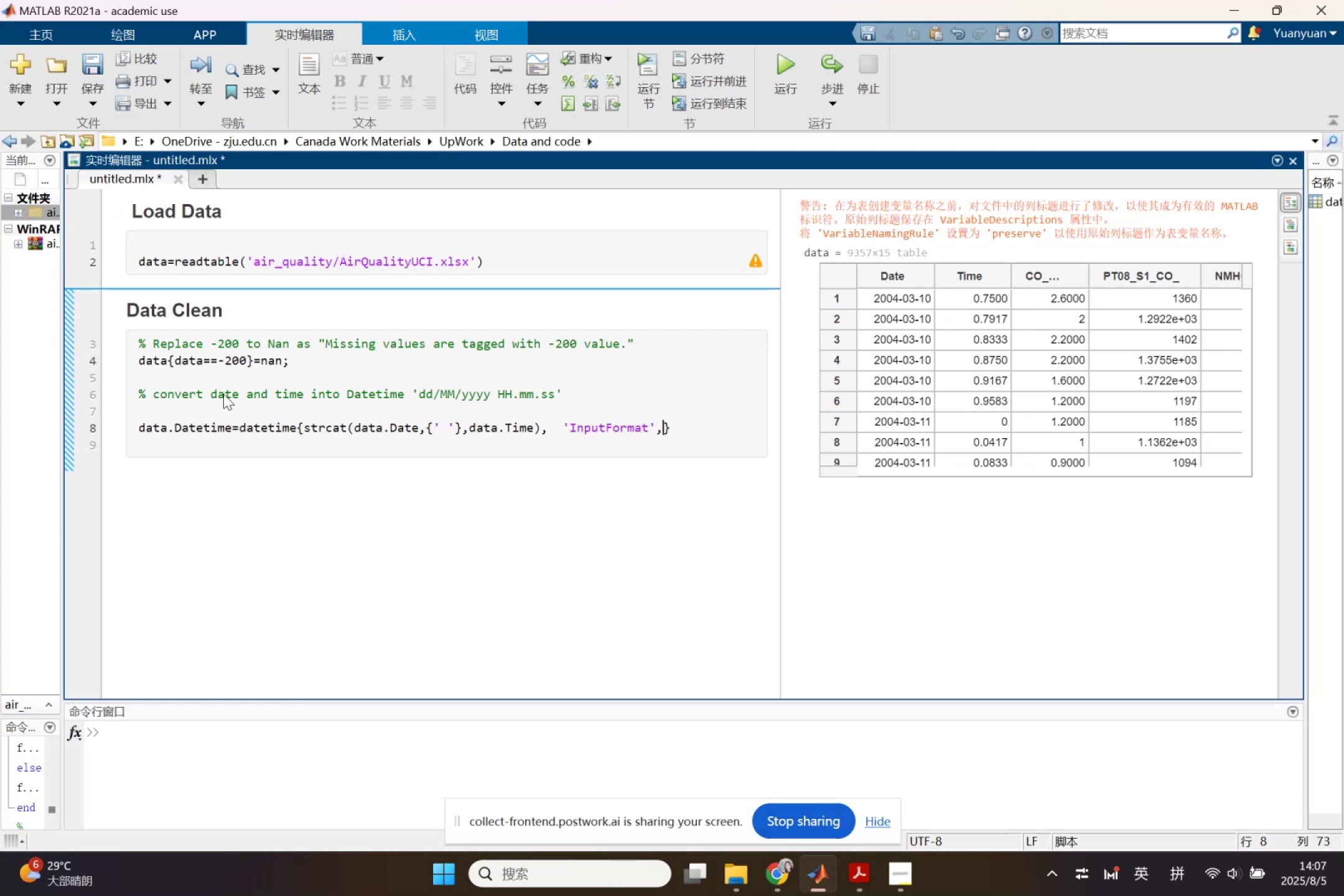 
key(Quote)
 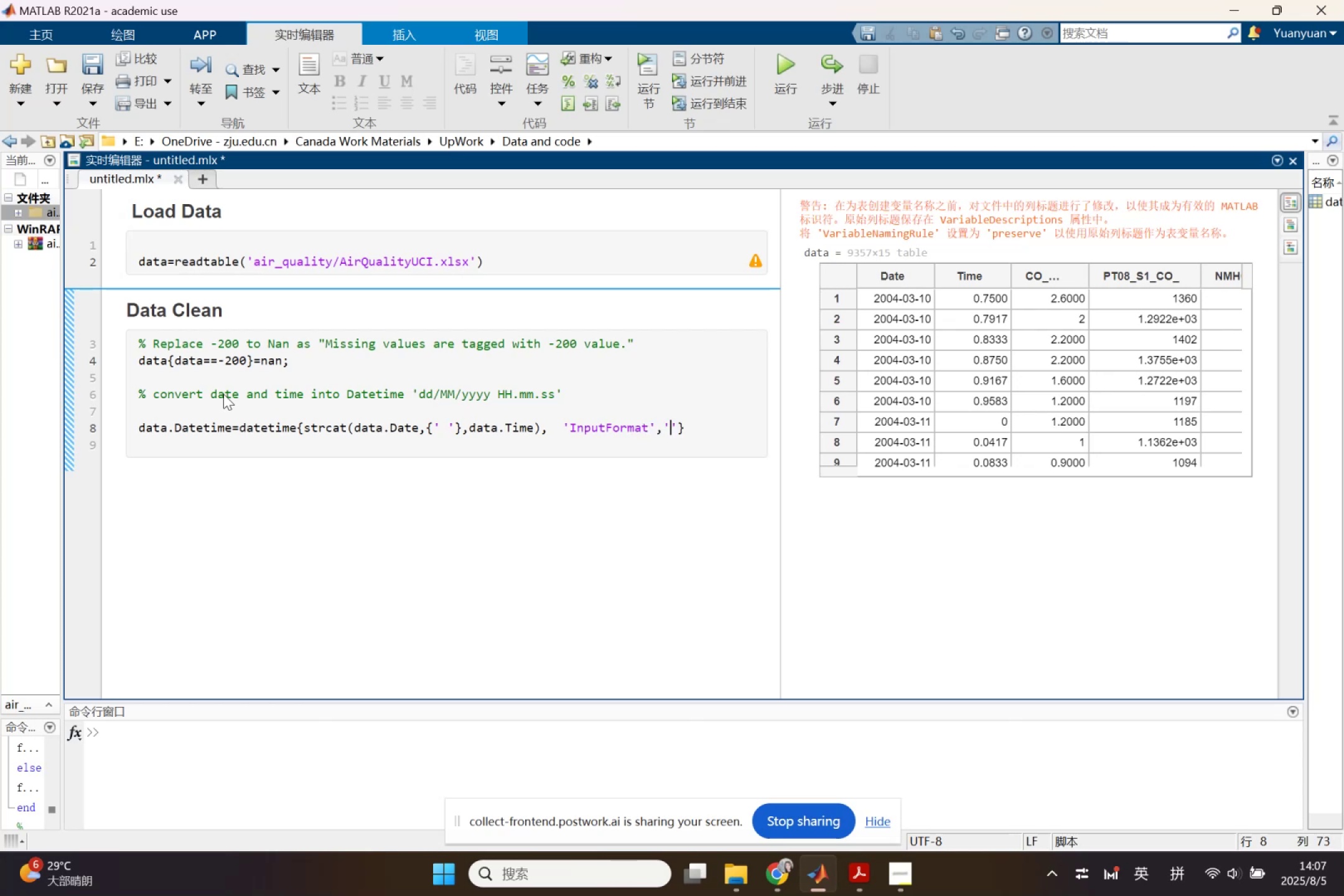 
key(Quote)
 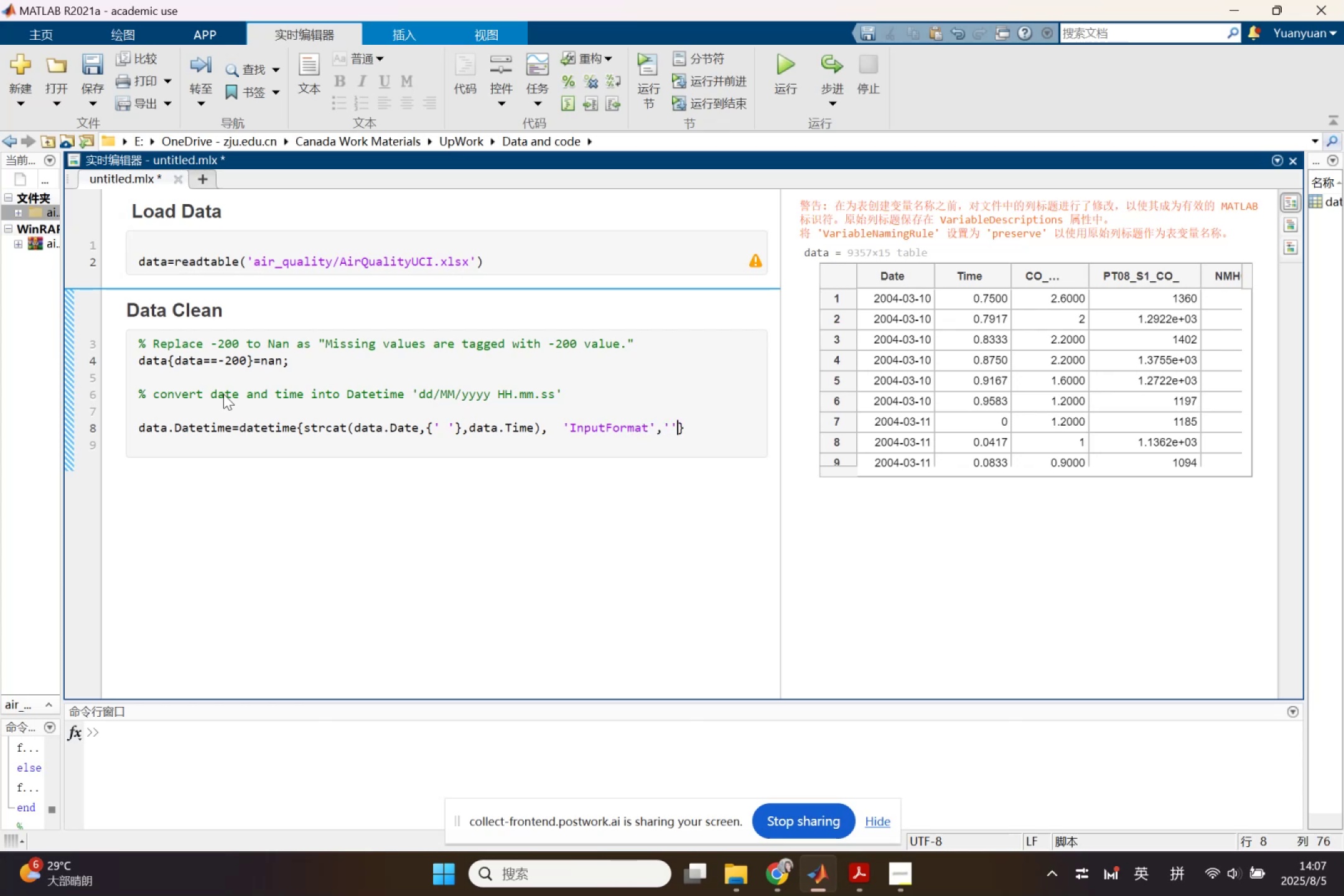 
key(ArrowLeft)
 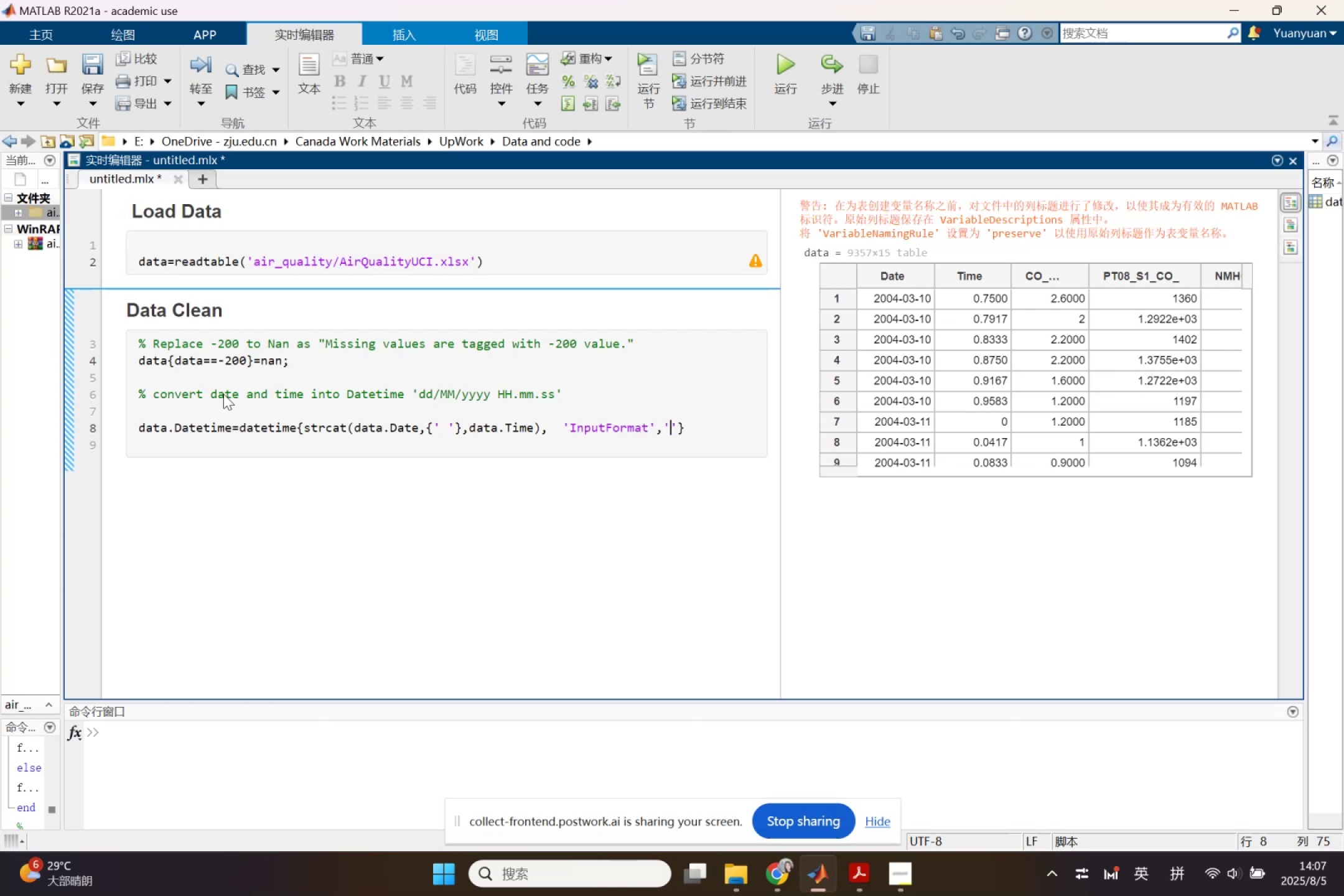 
type(dd)
 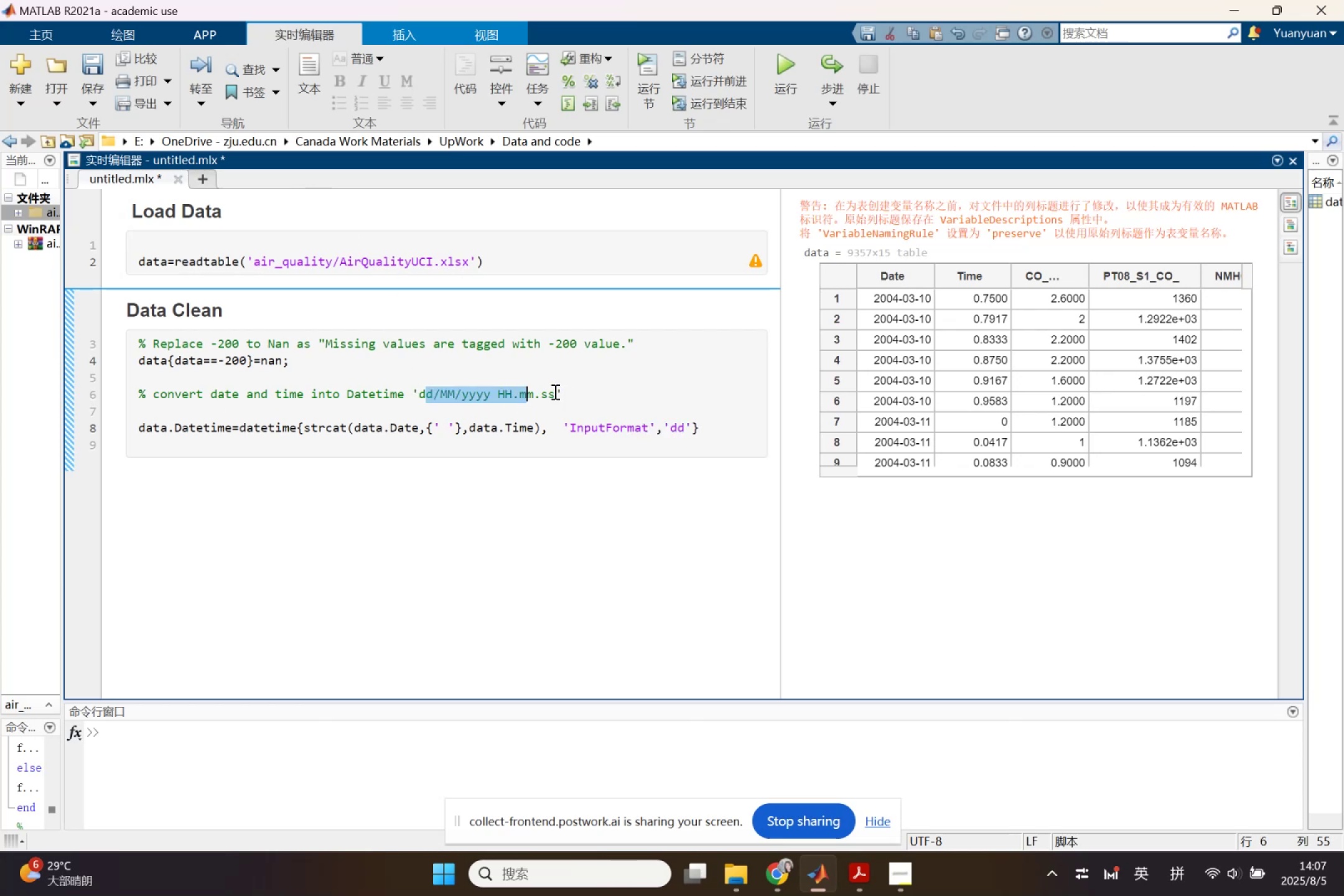 
key(Control+ControlLeft)
 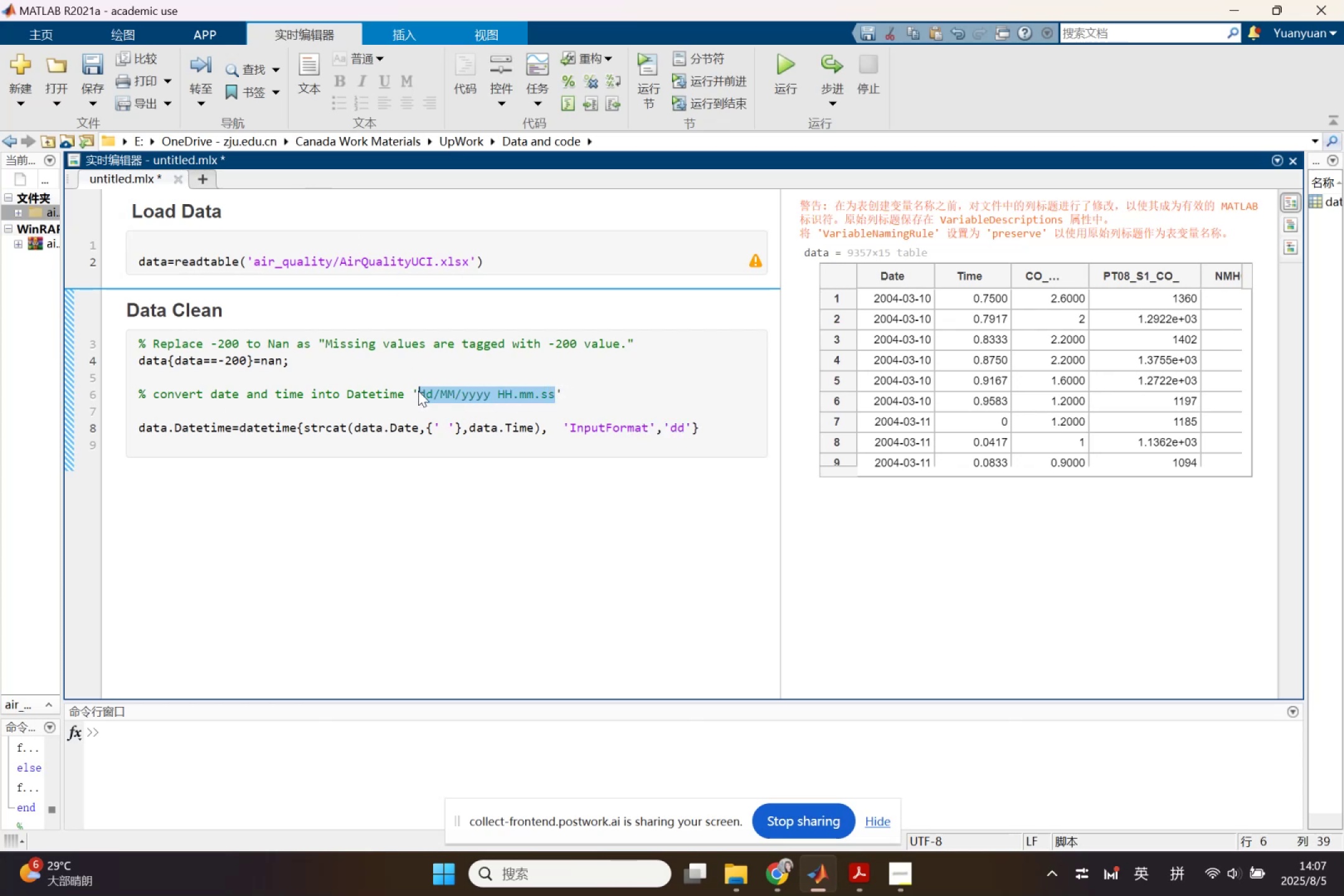 
key(Control+C)
 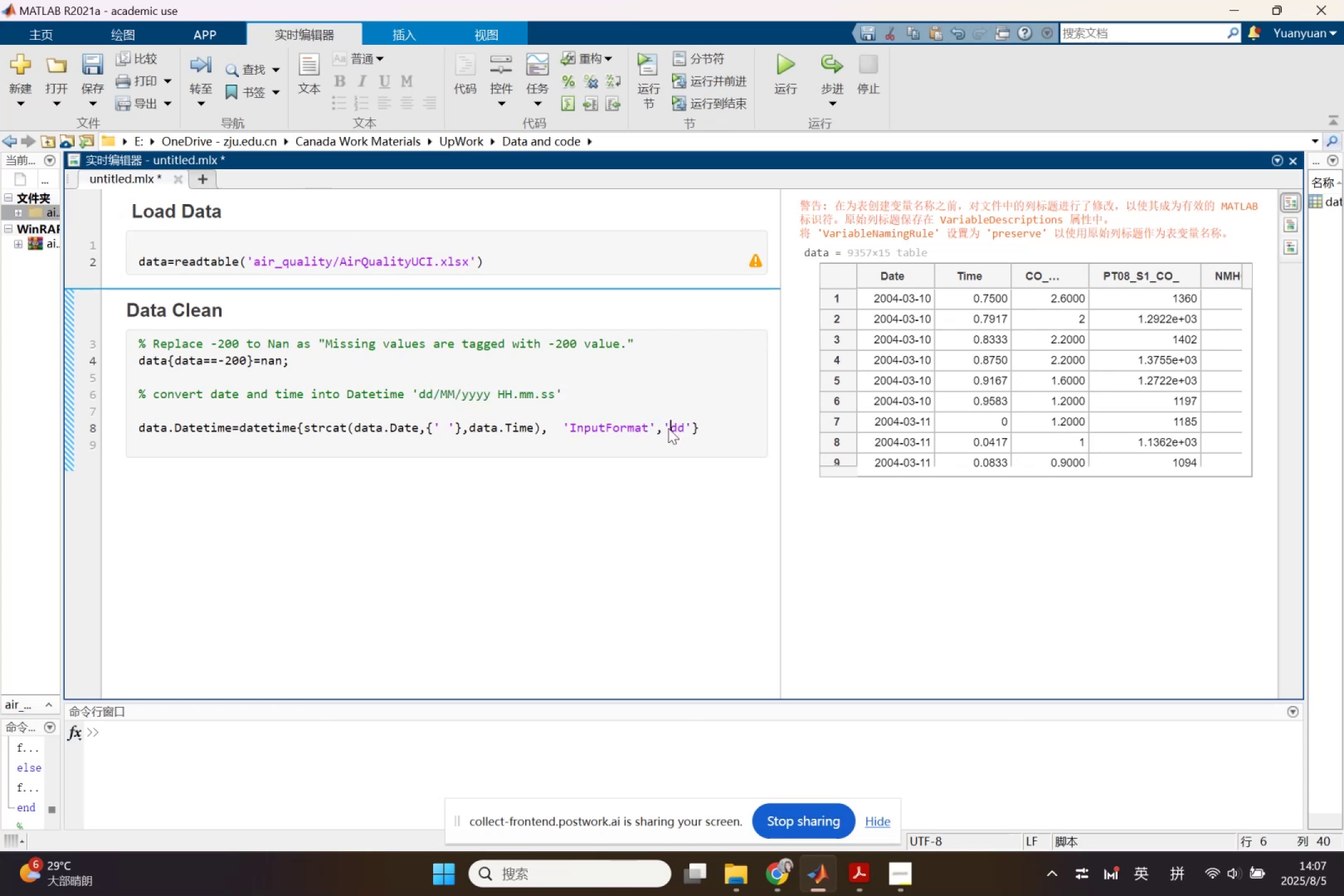 
key(Control+ControlLeft)
 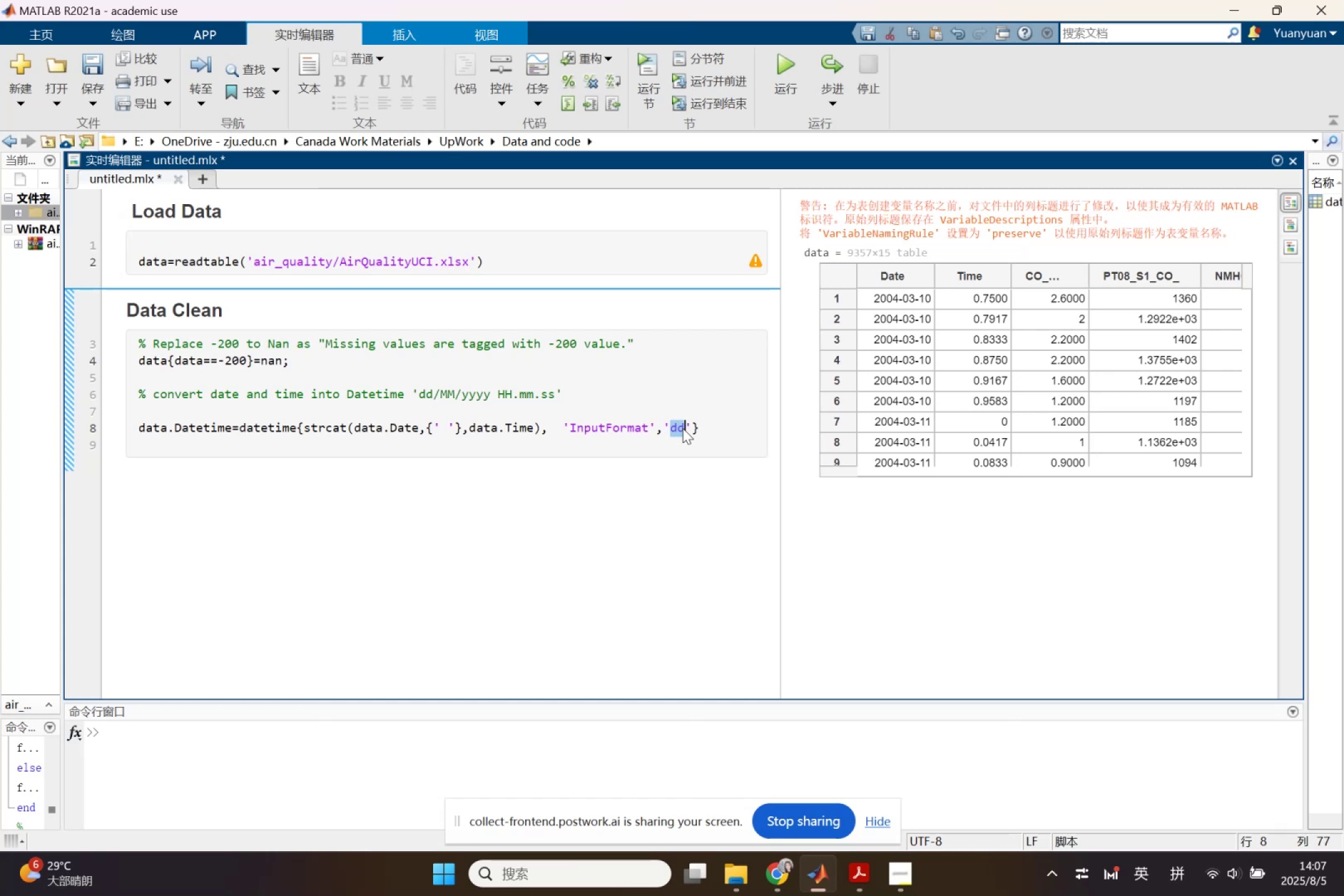 
key(Control+V)
 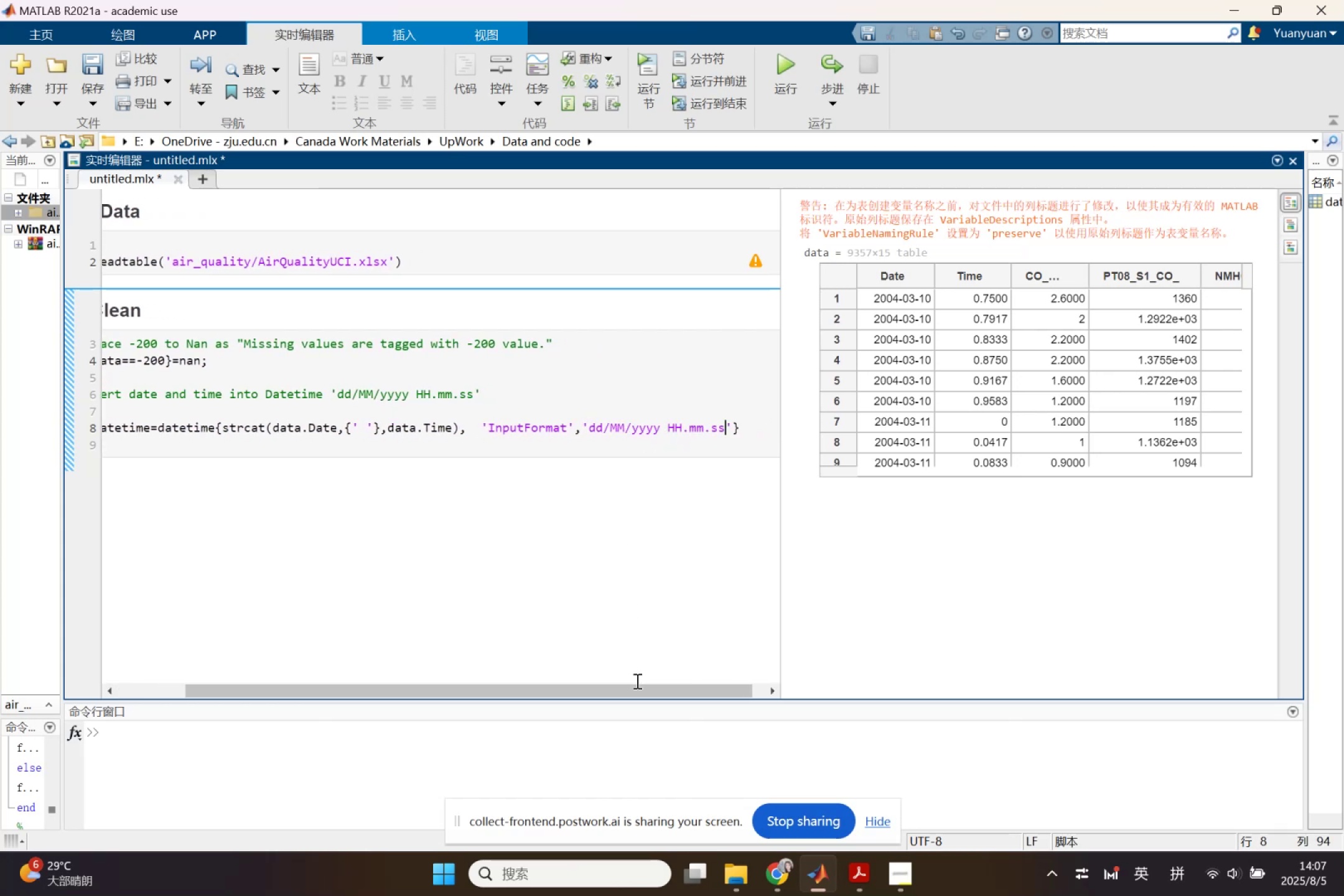 
left_click([765, 434])
 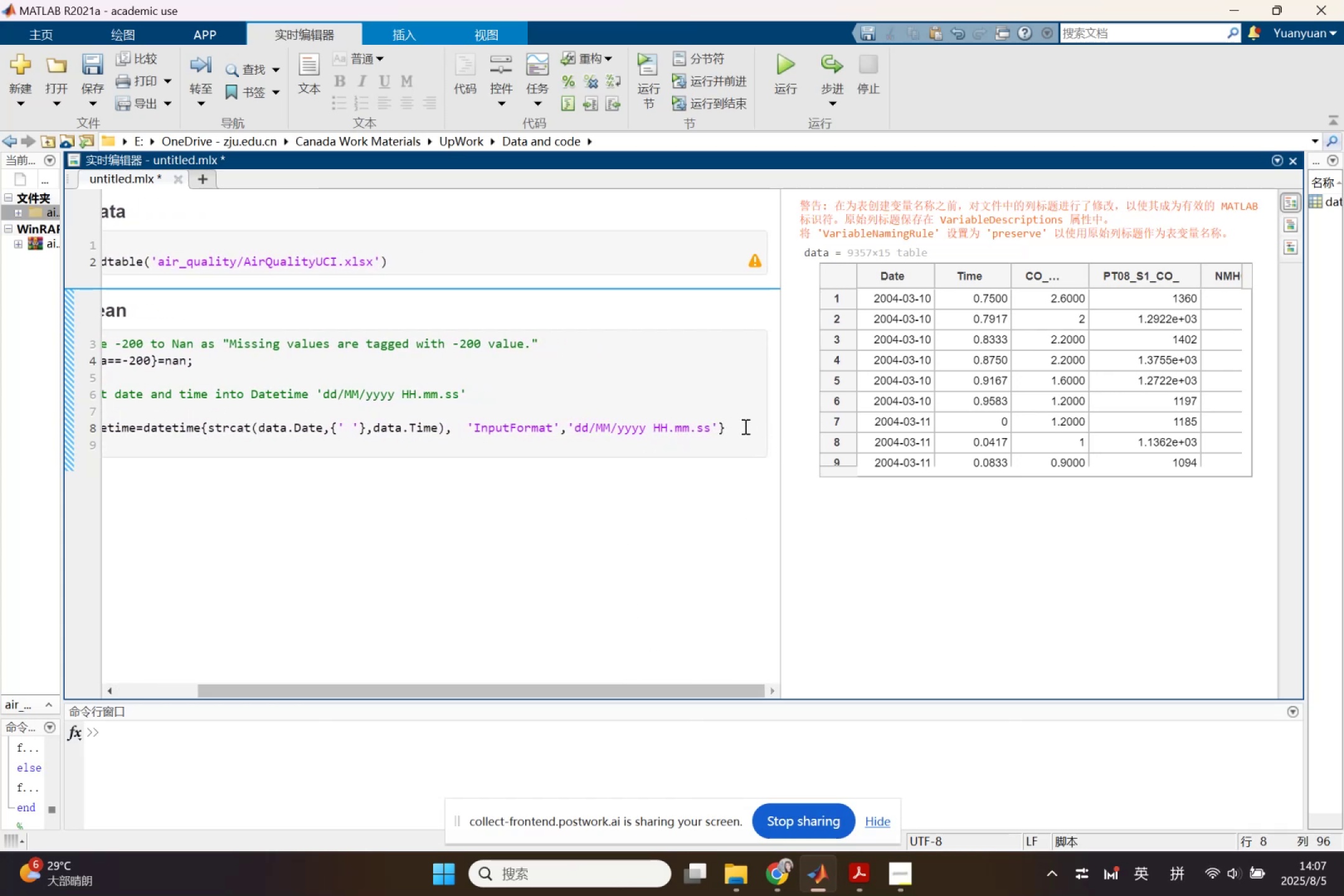 
key(ArrowLeft)
 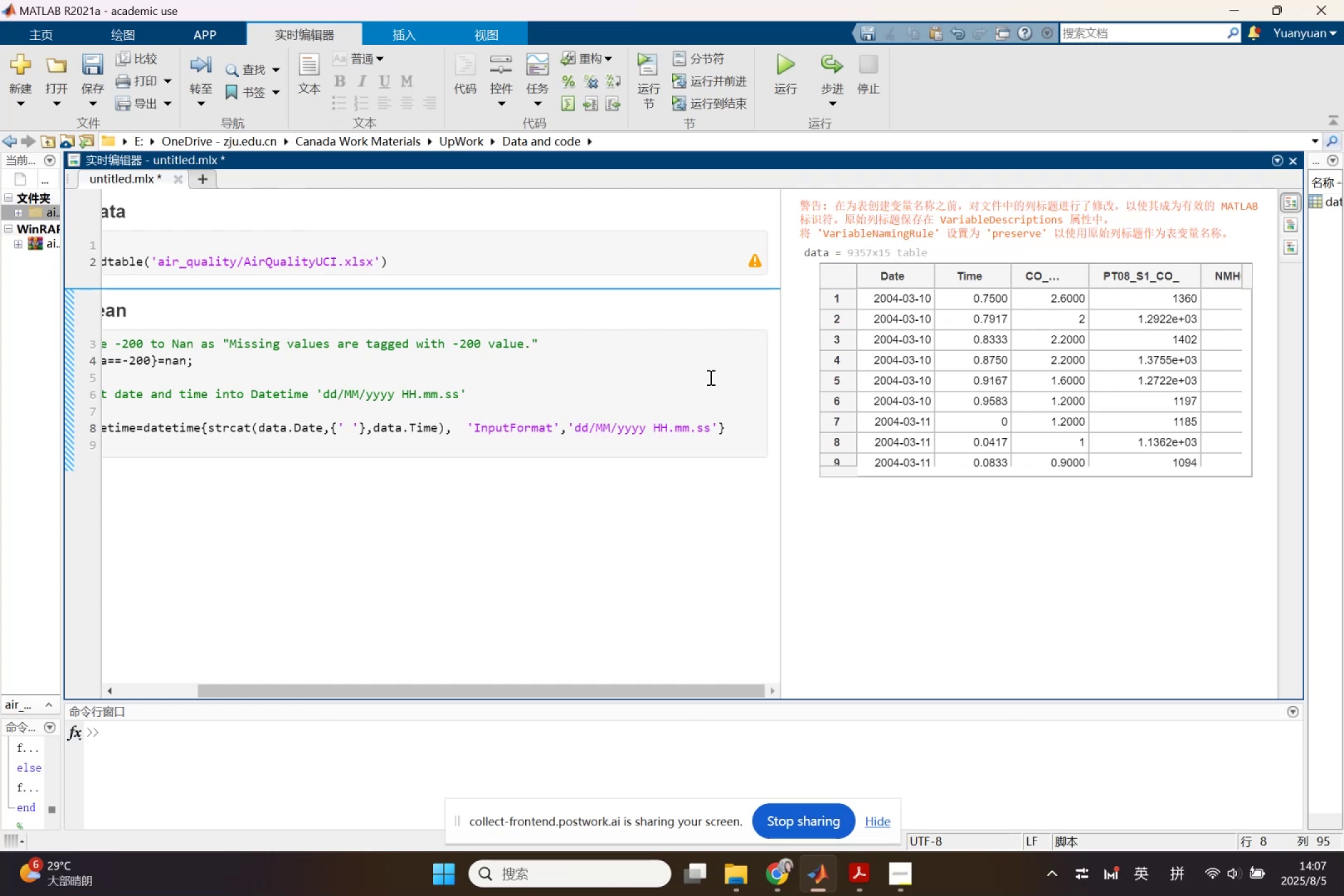 
wait(6.57)
 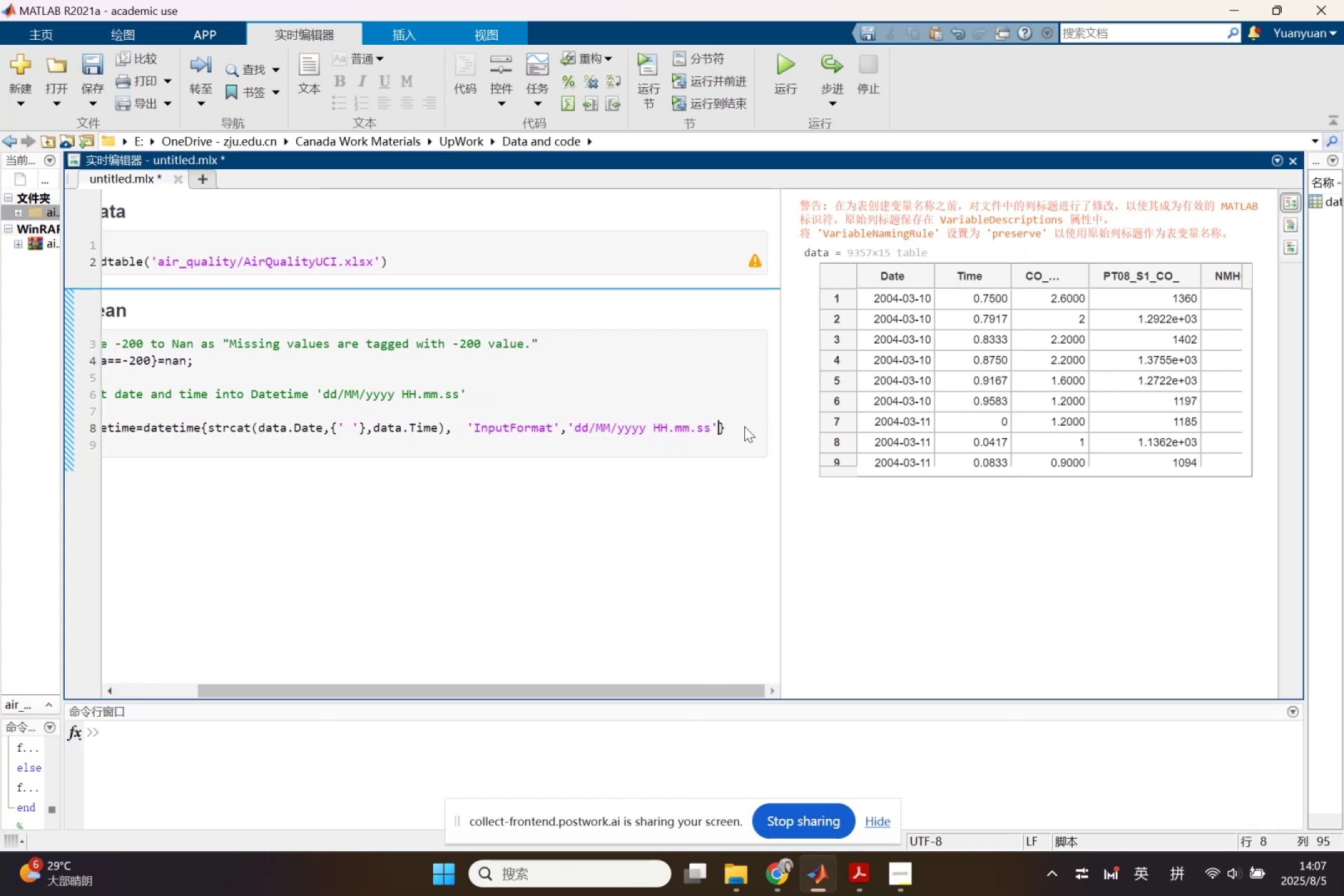 
left_click([205, 428])
 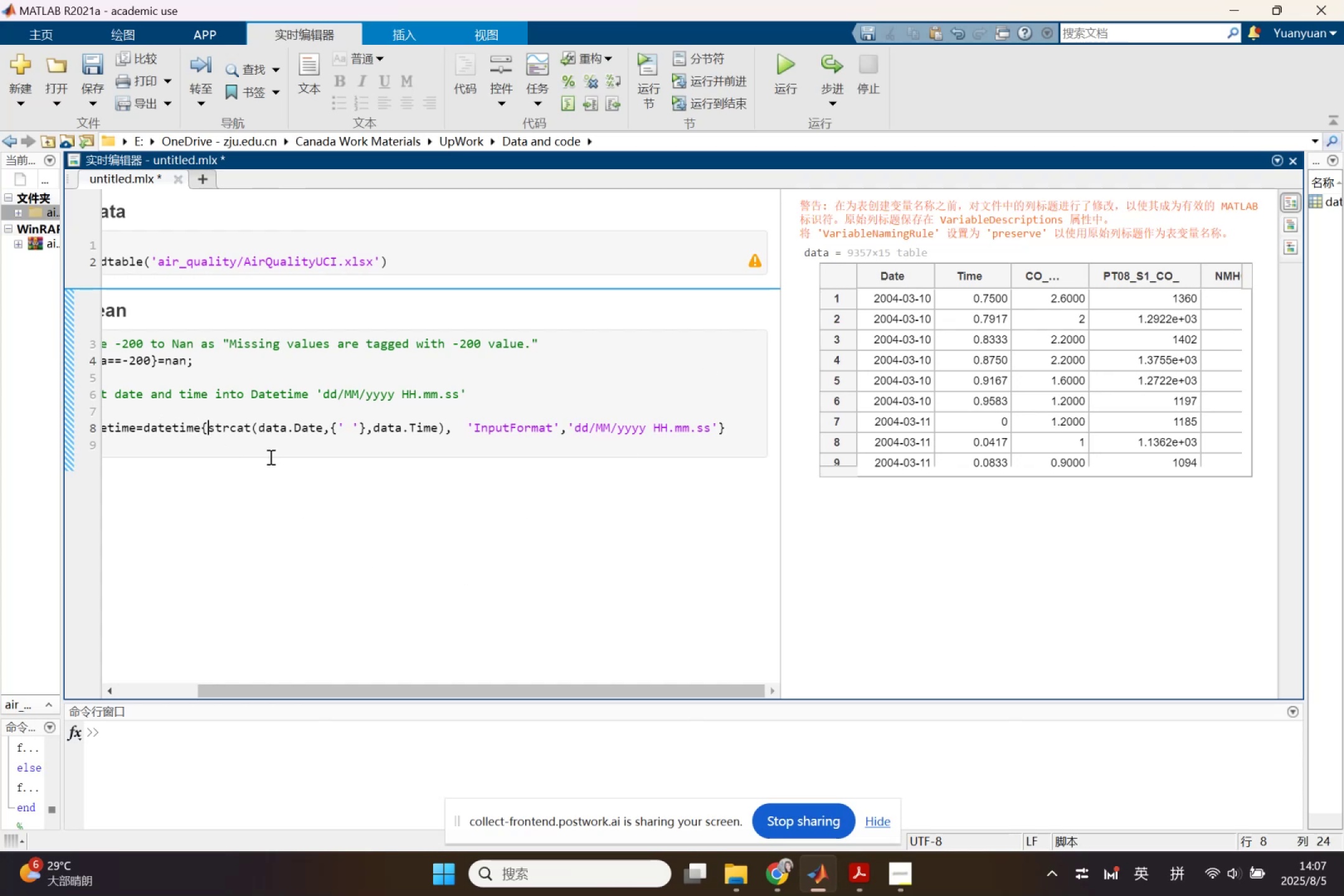 
key(Backspace)
 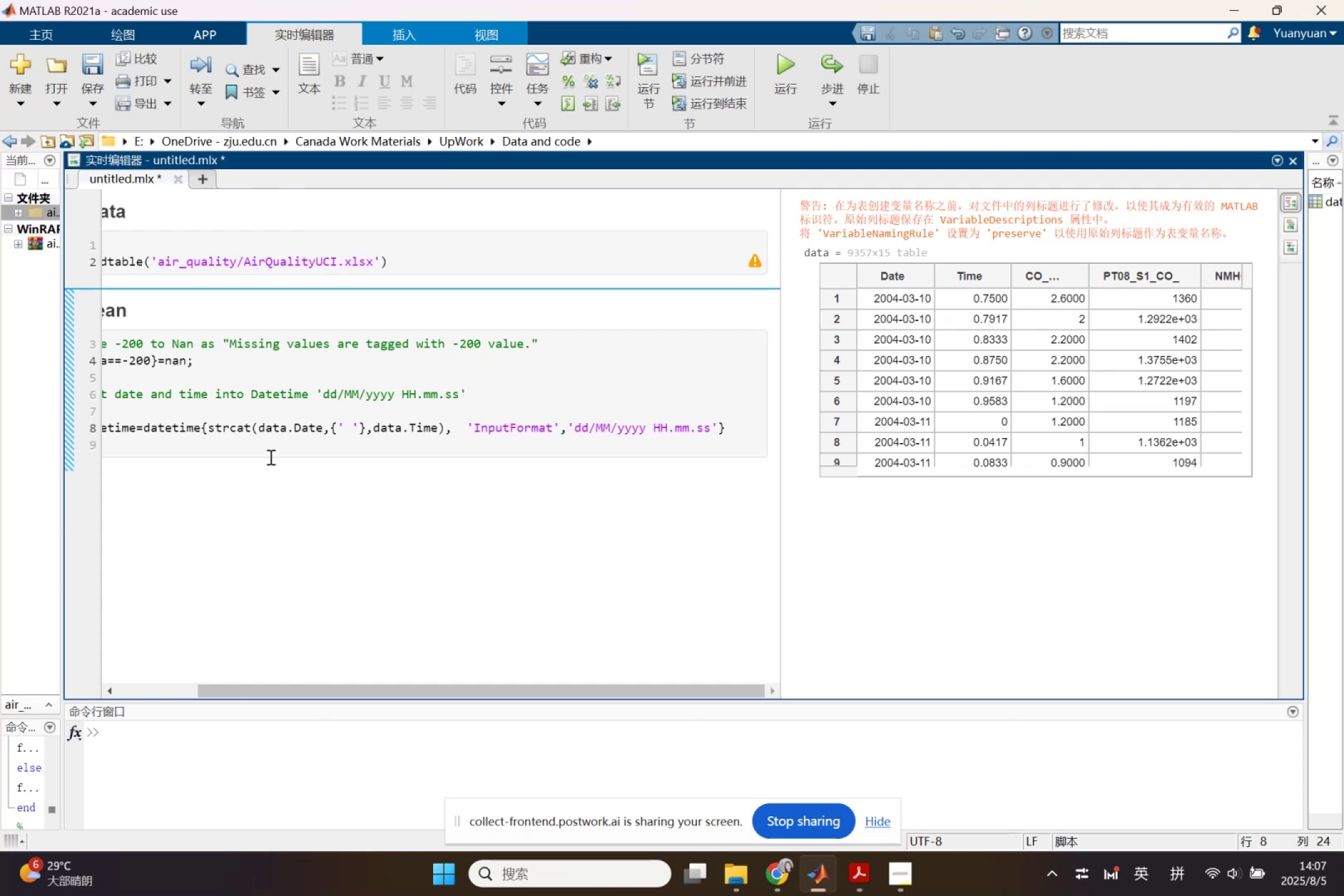 
key(Shift+ShiftLeft)
 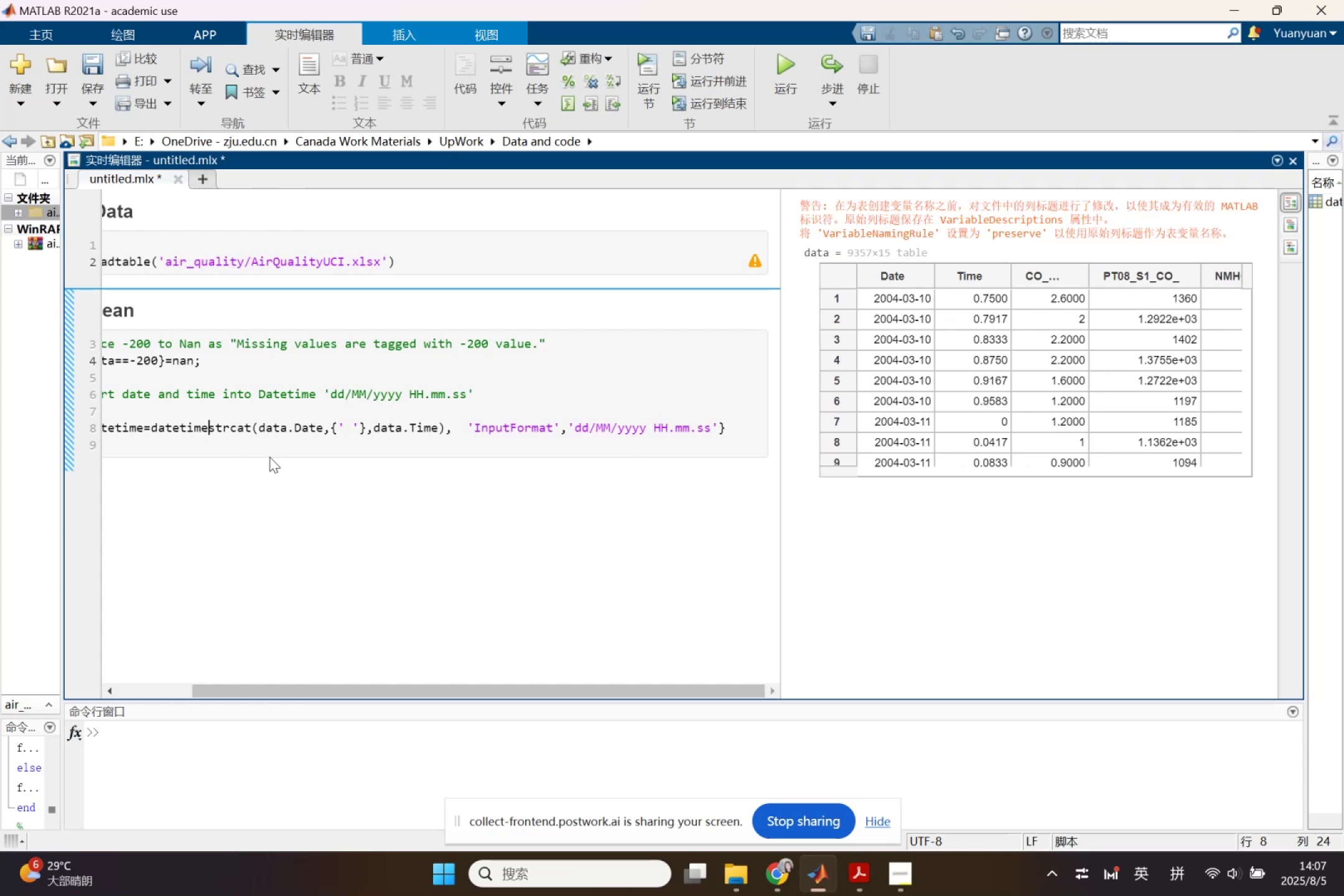 
key(Shift+9)
 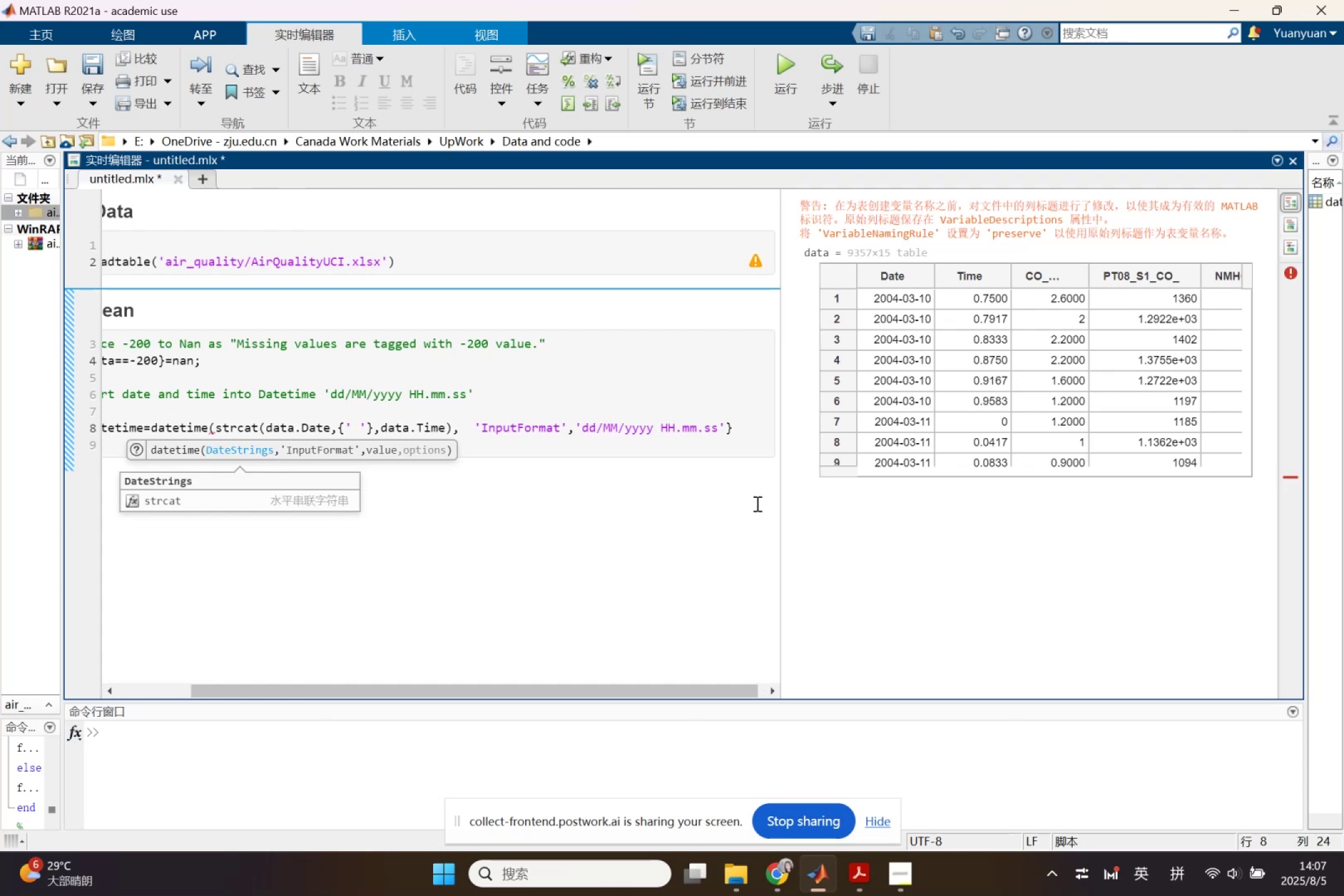 
left_click([745, 429])
 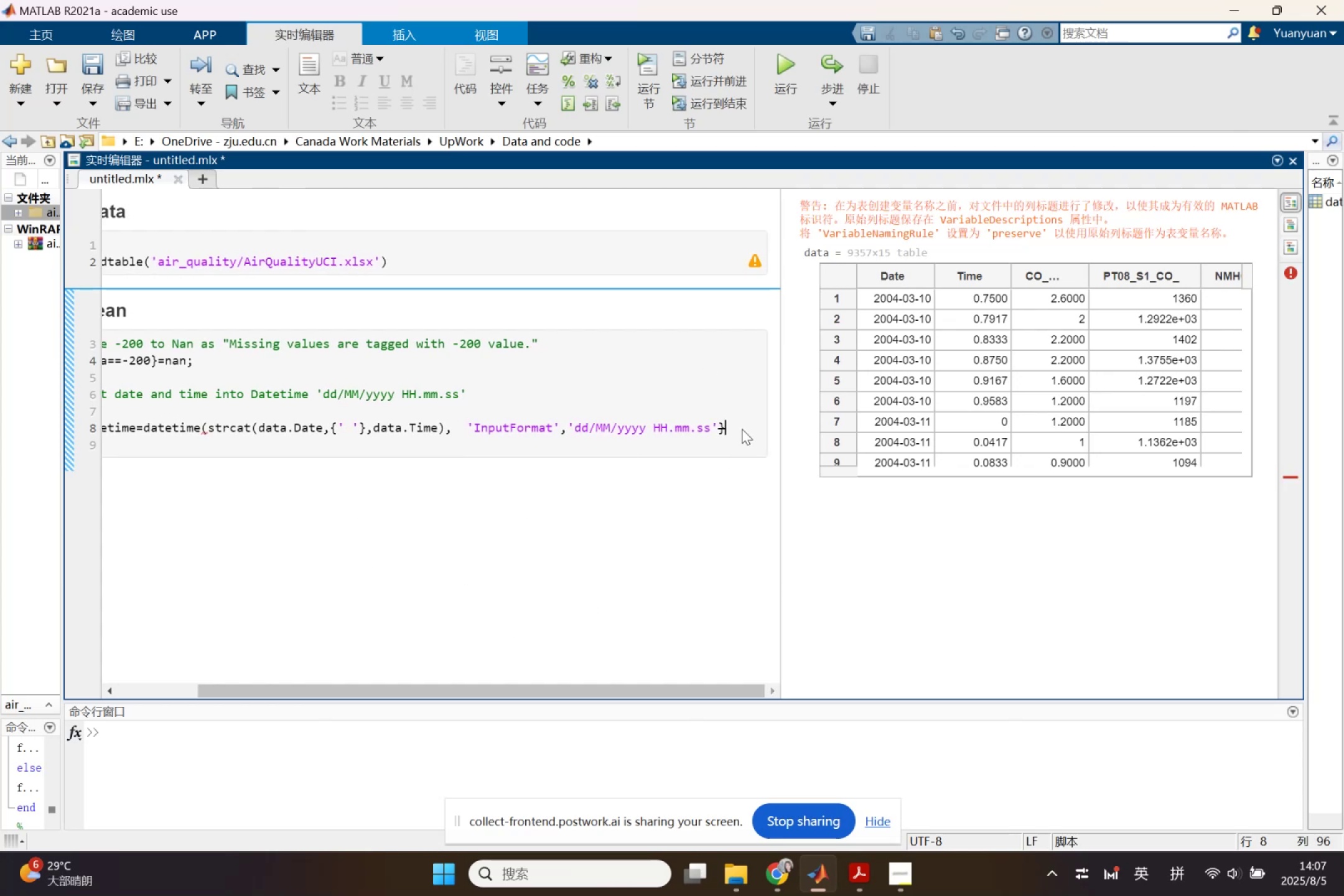 
key(Backspace)
 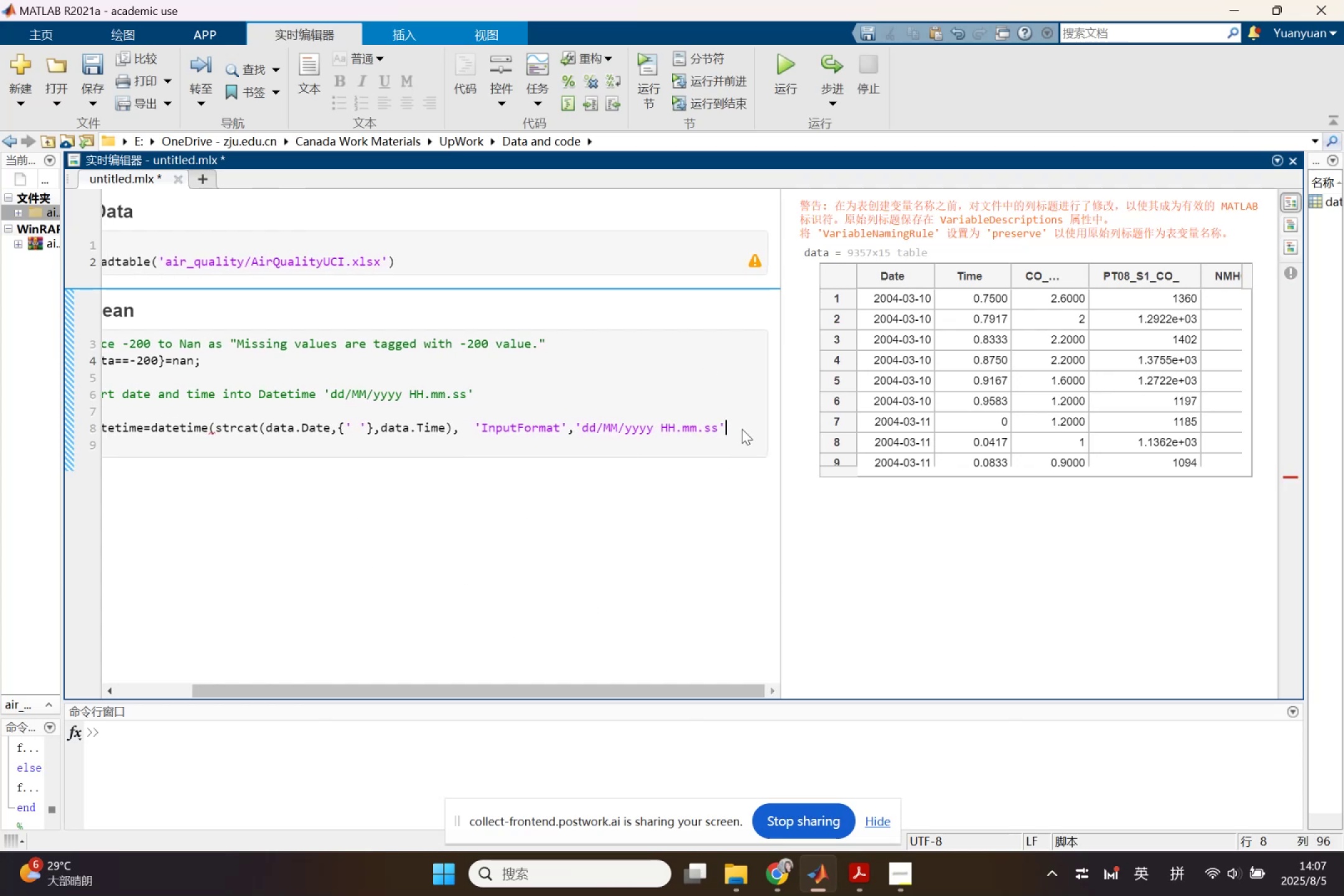 
key(Shift+ShiftLeft)
 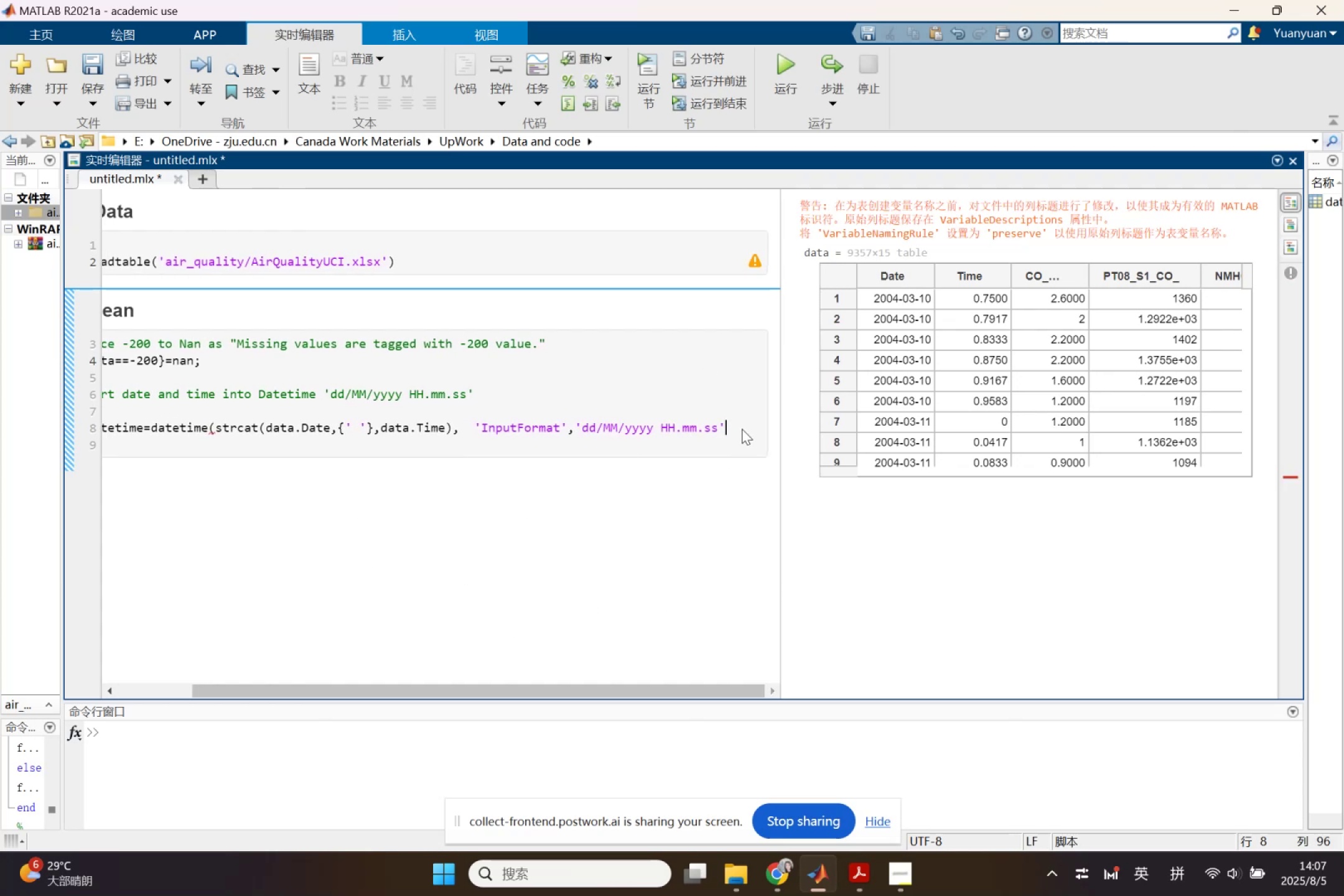 
key(Shift+0)
 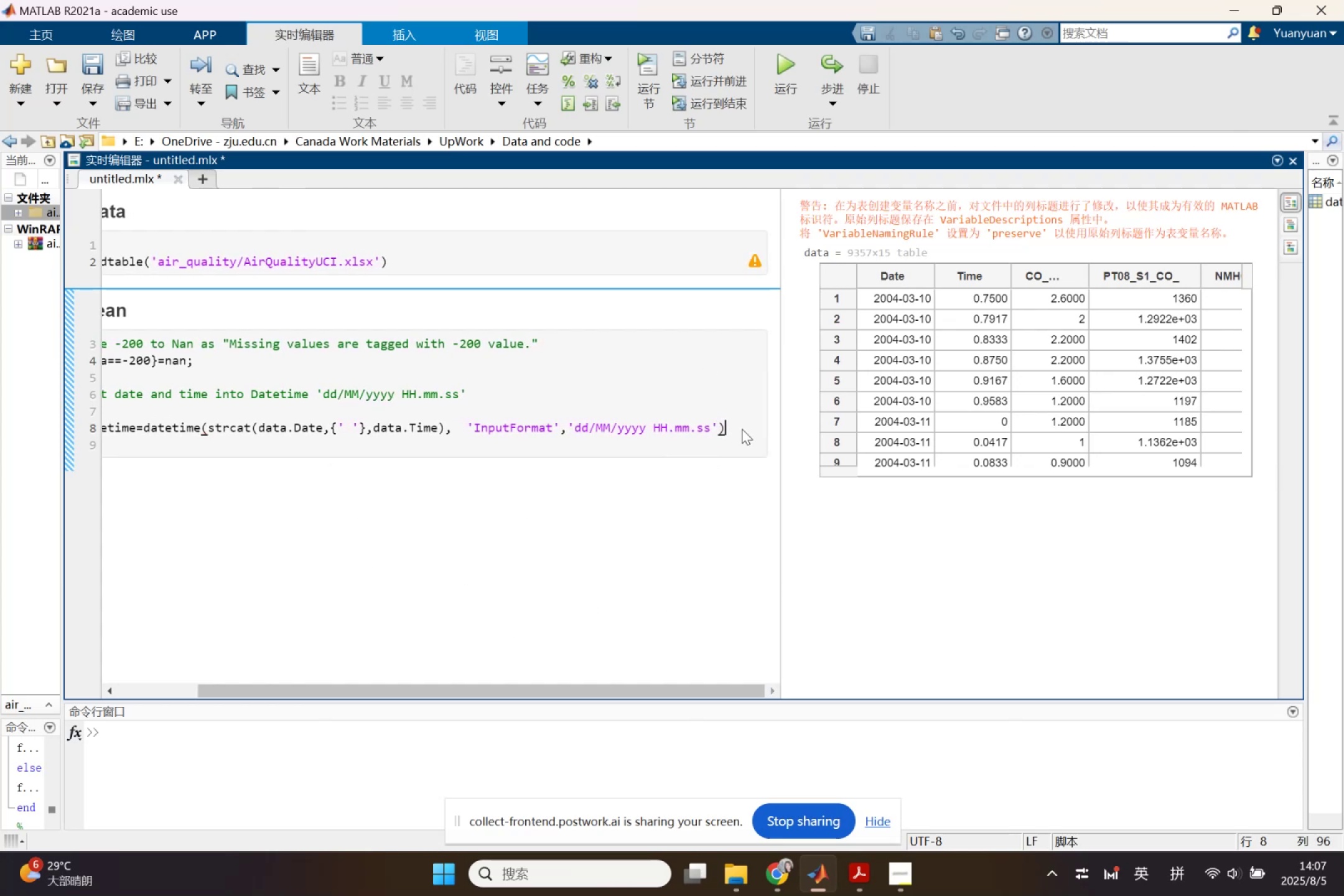 
key(Semicolon)
 